 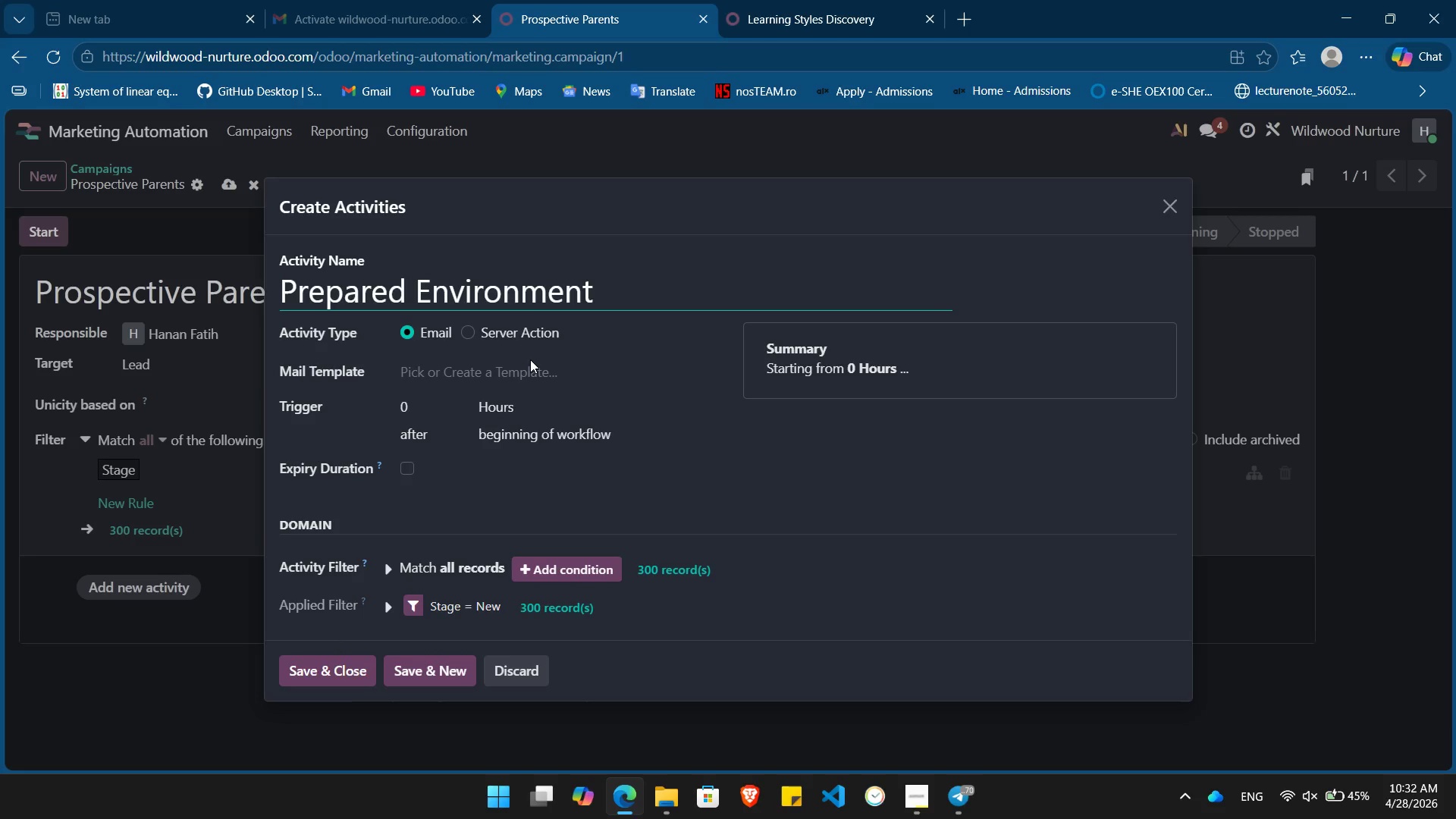 
left_click([479, 368])
 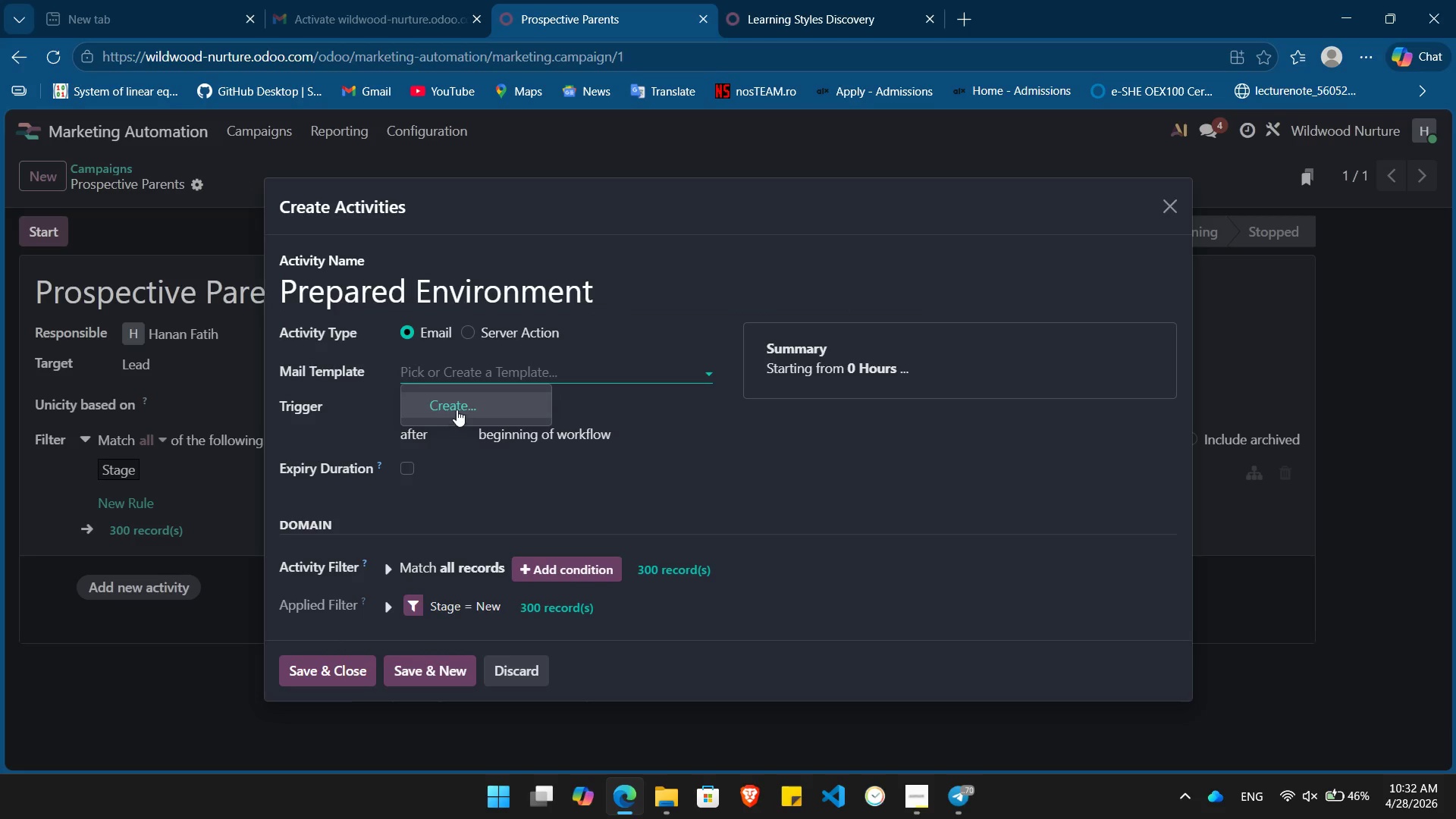 
left_click([461, 407])
 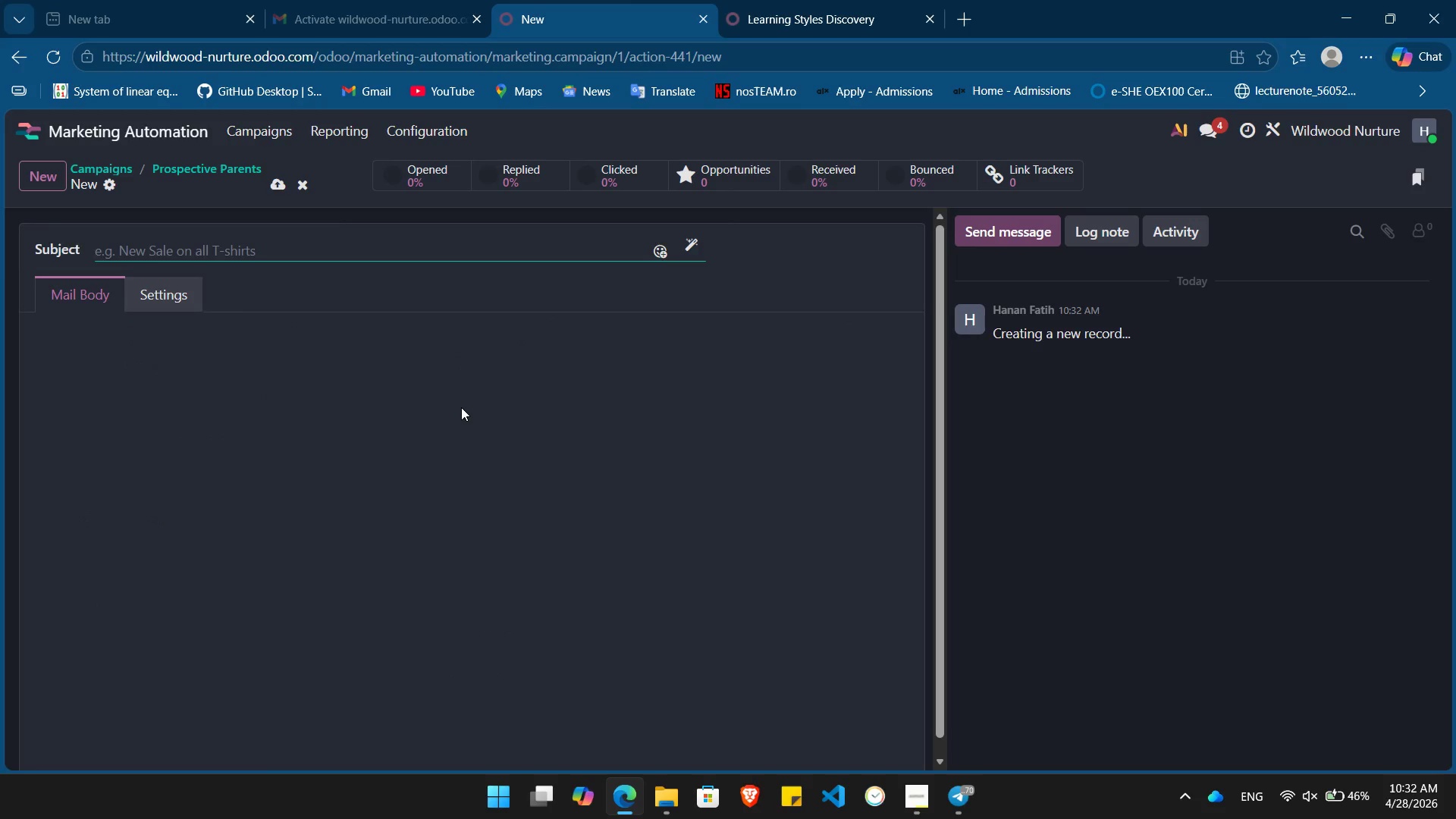 
wait(10.38)
 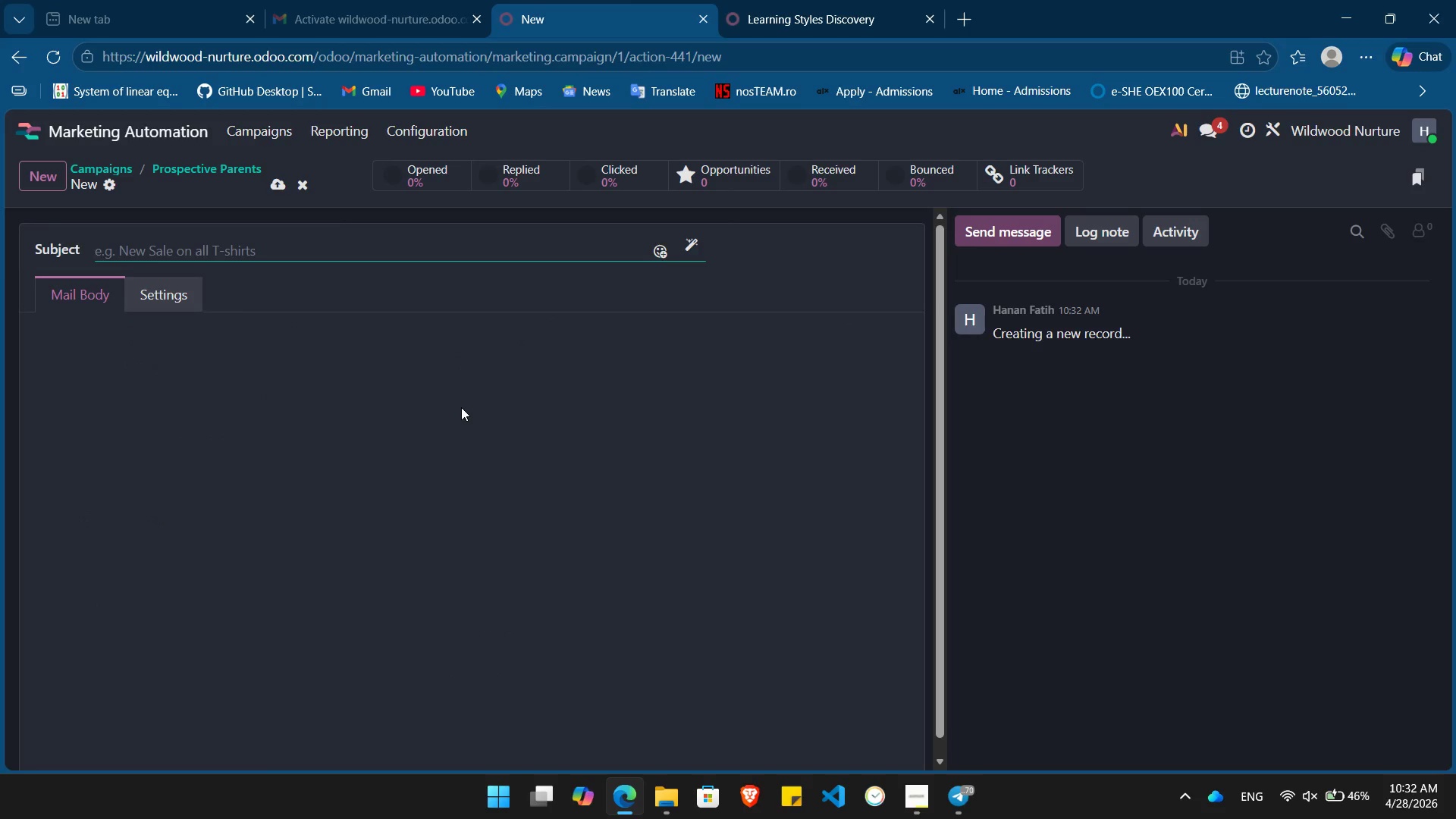 
left_click([370, 249])
 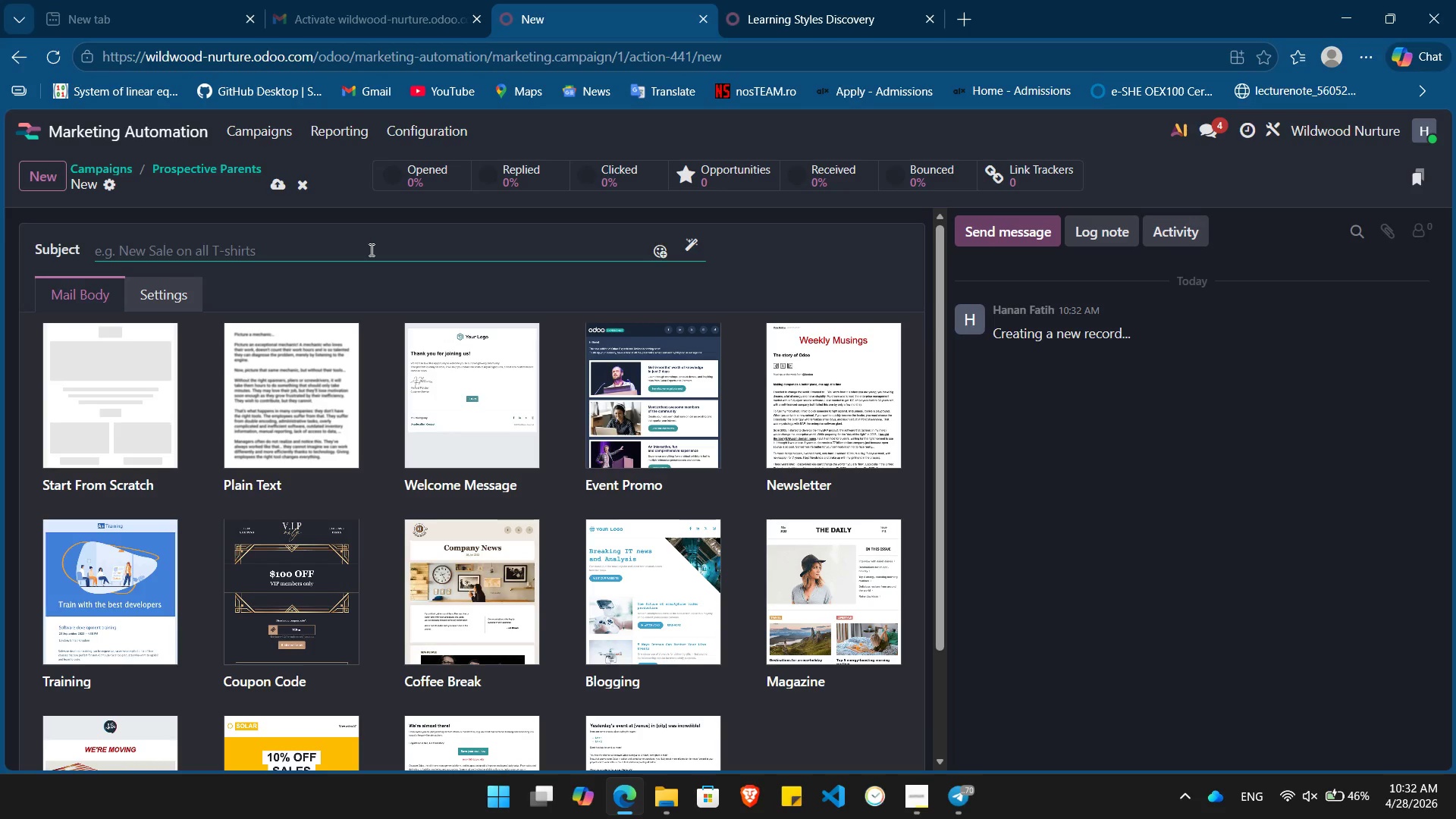 
wait(7.11)
 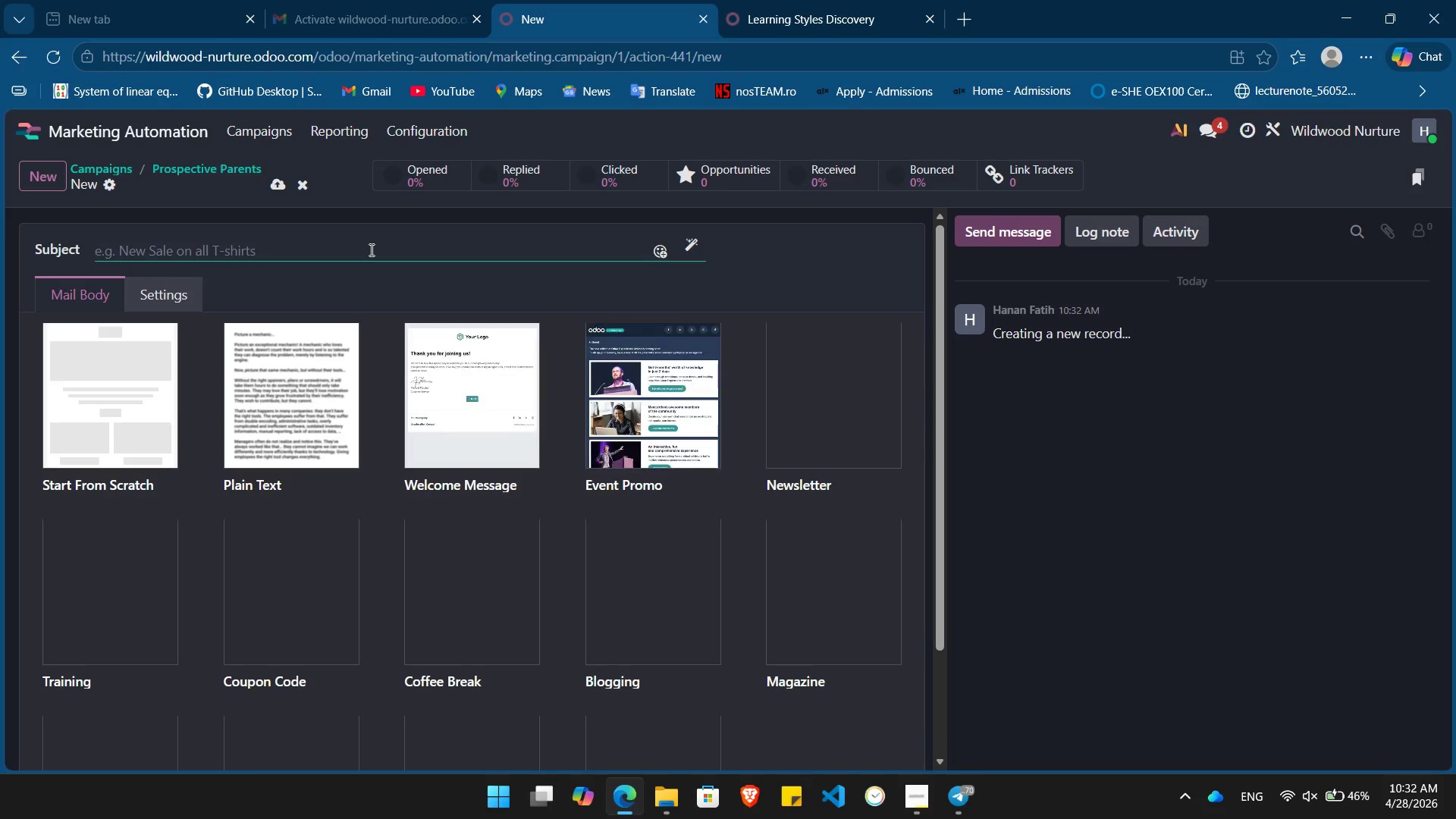 
left_click([203, 168])
 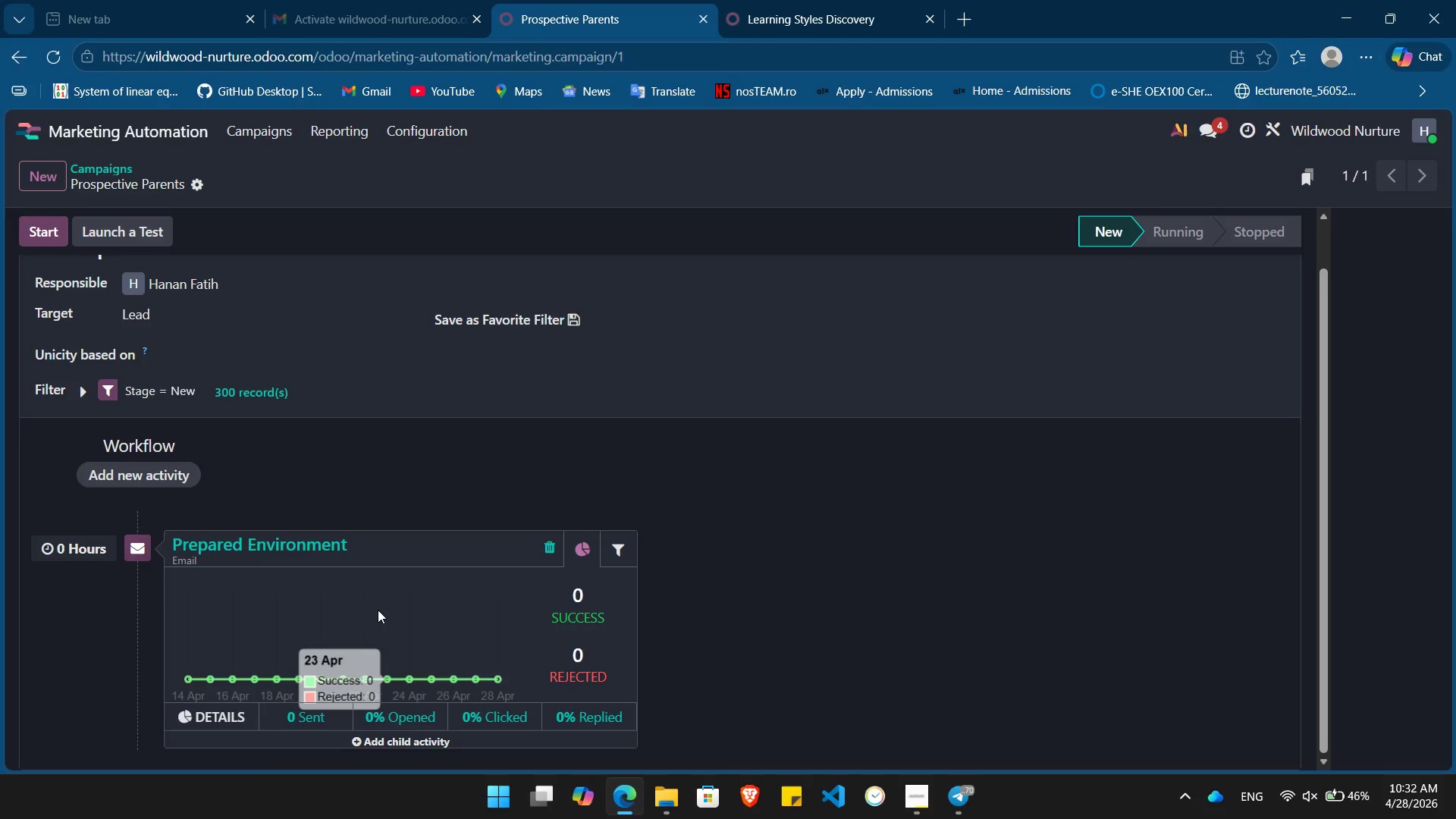 
wait(27.5)
 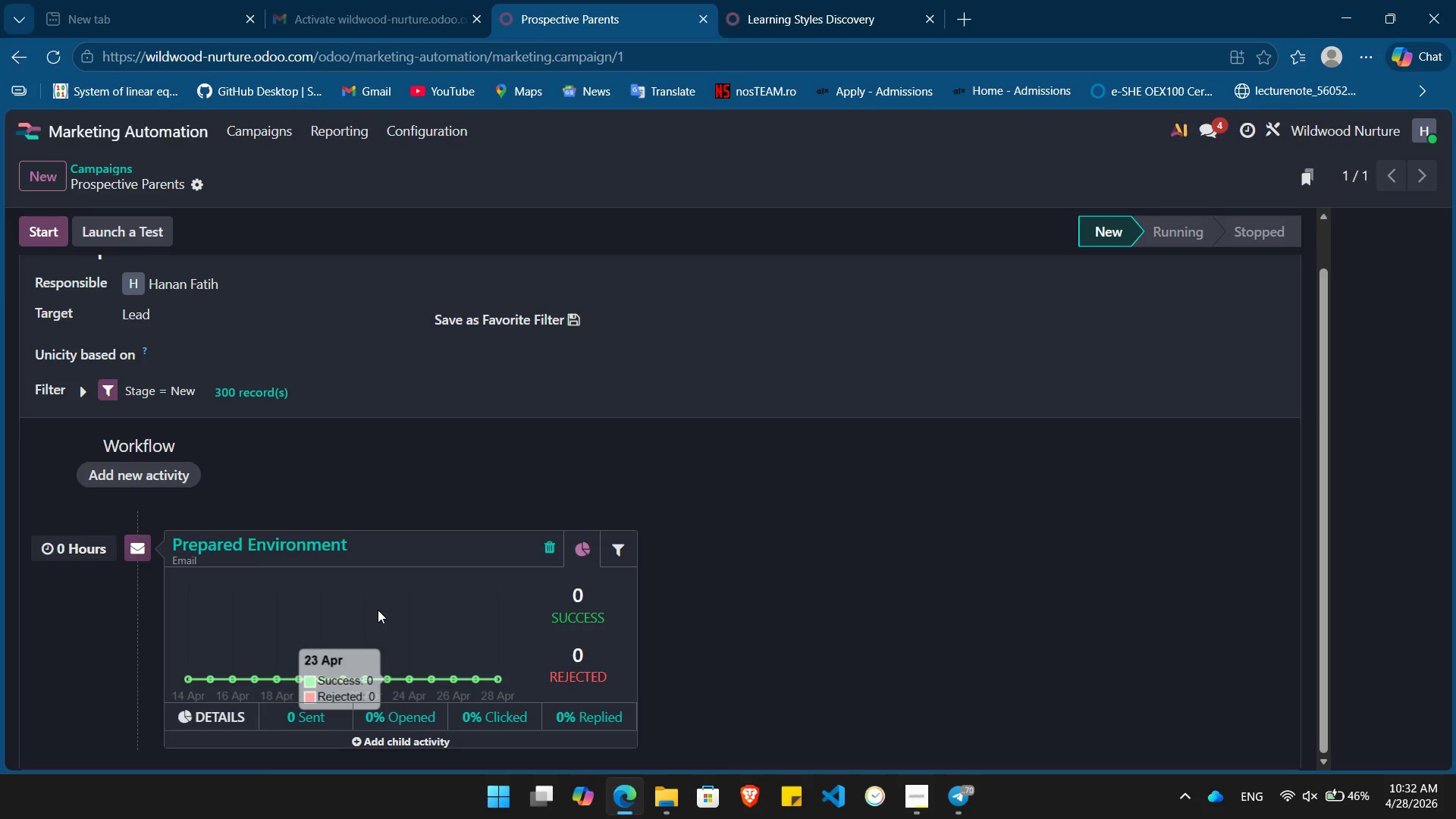 
left_click([190, 730])
 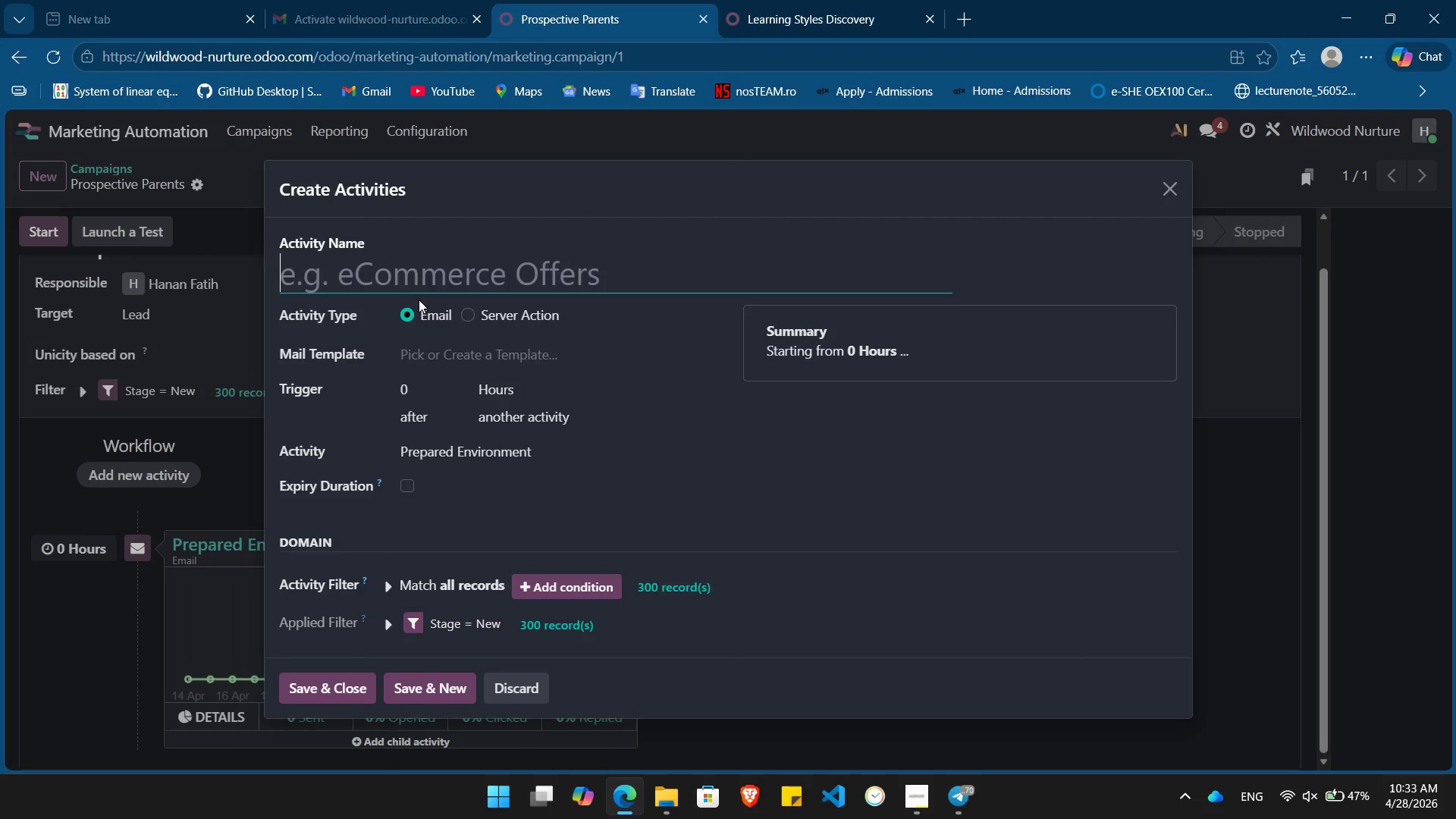 
type(Learning Quiz)
 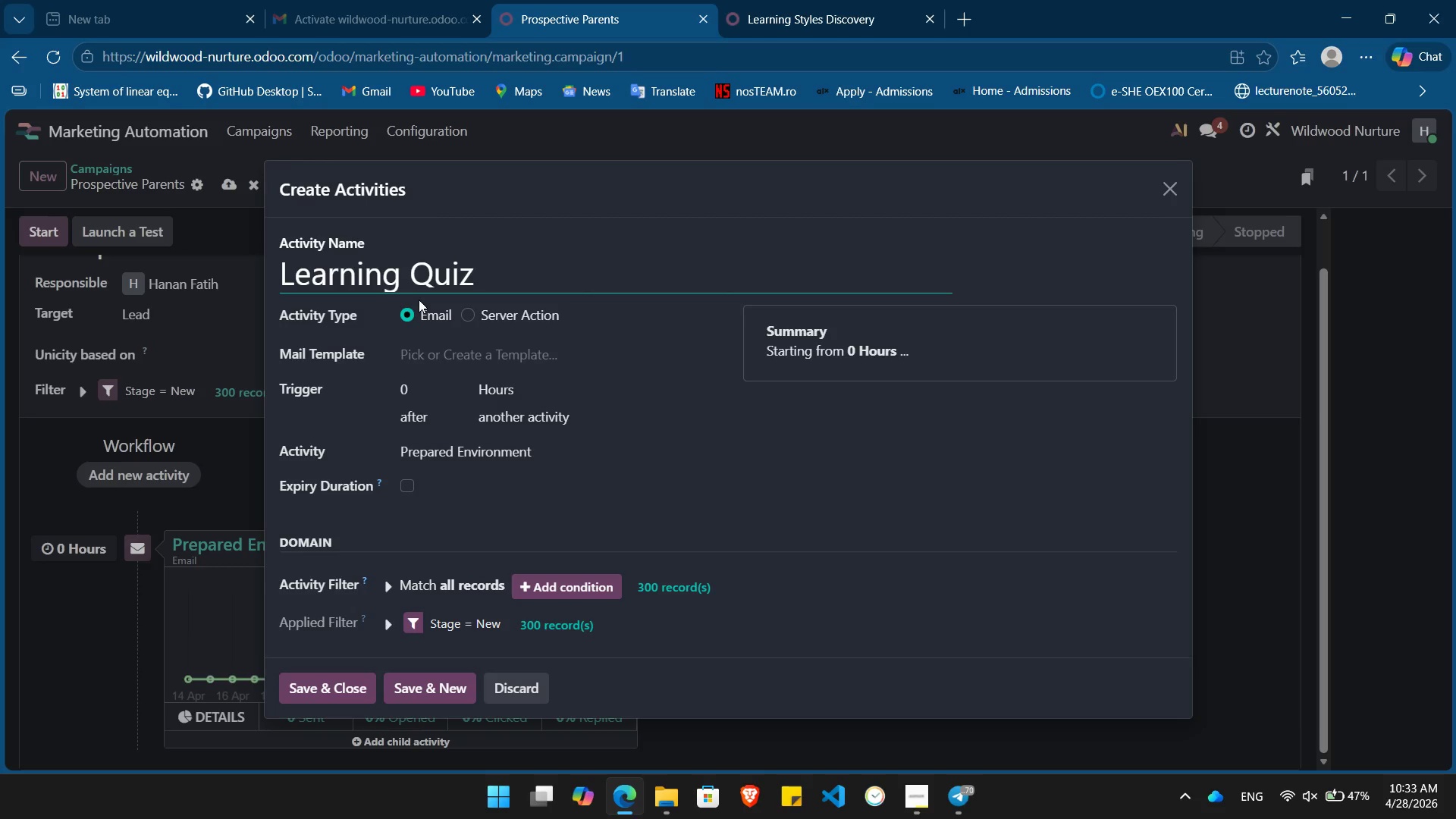 
left_click([431, 389])
 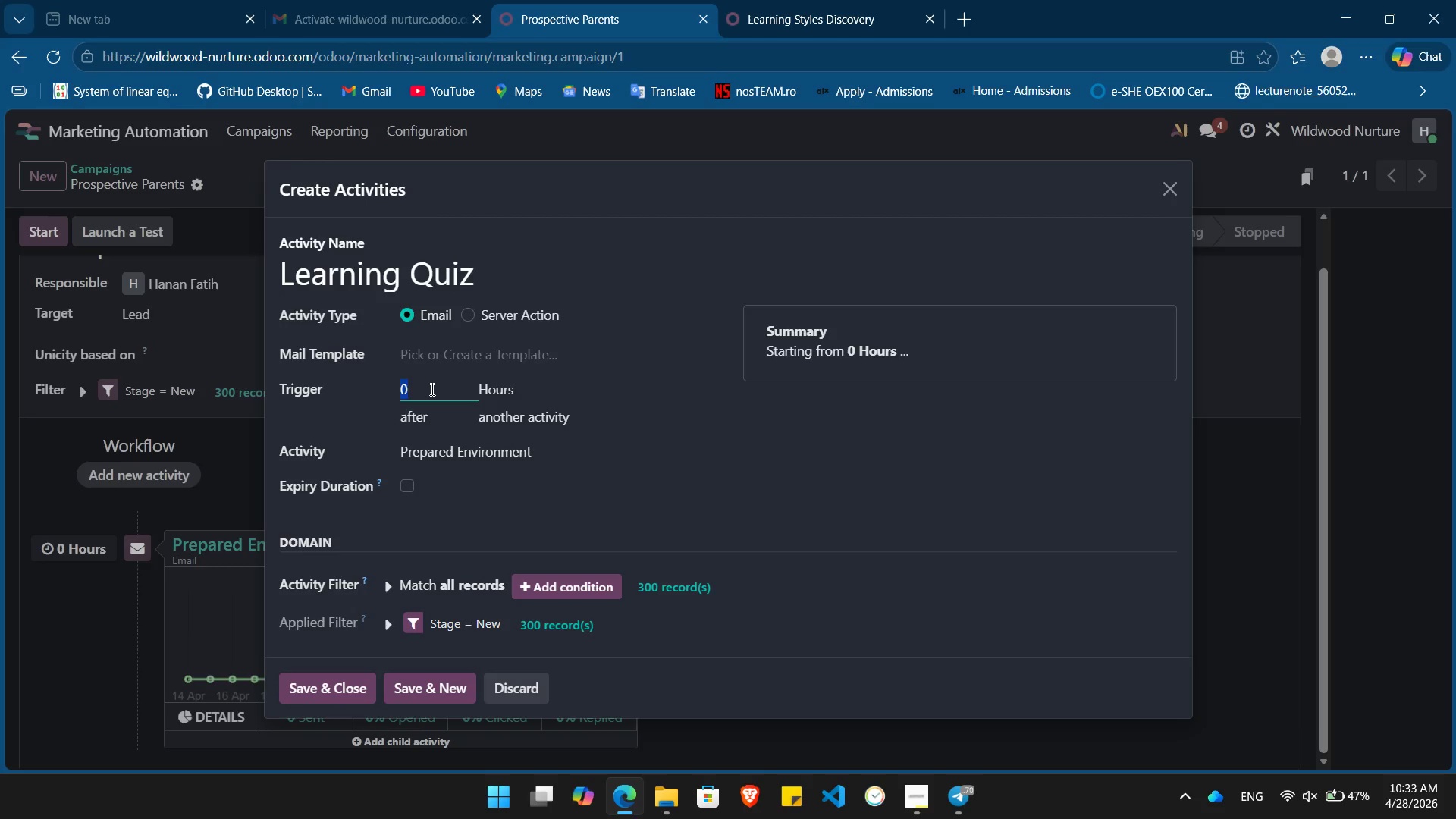 
key(Numpad3)
 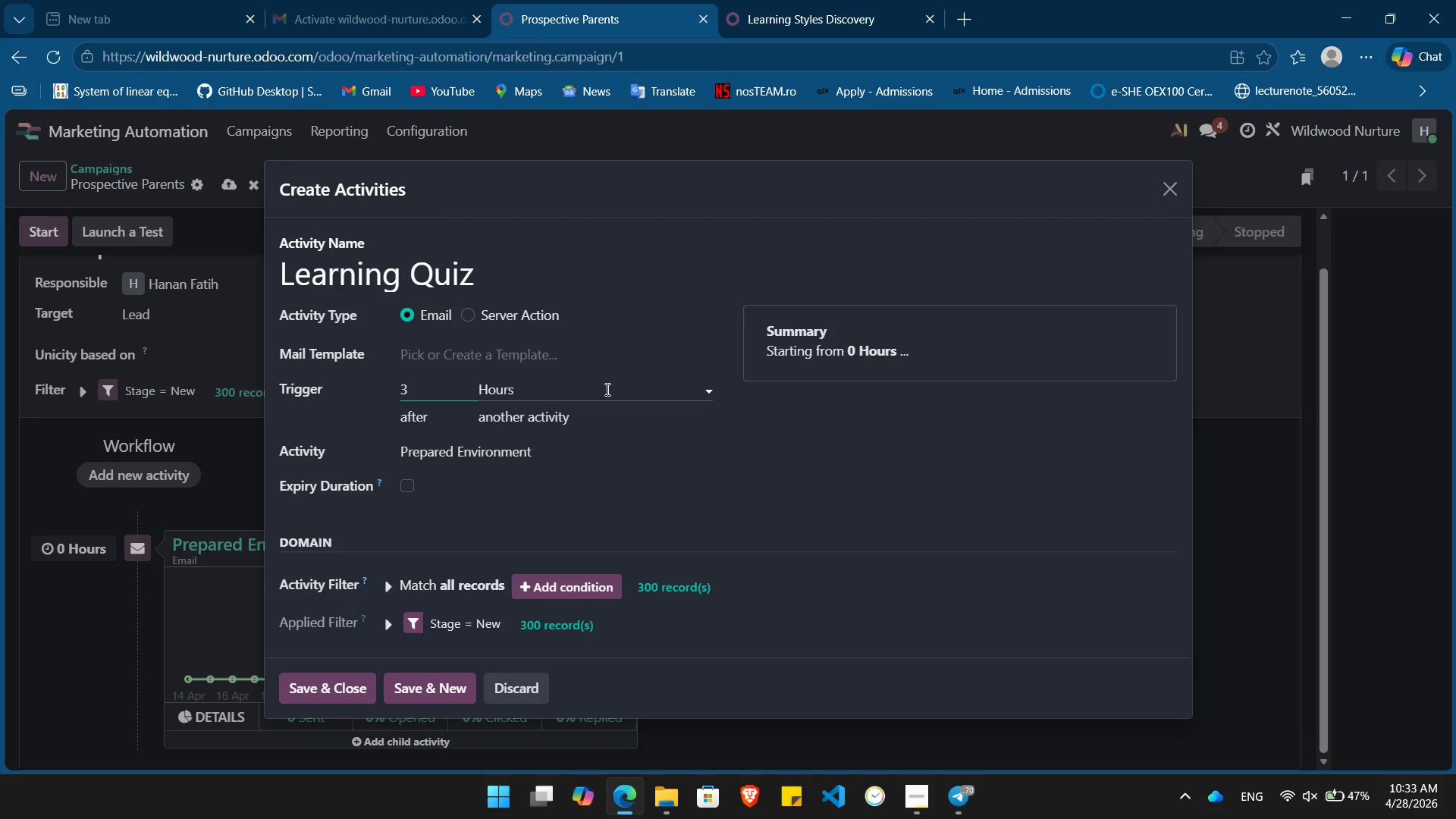 
left_click([599, 391])
 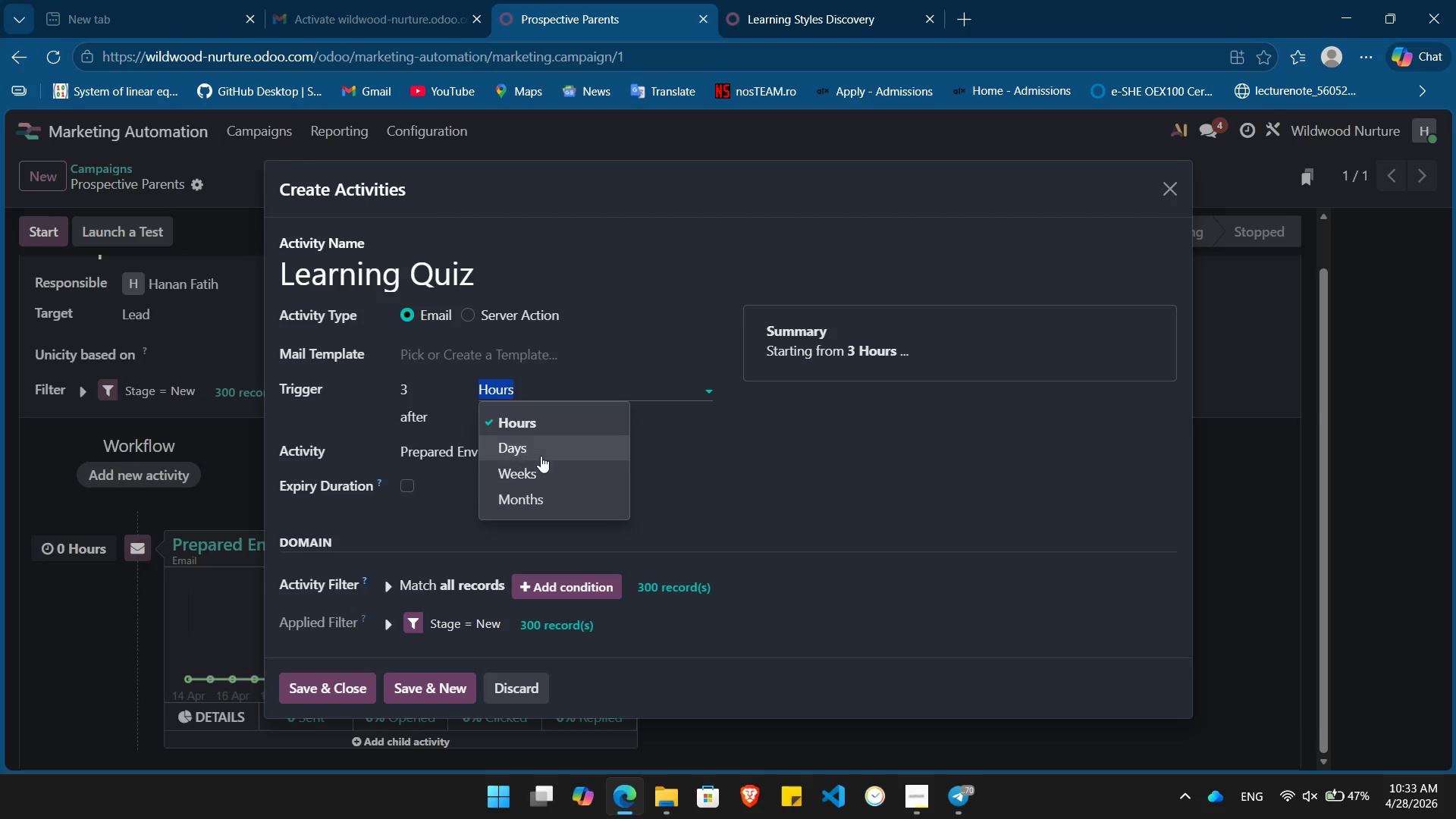 
left_click([538, 454])
 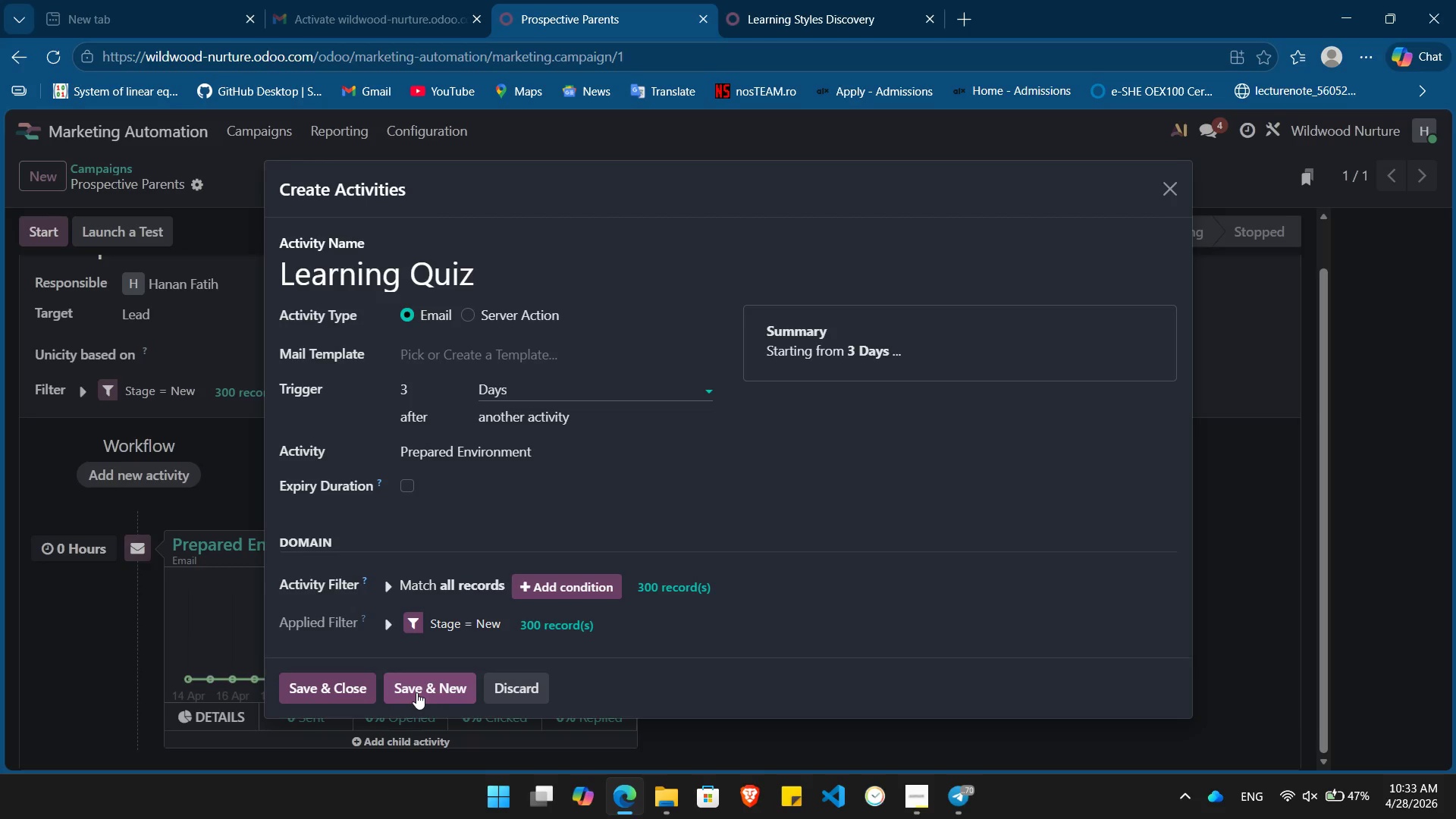 
wait(6.86)
 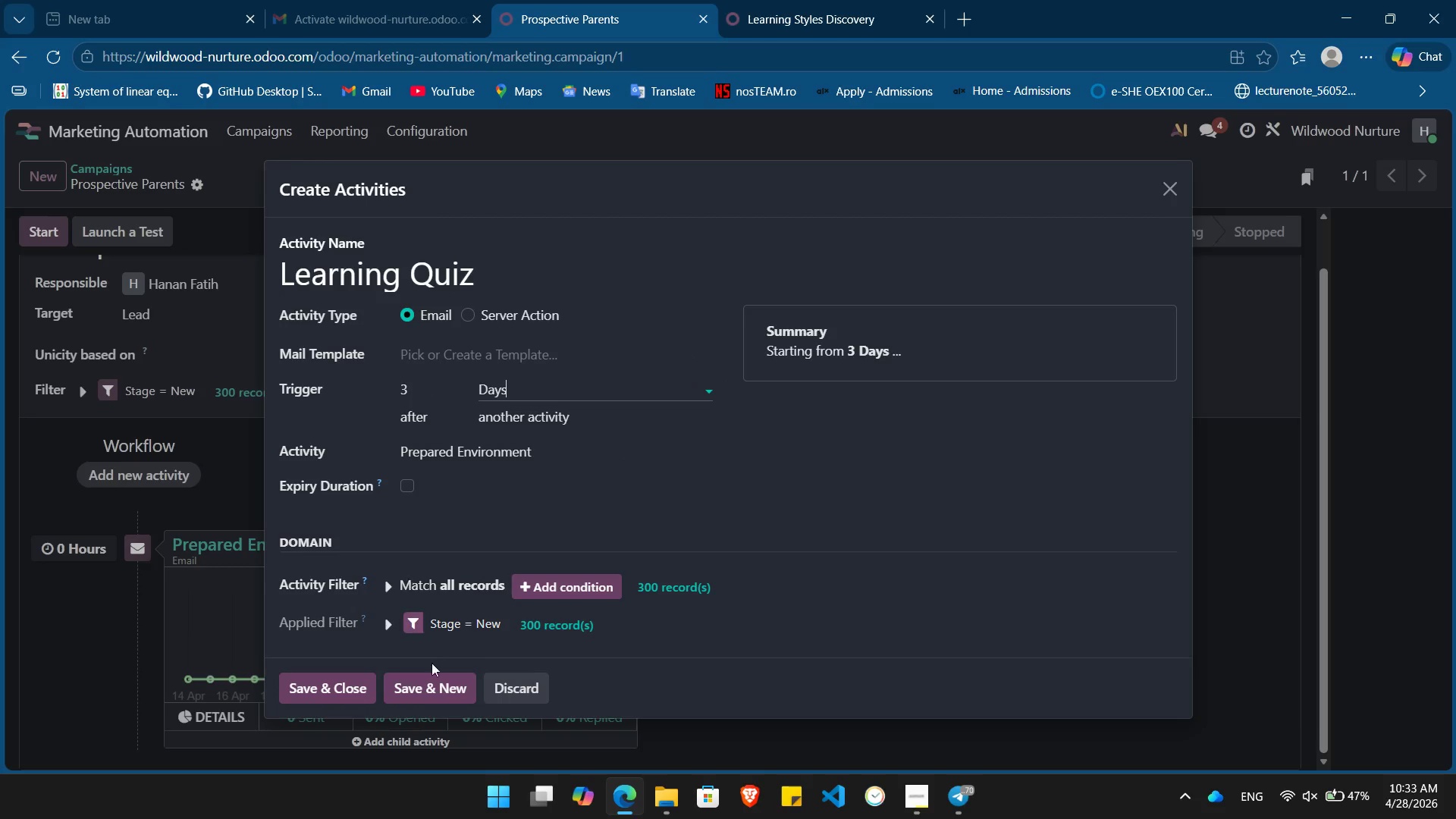 
left_click([315, 686])
 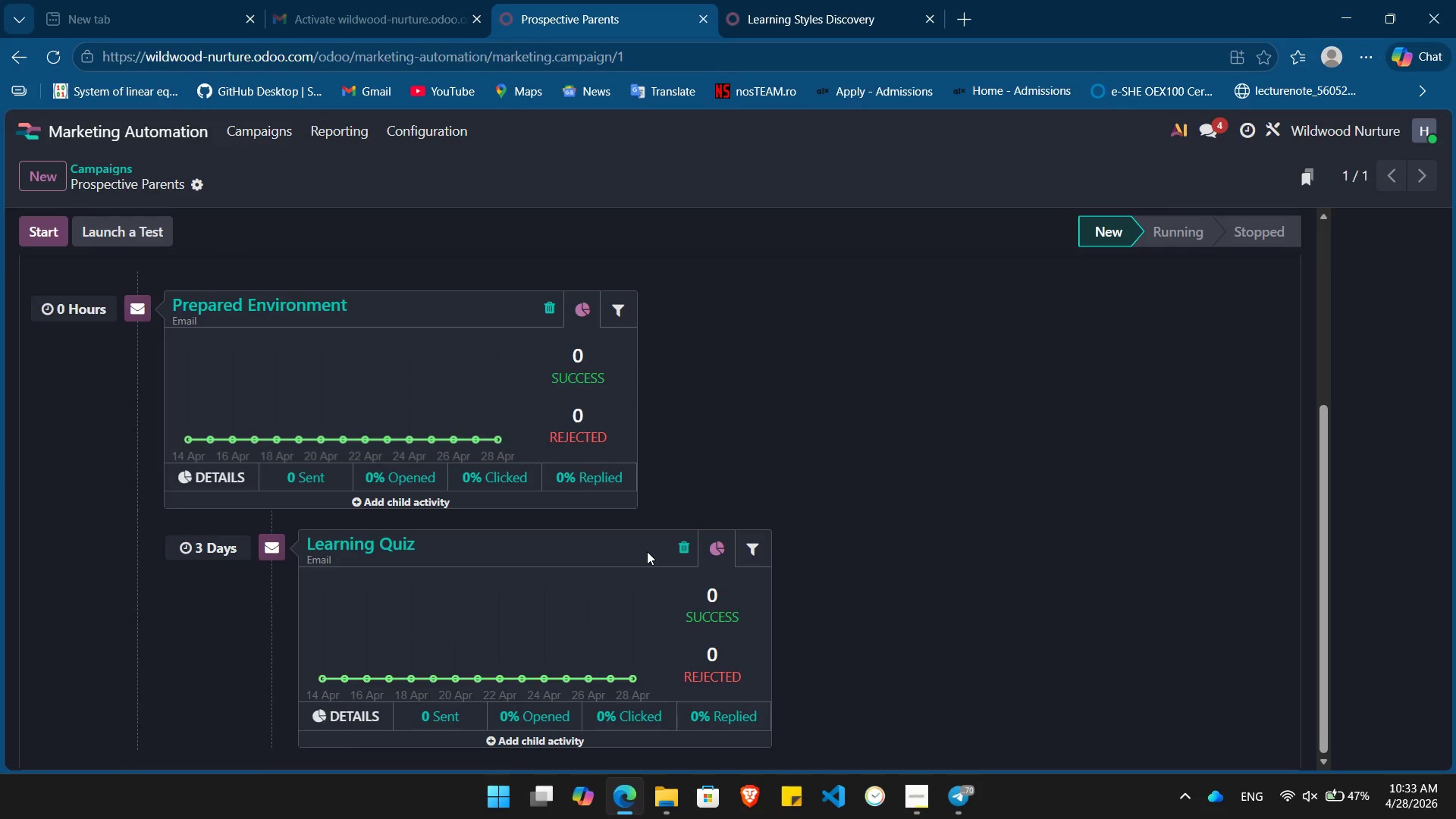 
mouse_move([507, 736])
 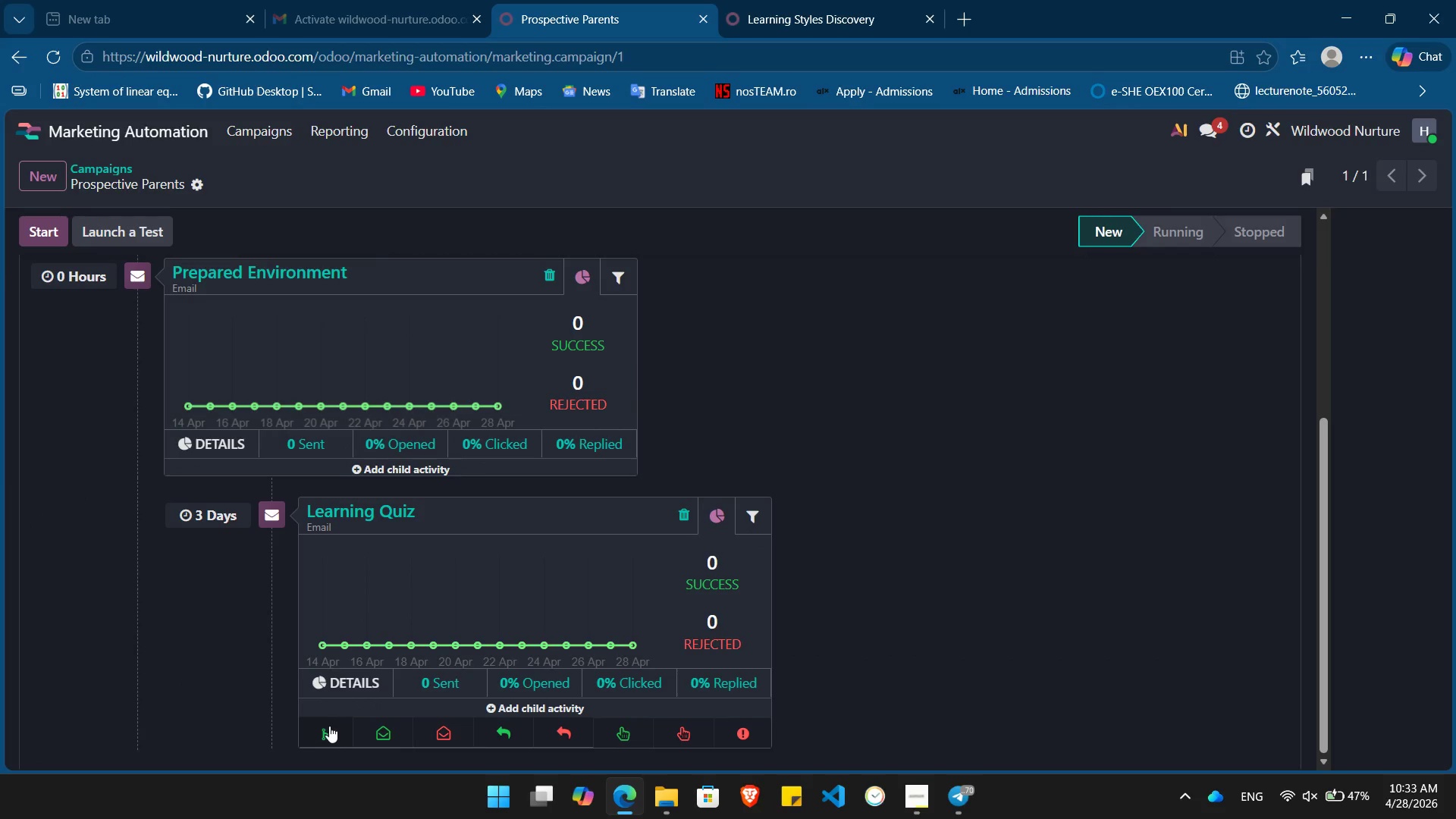 
left_click([329, 726])
 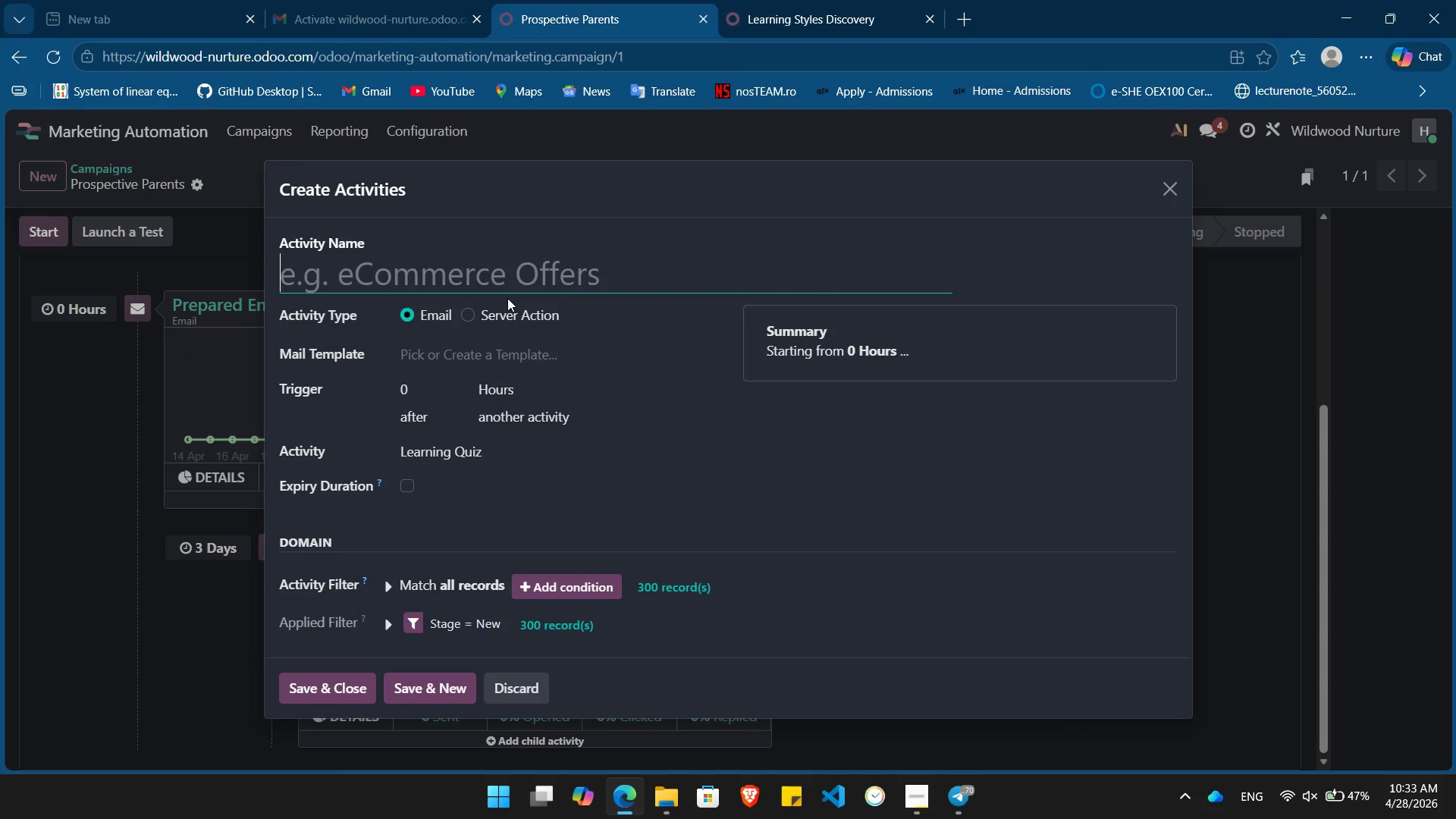 
wait(8.97)
 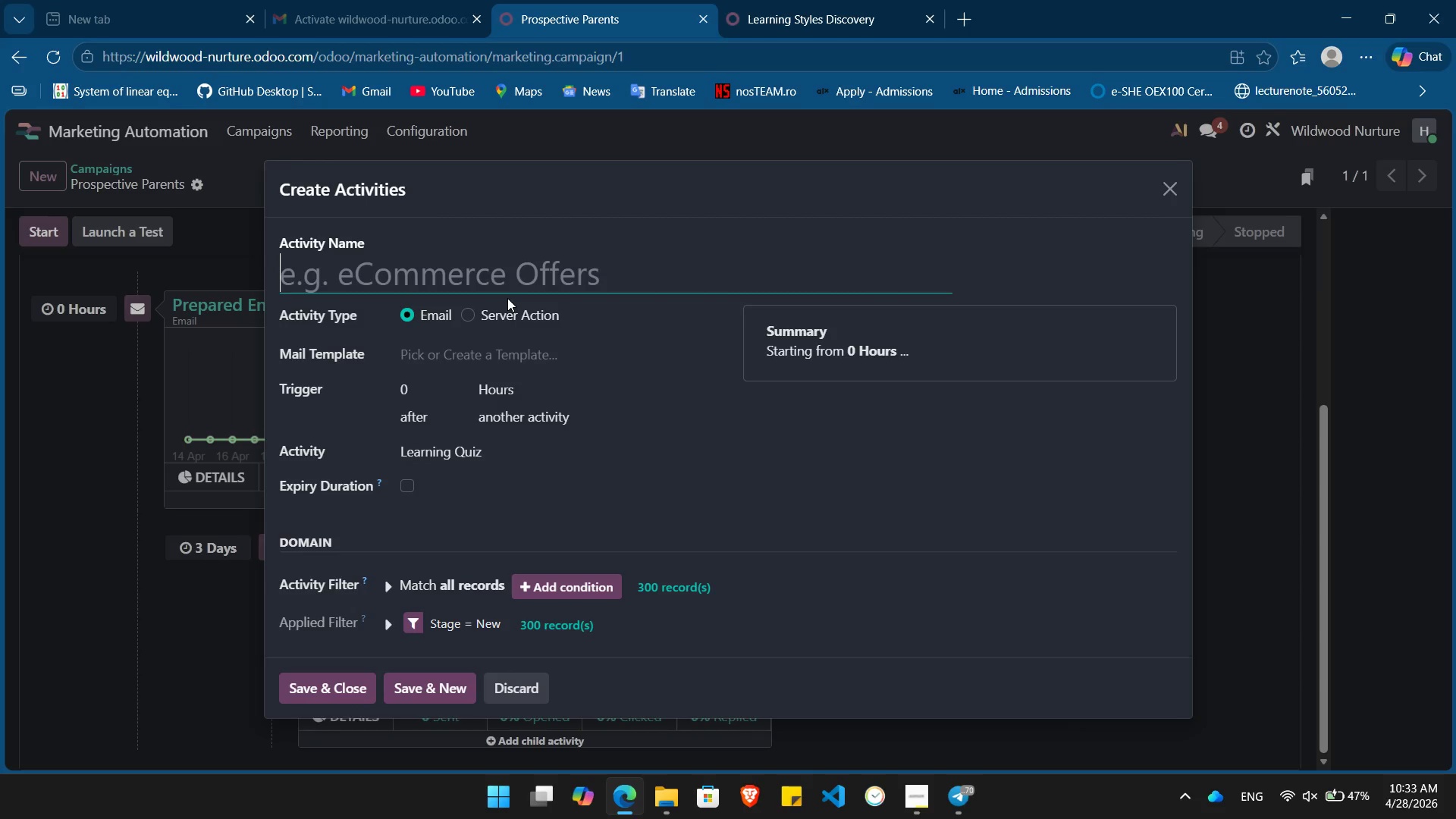 
type(Tour Invite)
 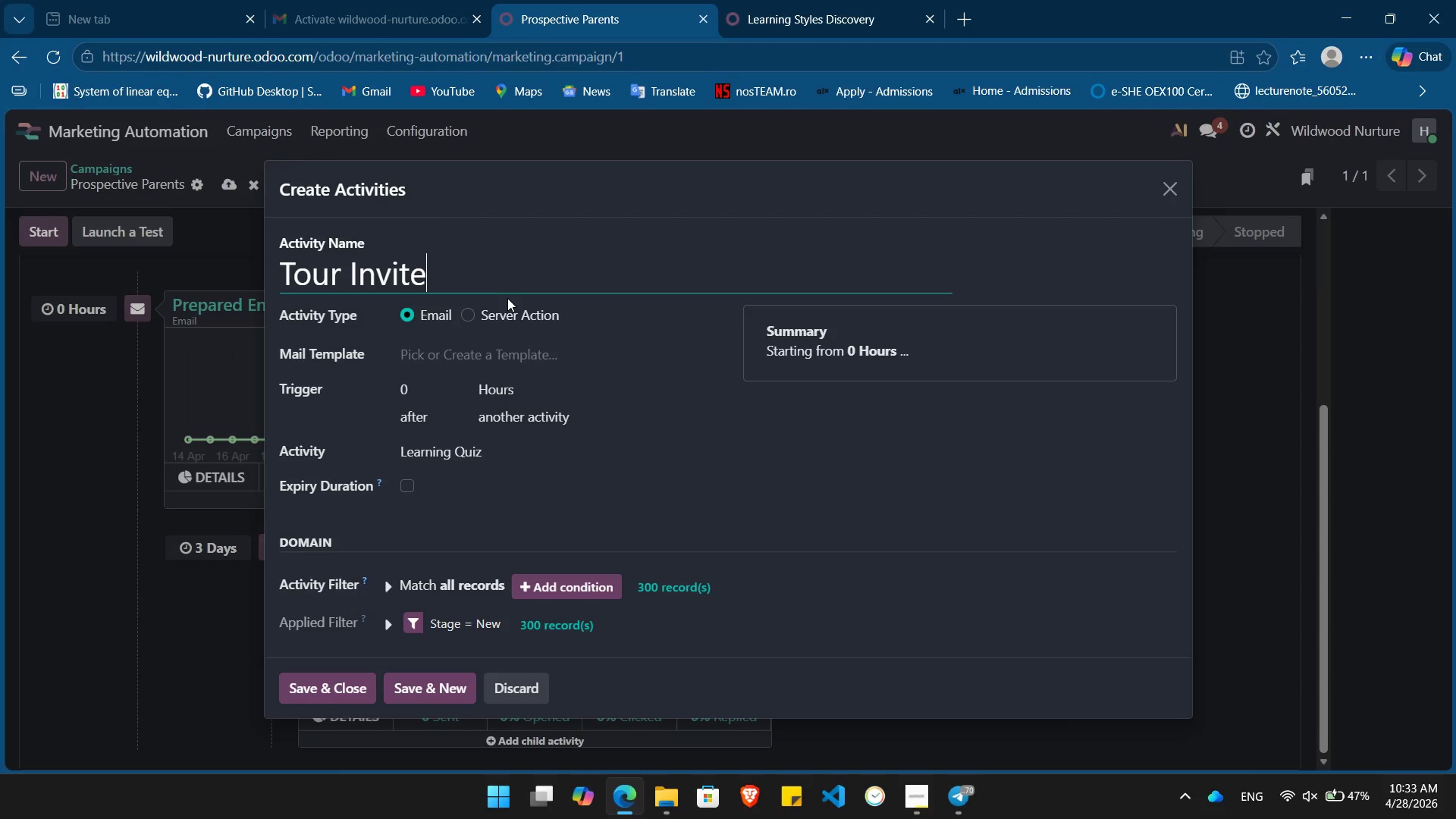 
wait(5.62)
 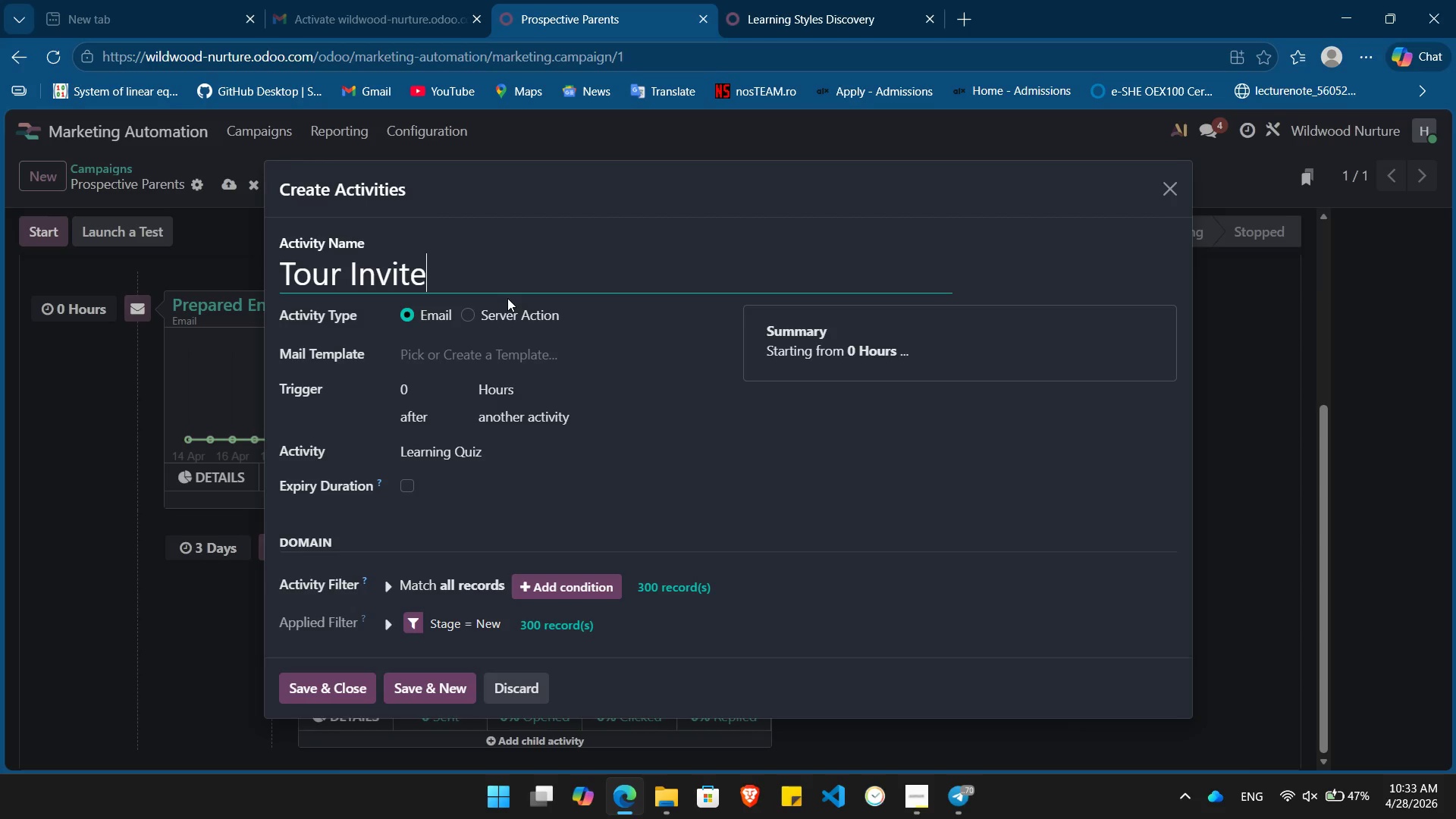 
hold_key(key=Backspace, duration=0.89)
 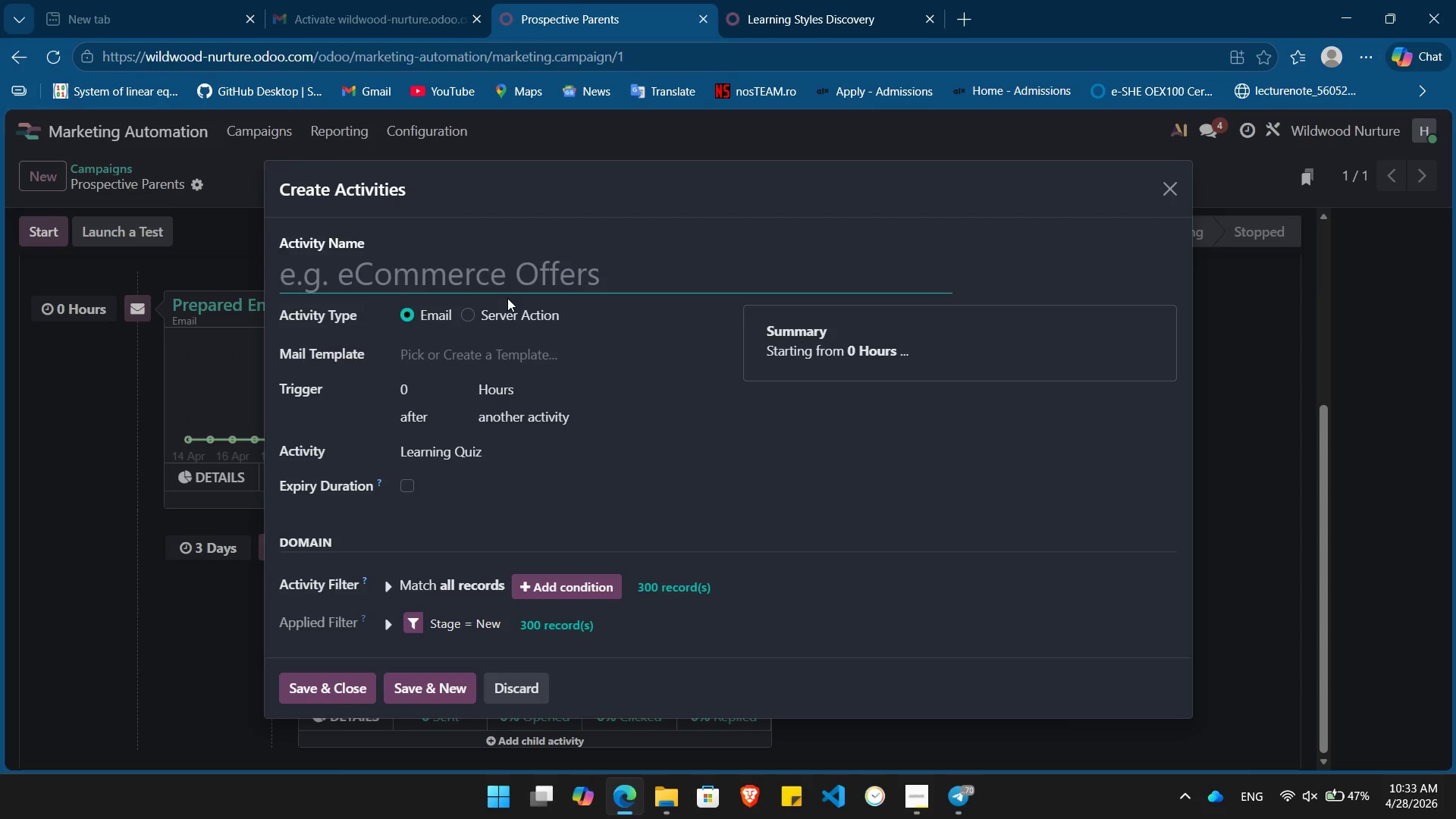 
type(Tag: Engaged)
 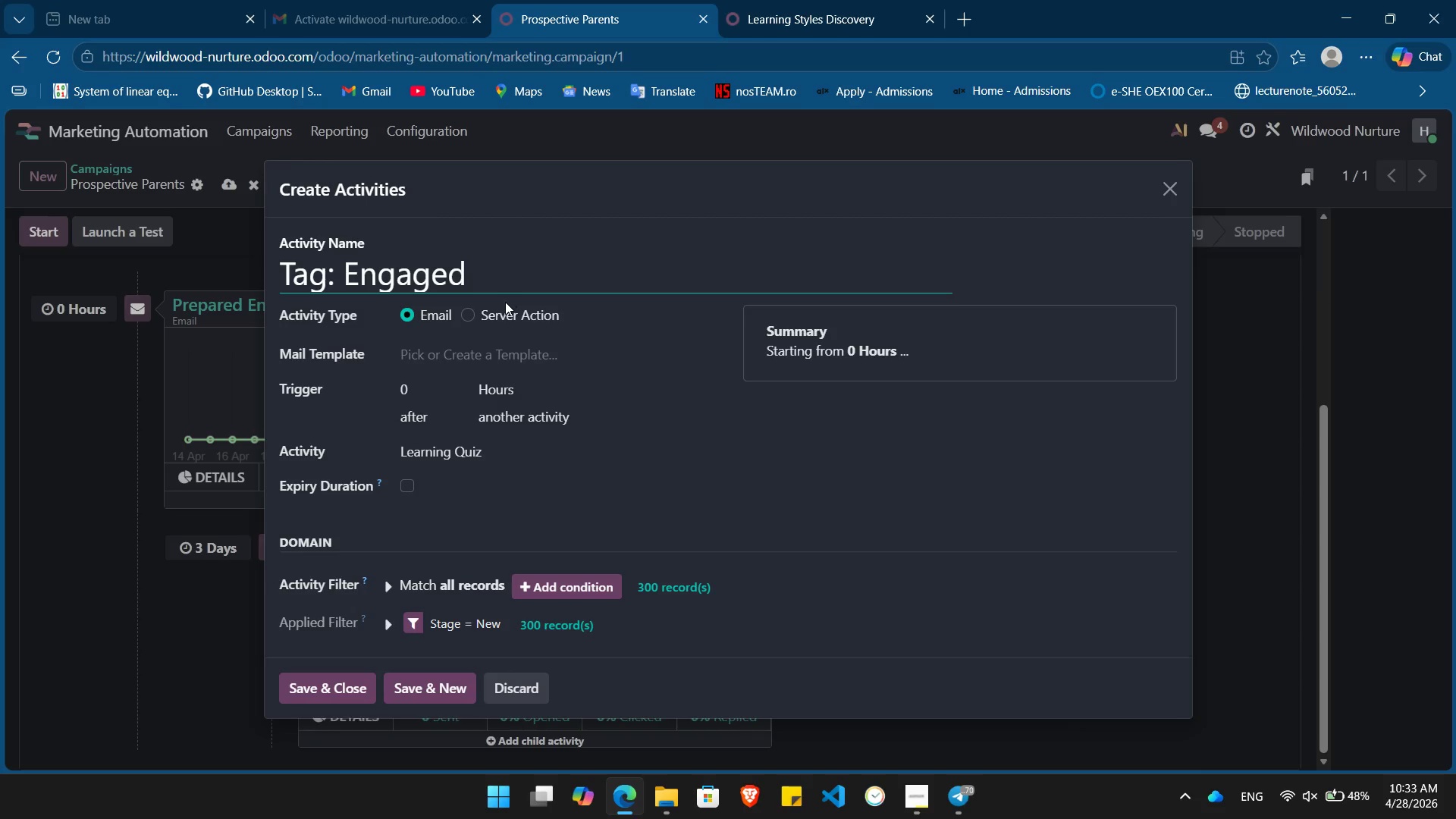 
left_click([496, 314])
 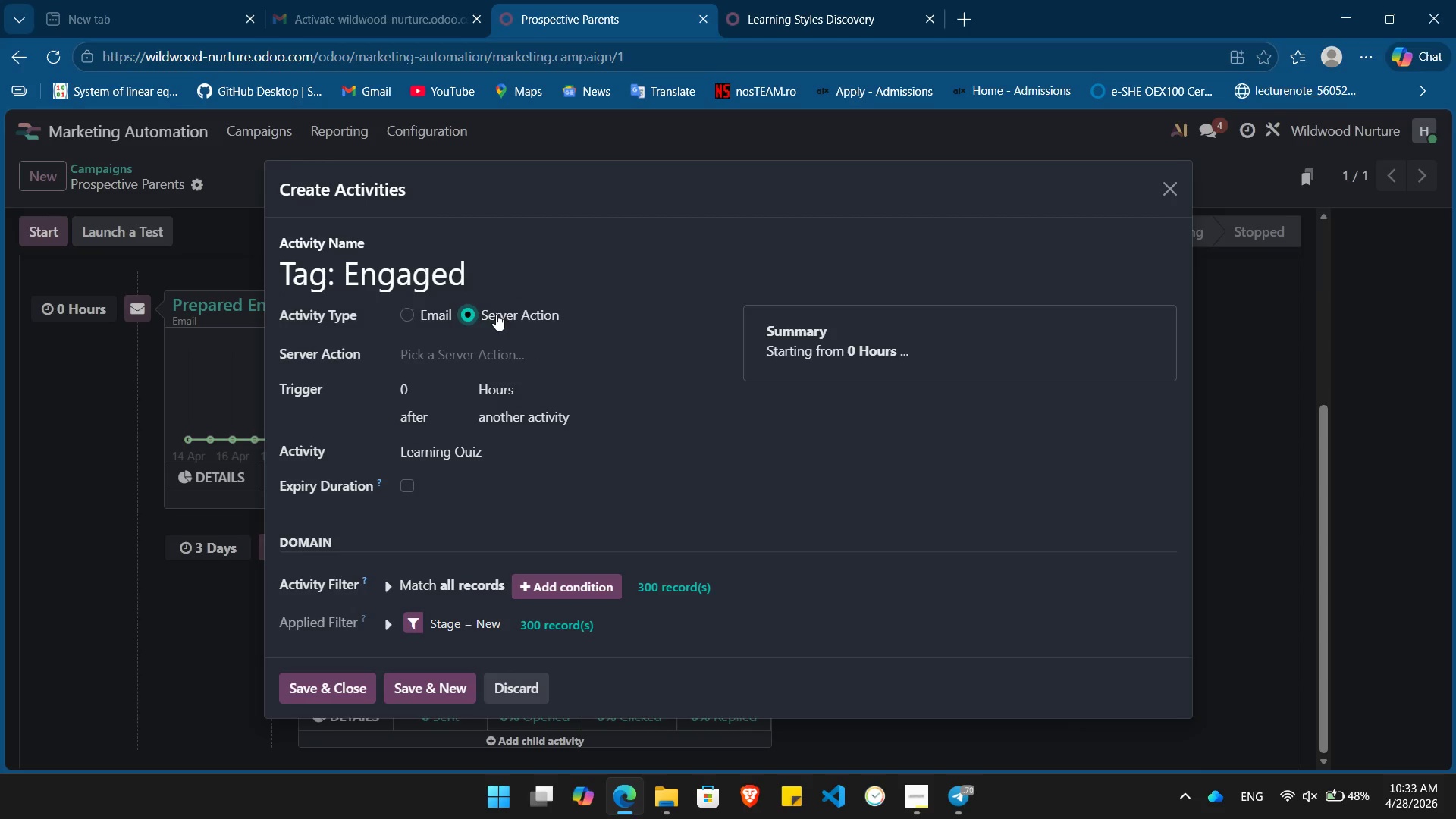 
wait(8.47)
 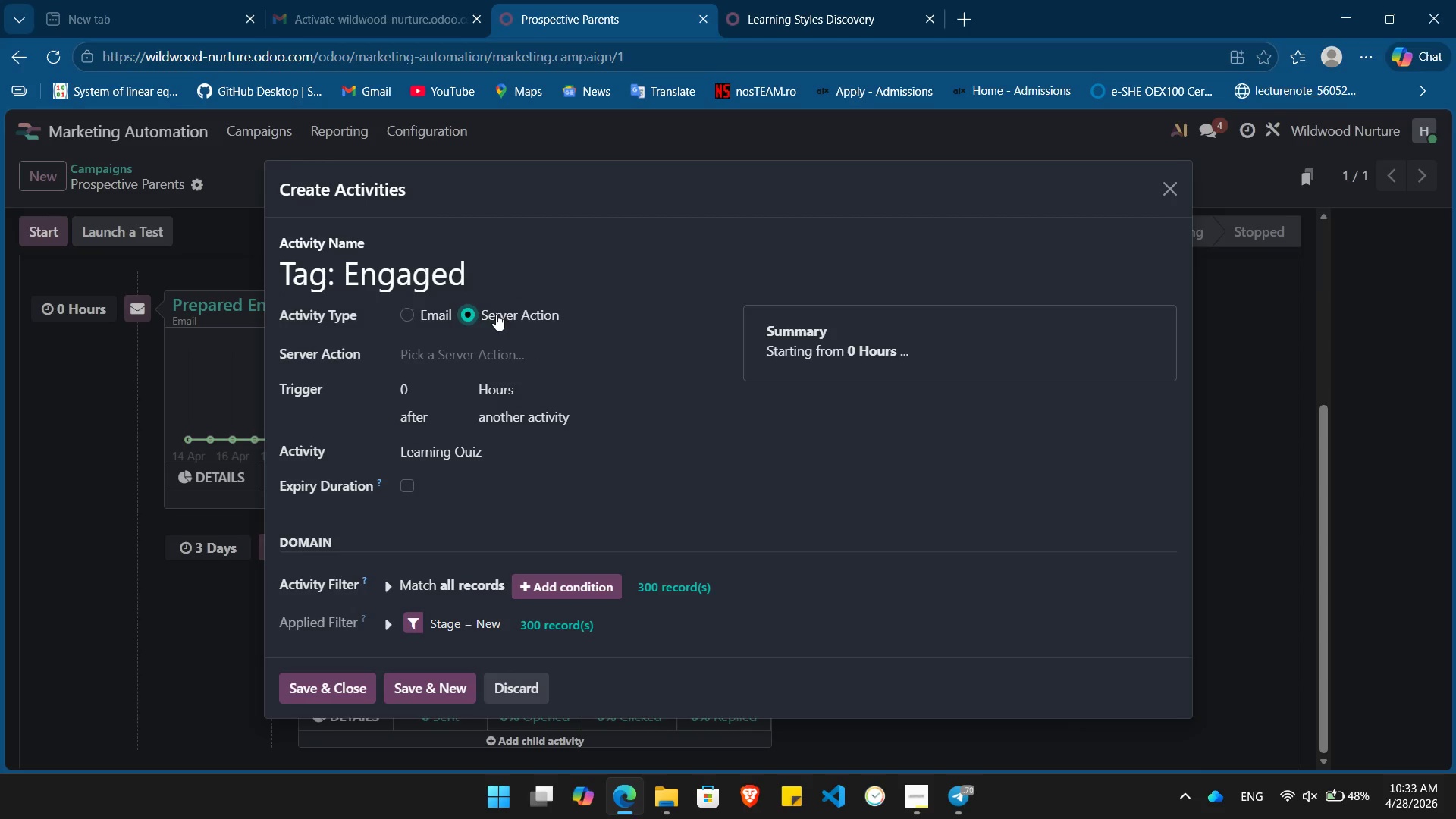 
left_click([431, 388])
 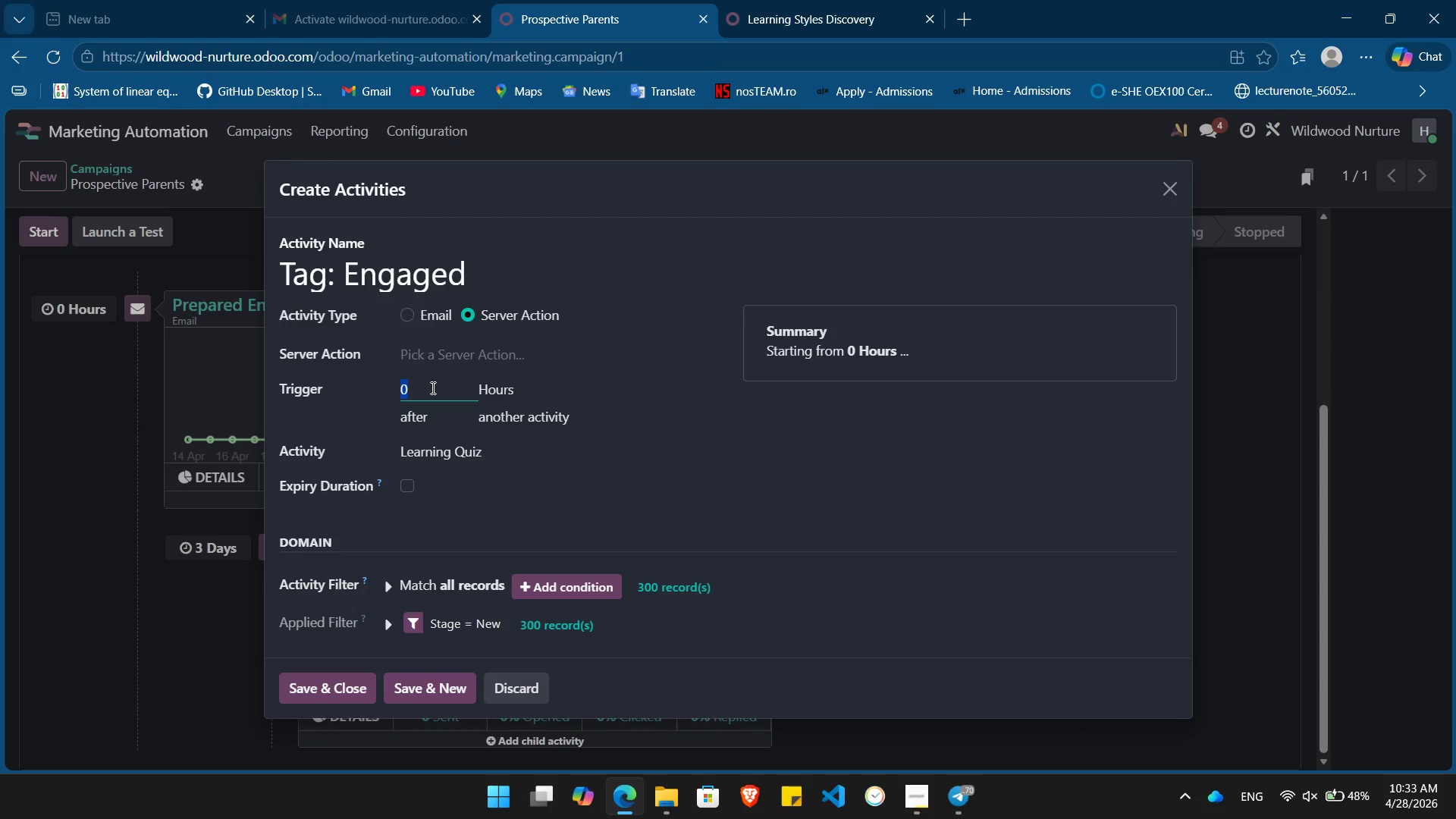 
key(Numpad3)
 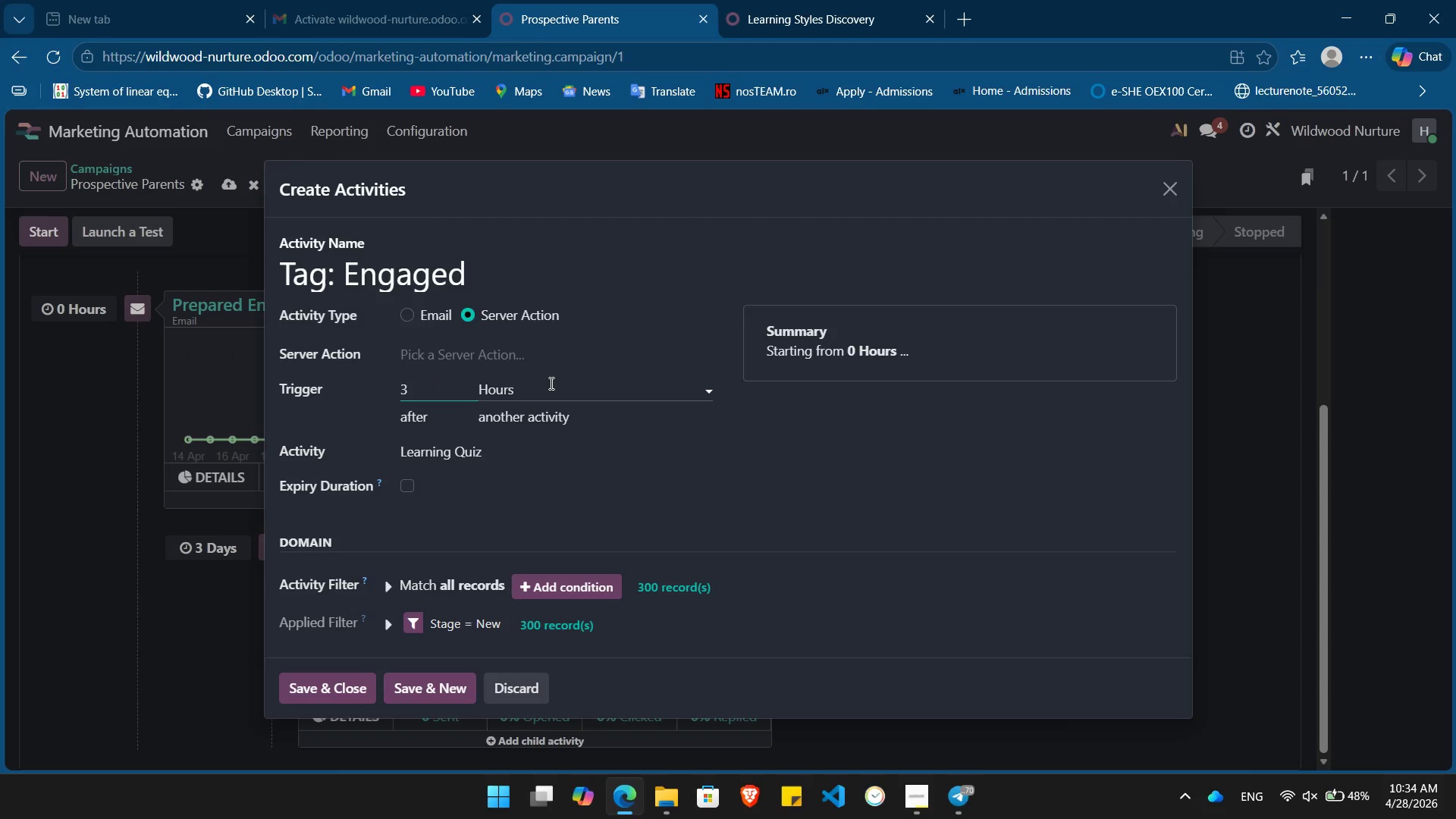 
left_click([550, 383])
 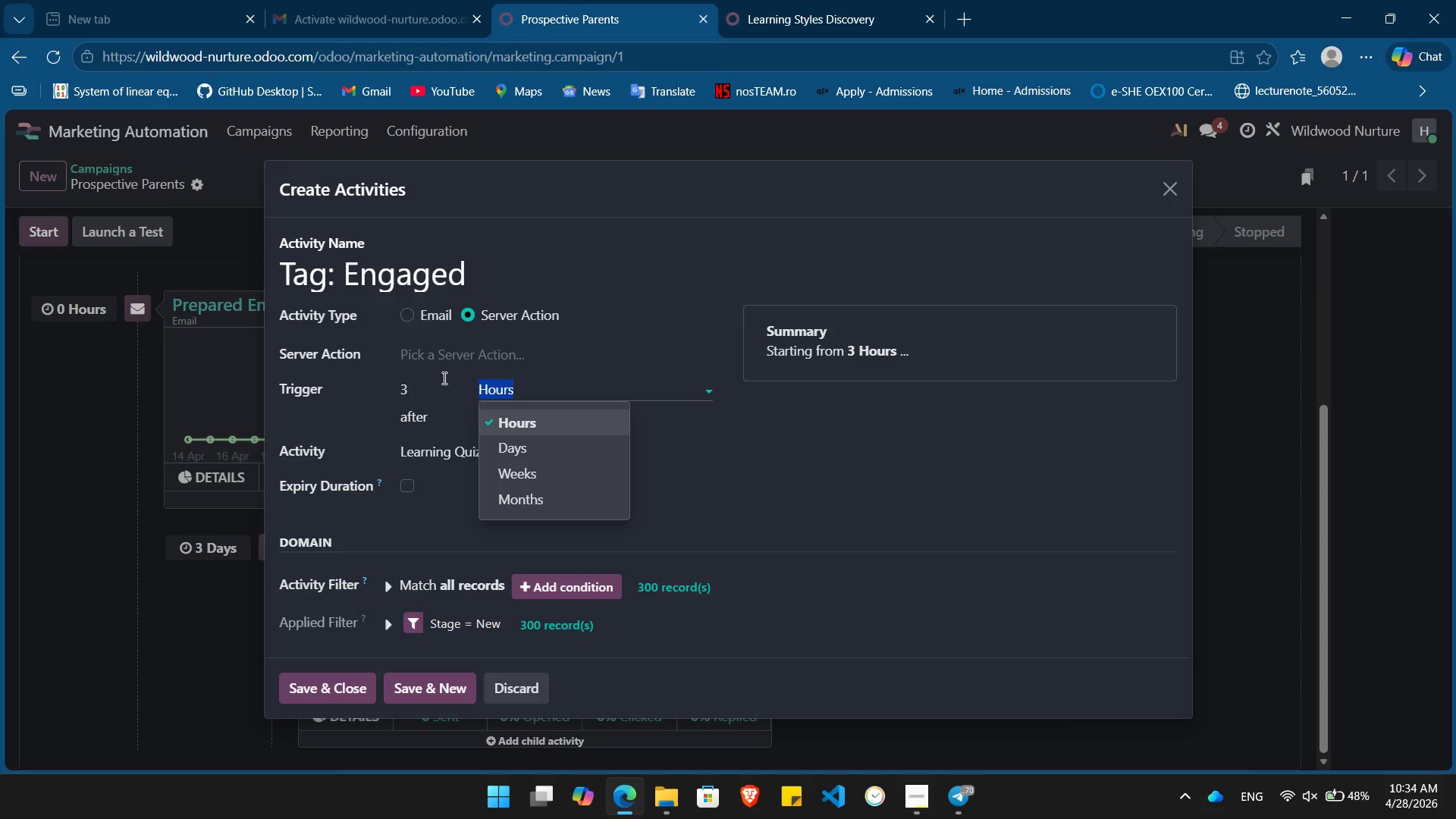 
left_click([438, 383])
 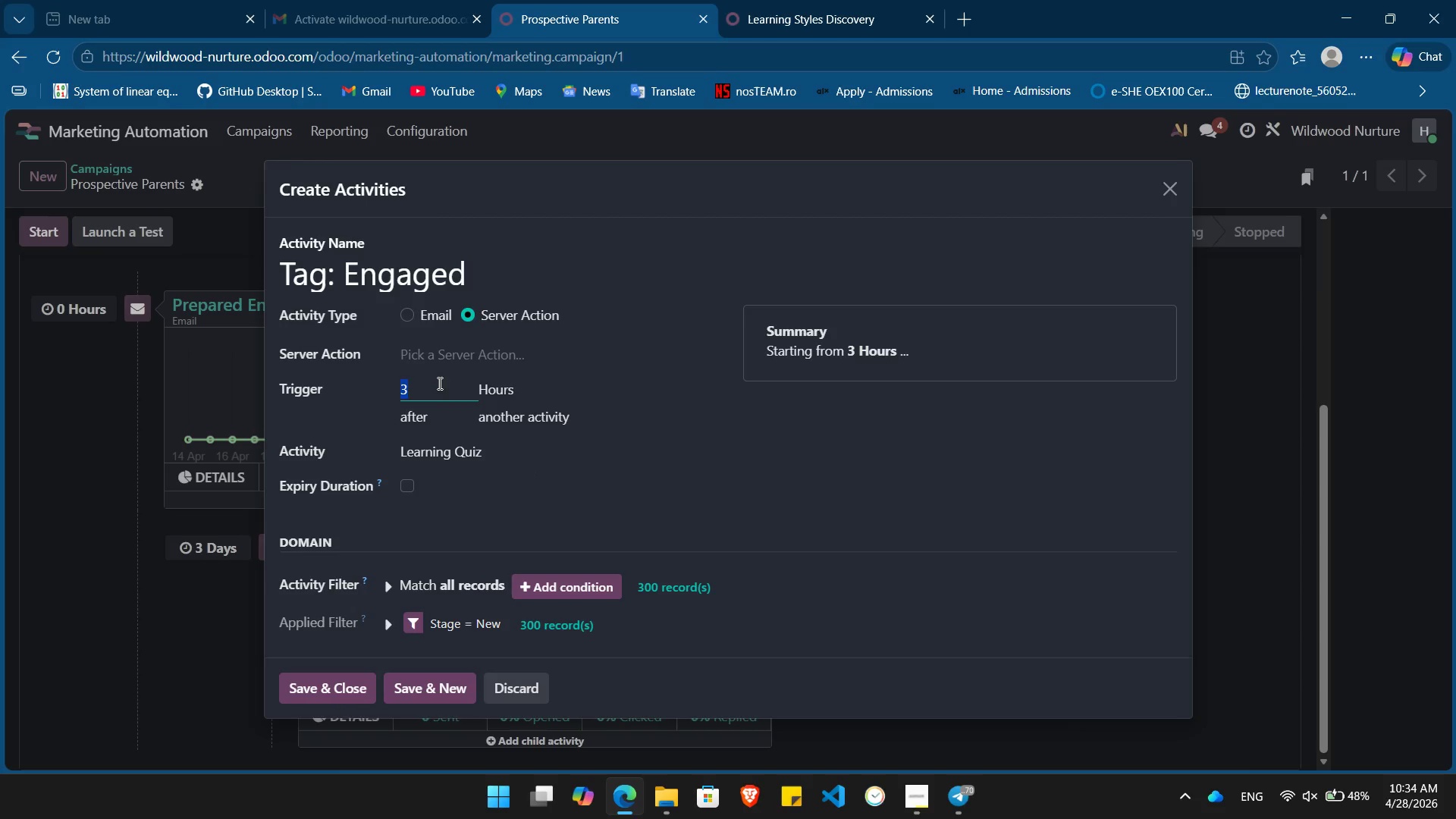 
key(Numpad0)
 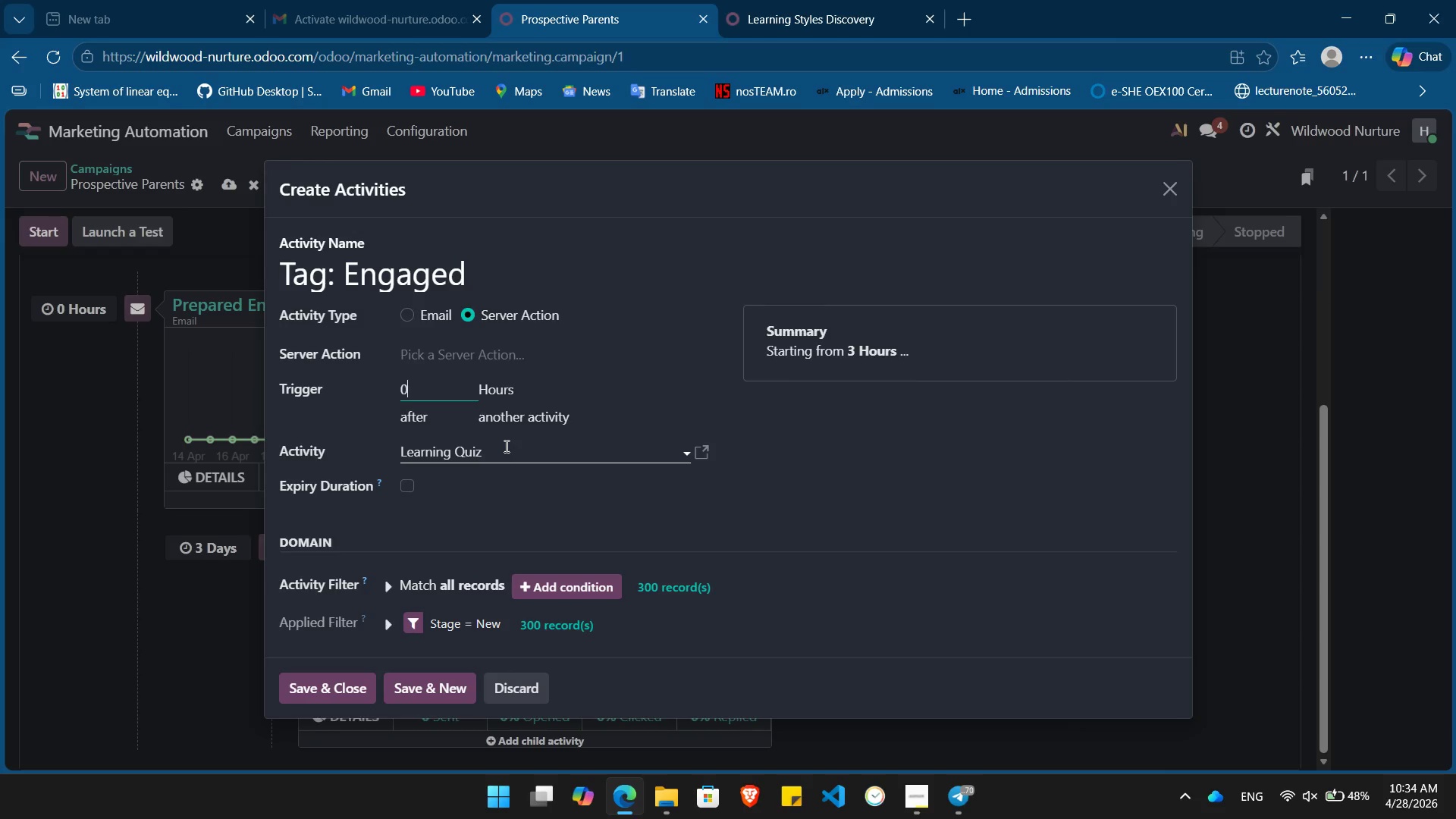 
wait(5.74)
 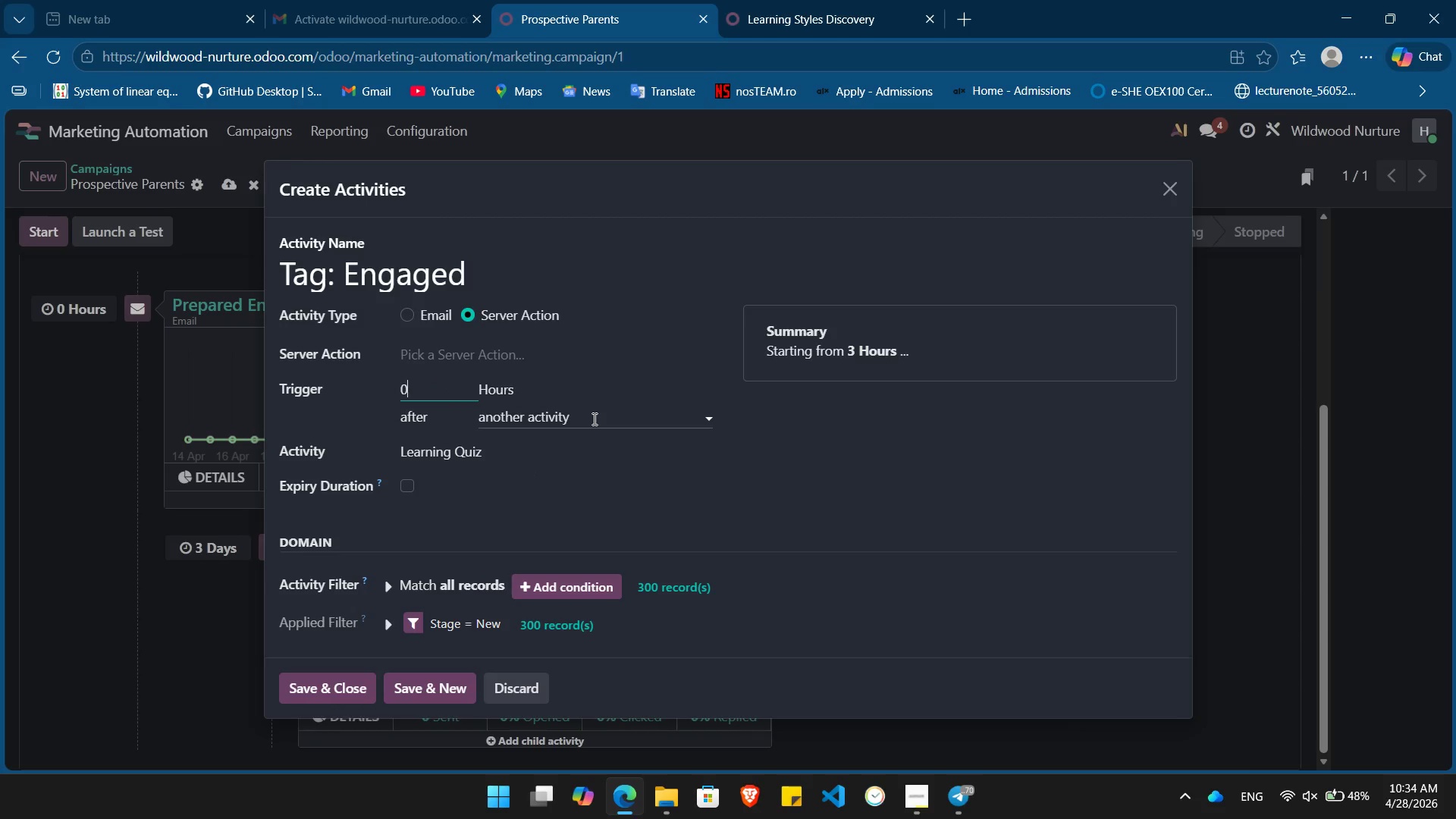 
left_click([551, 581])
 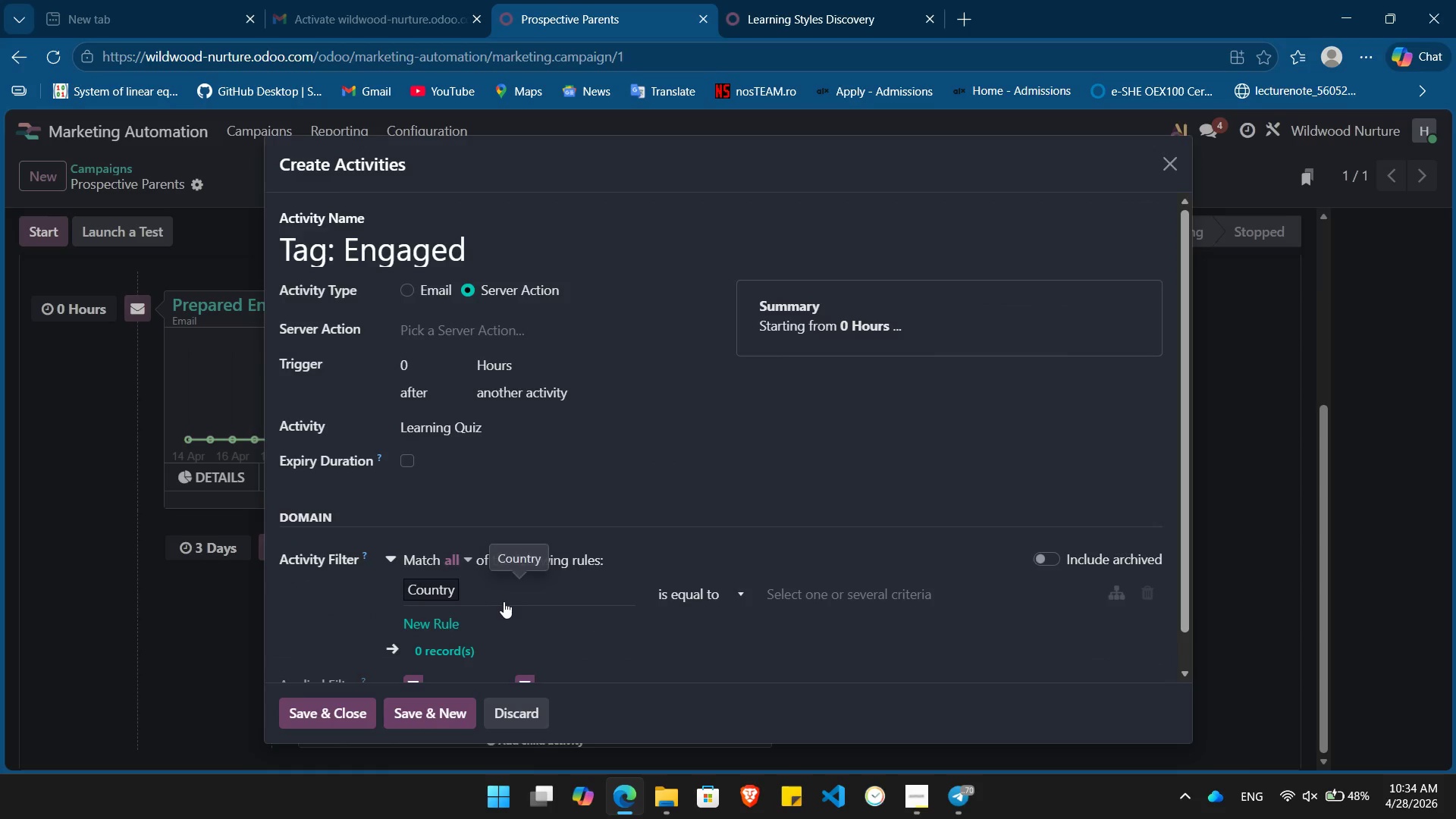 
left_click([504, 601])
 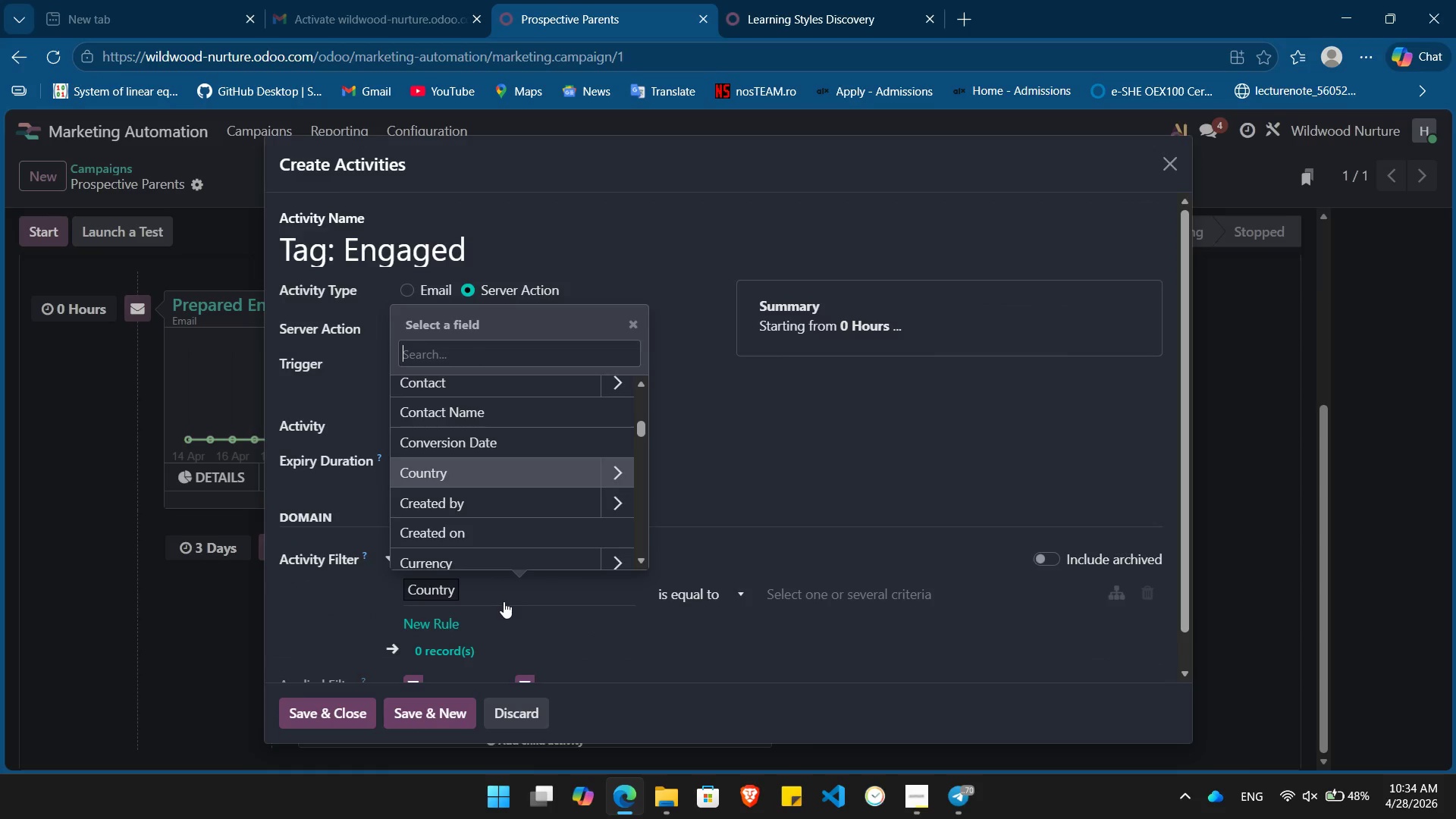 
type(sur)
 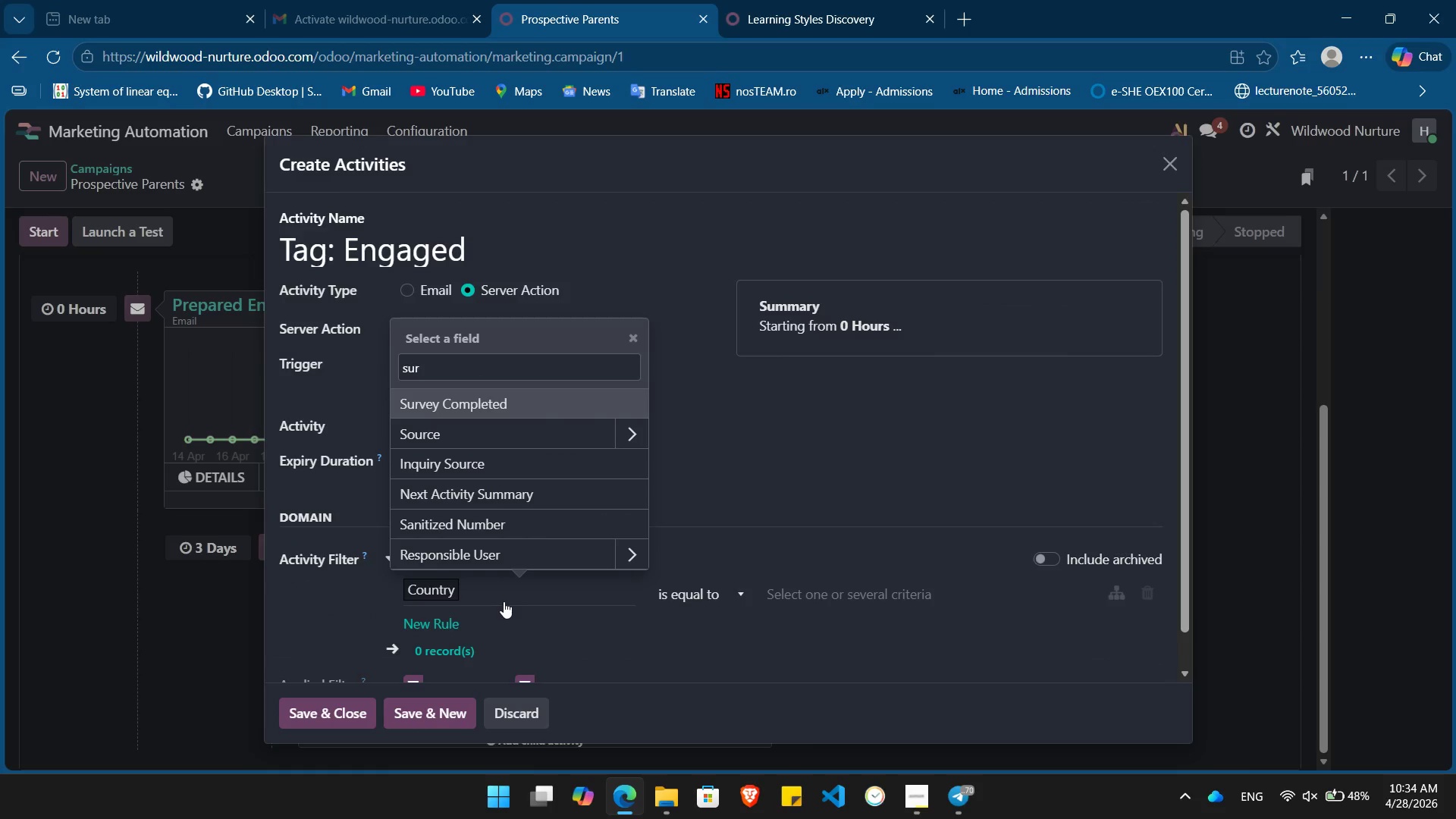 
key(Enter)
 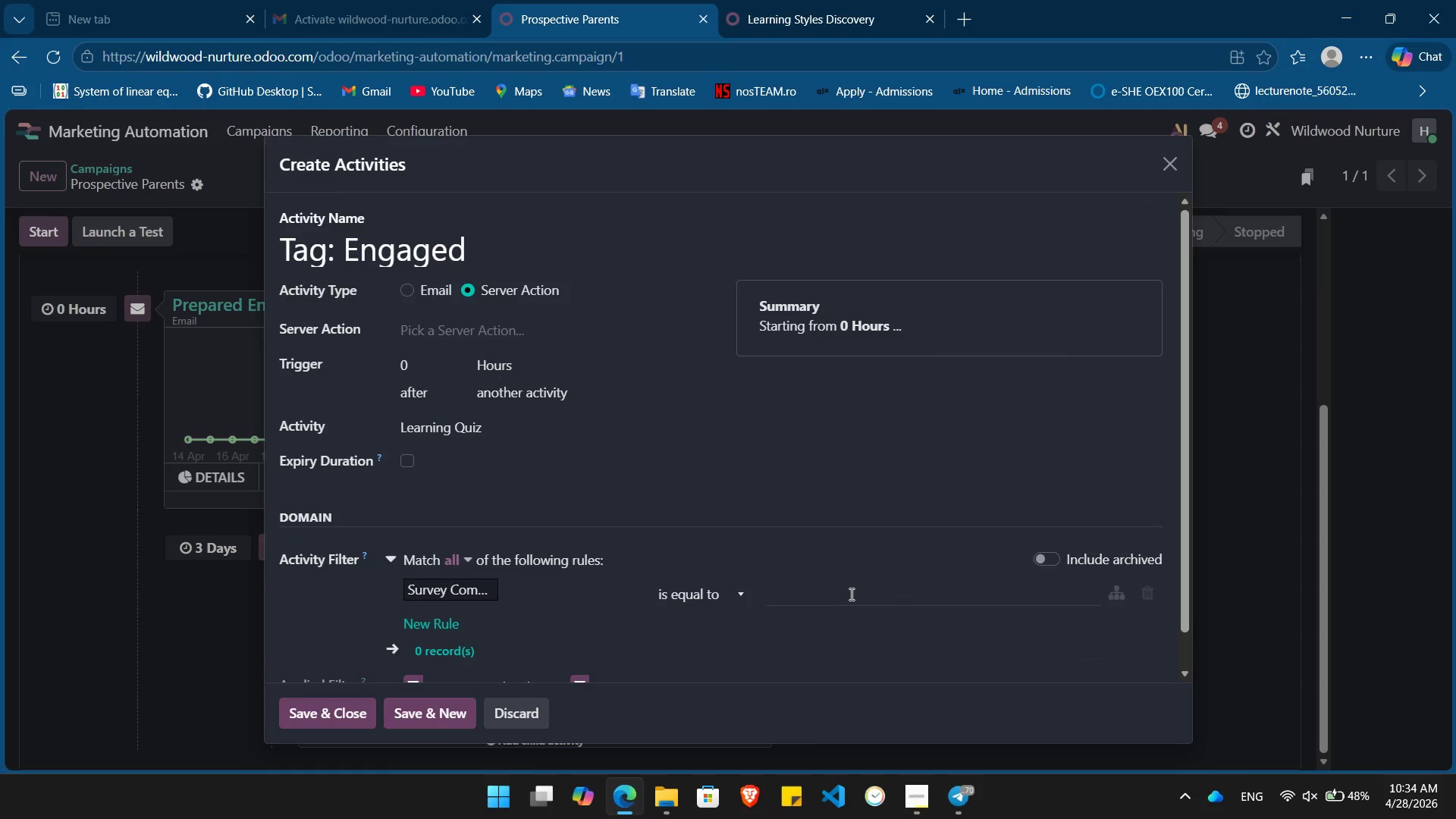 
left_click([728, 592])
 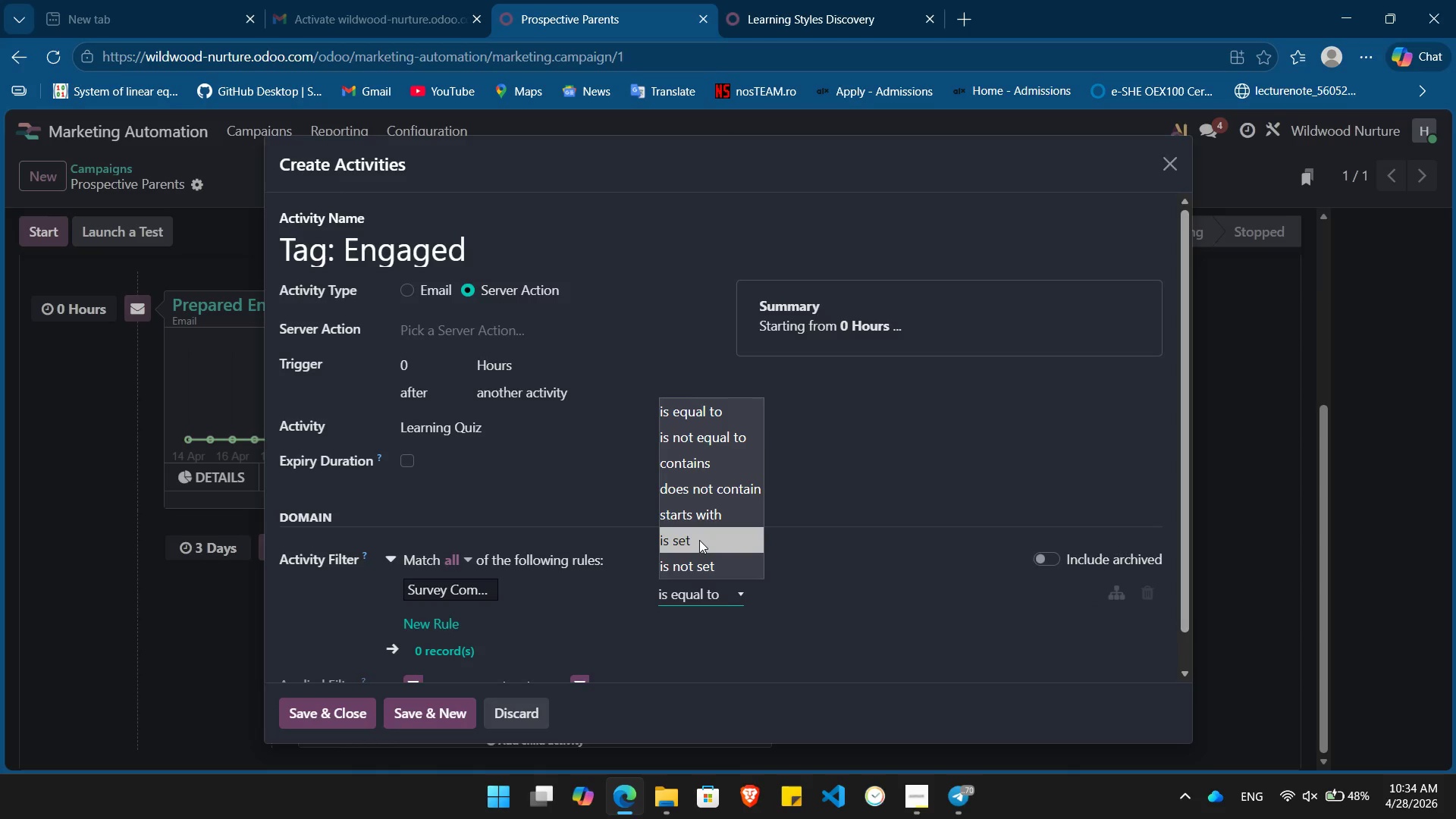 
wait(10.67)
 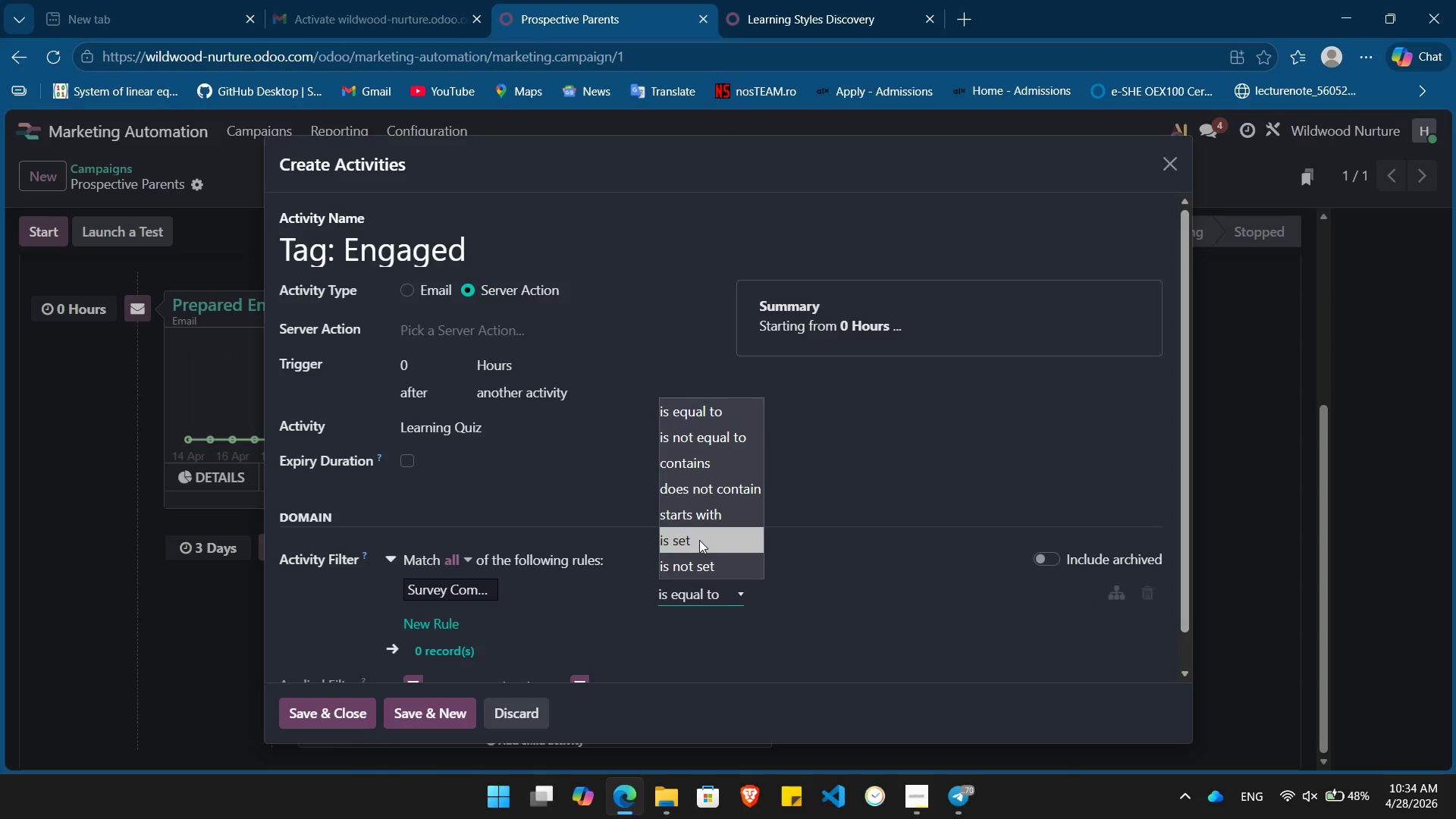 
left_click([704, 537])
 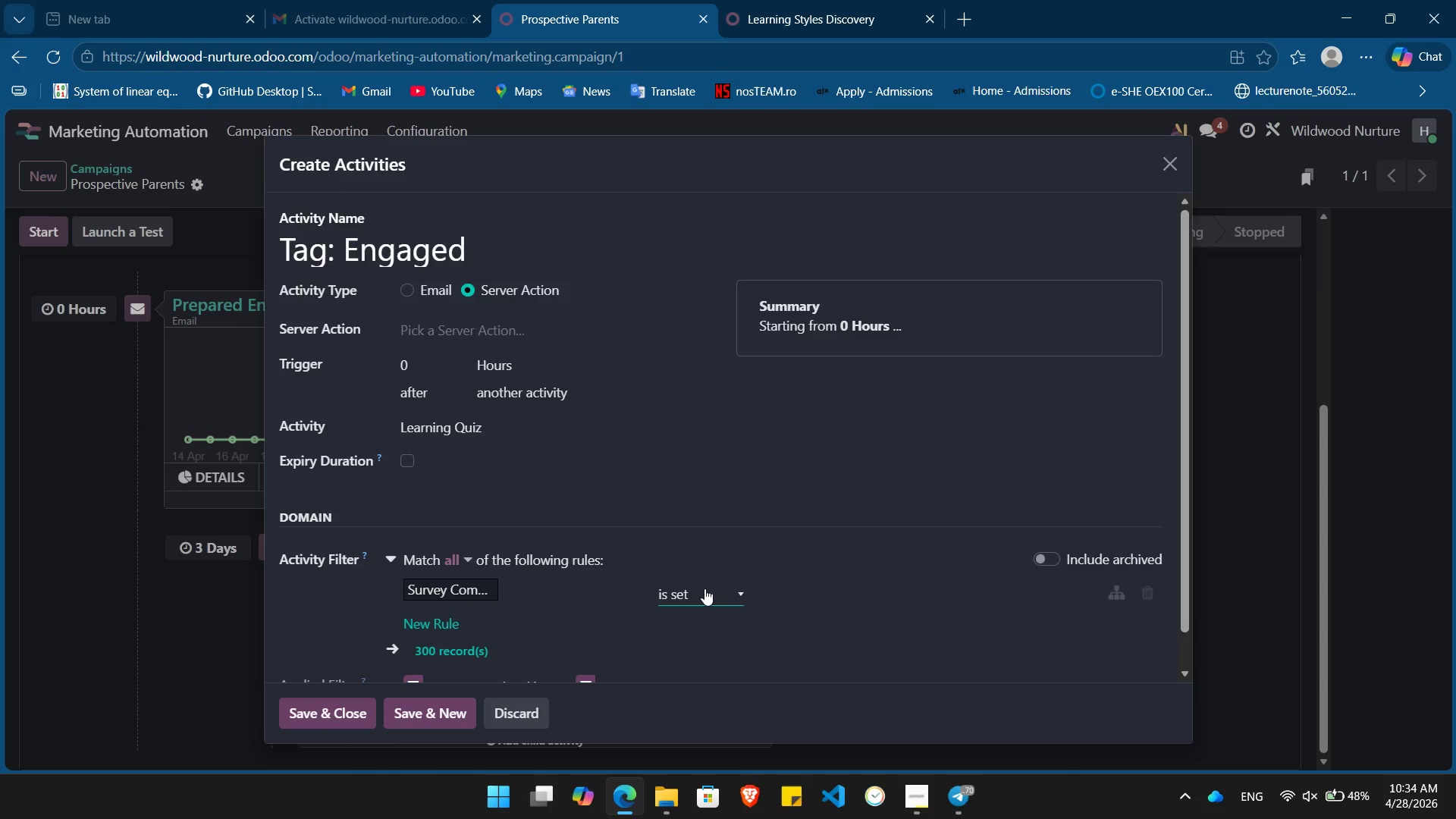 
left_click([704, 590])
 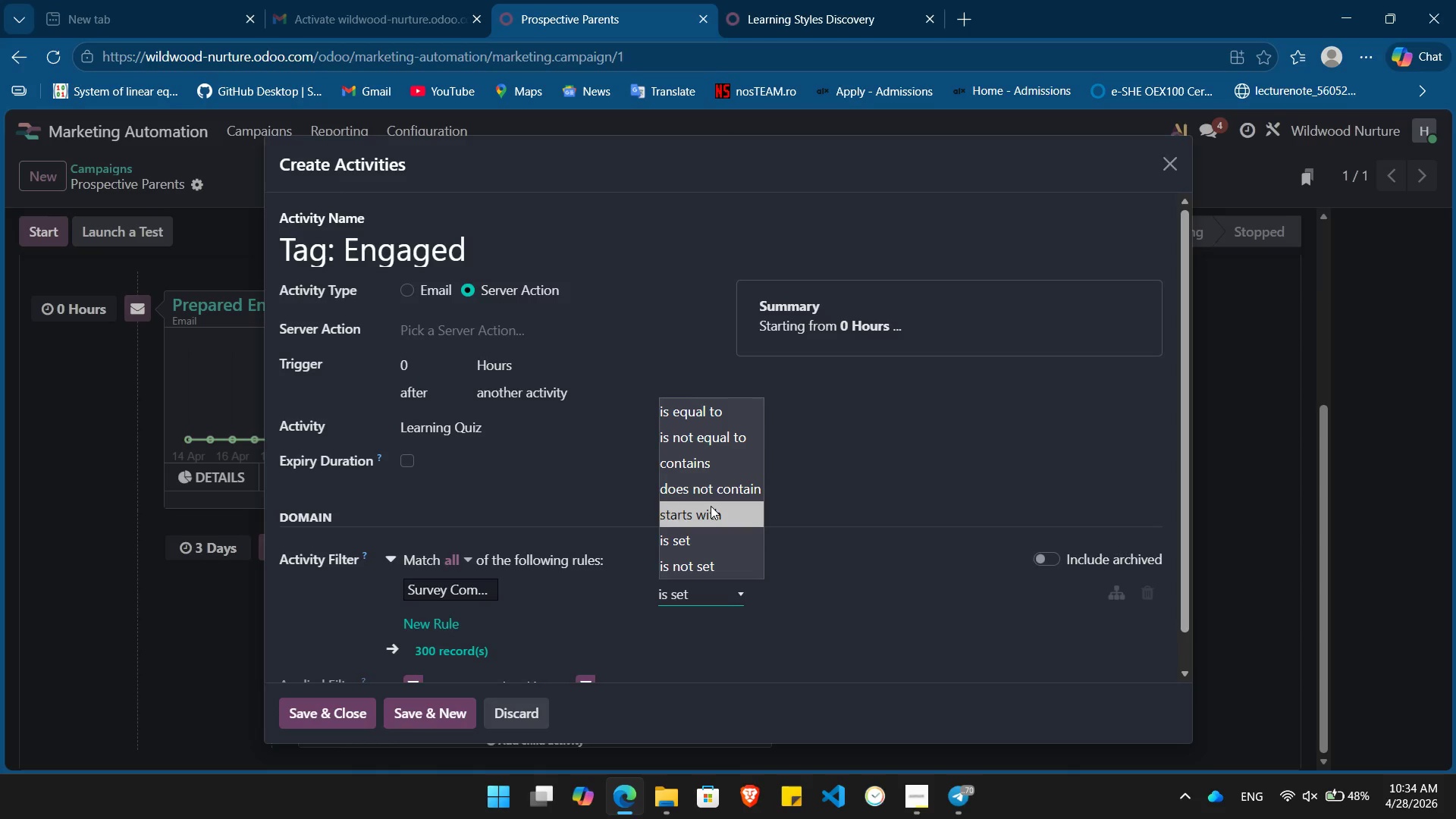 
wait(9.06)
 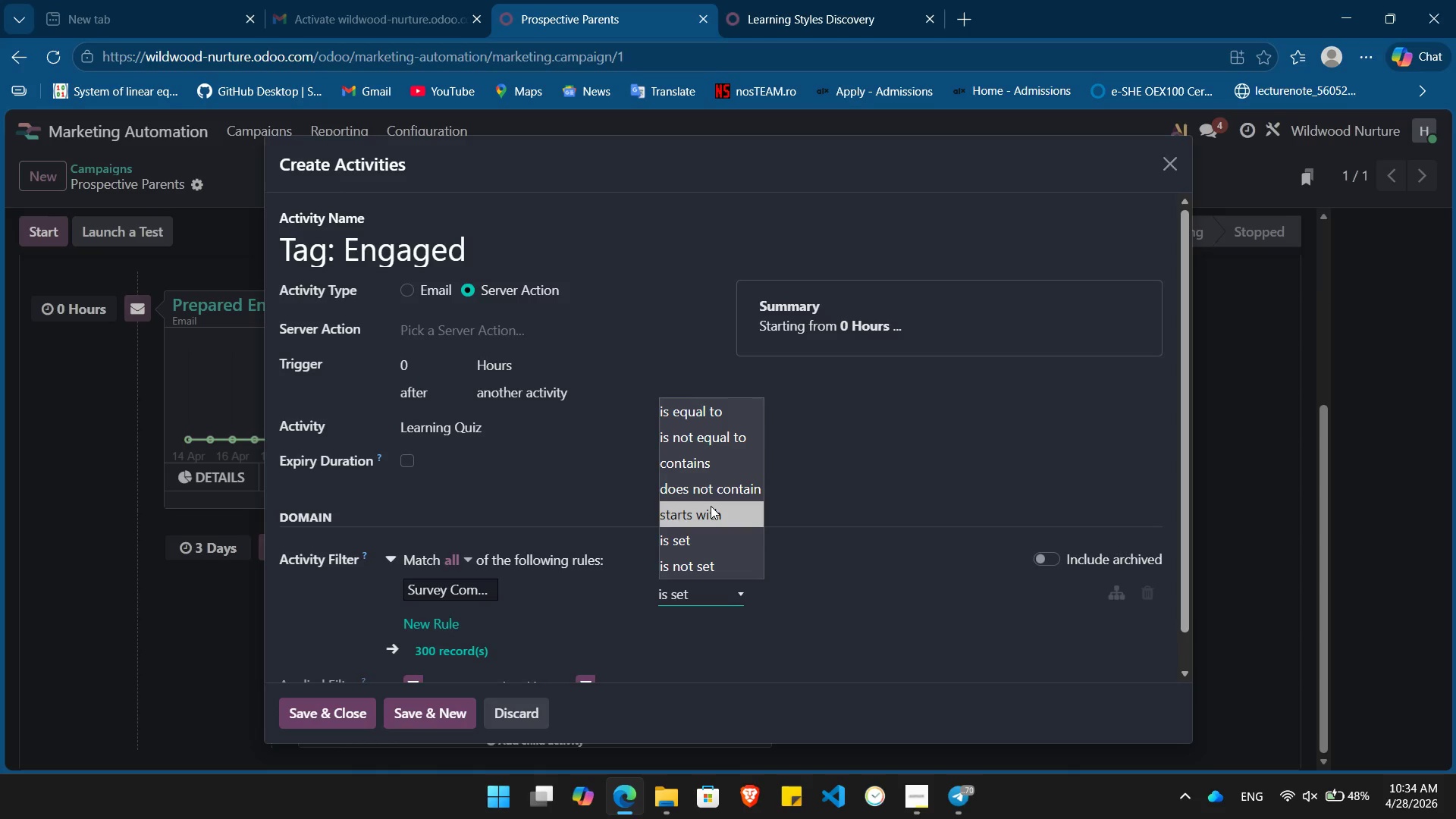 
left_click([721, 410])
 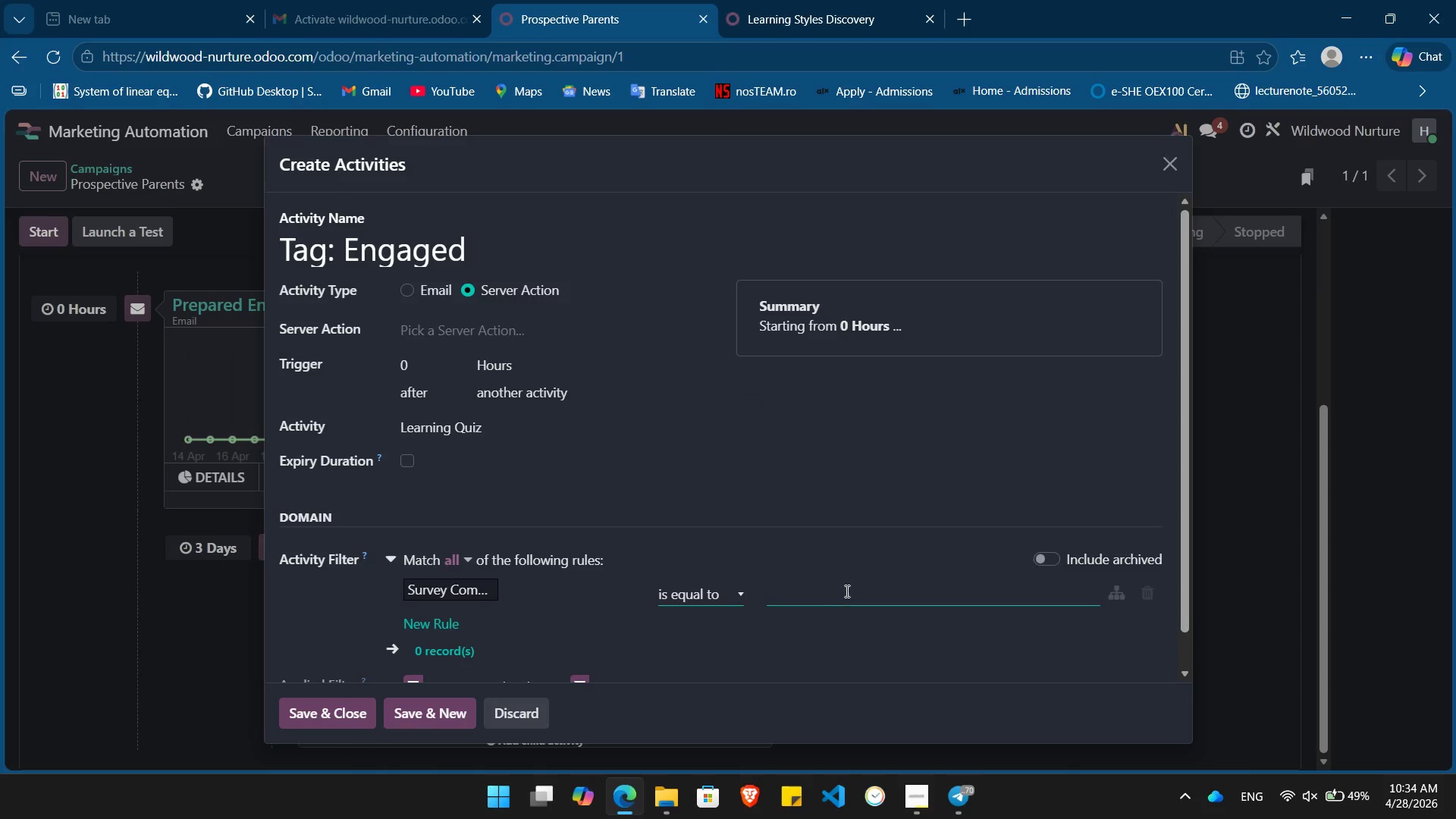 
left_click([846, 588])
 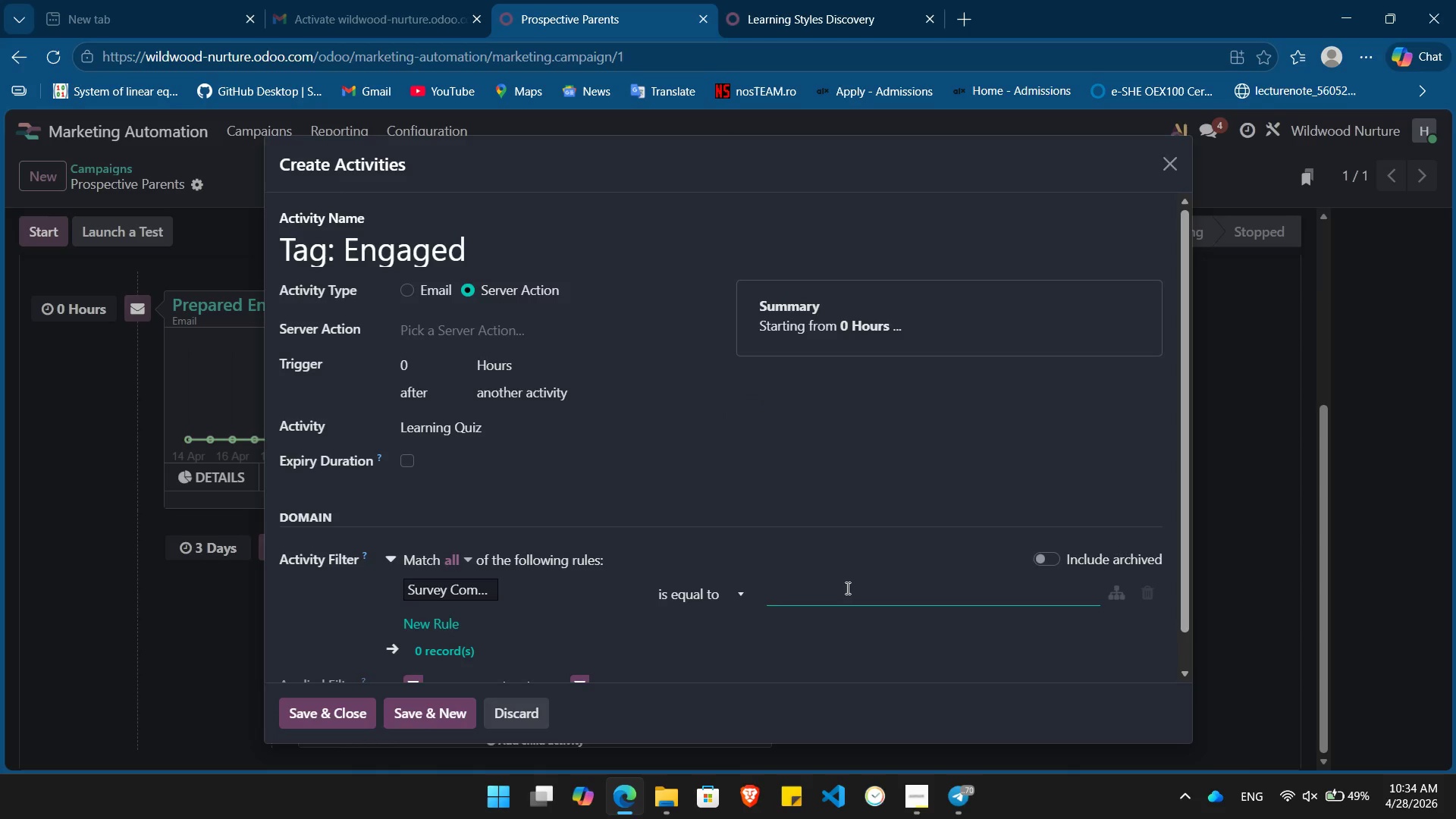 
type(Completed)
 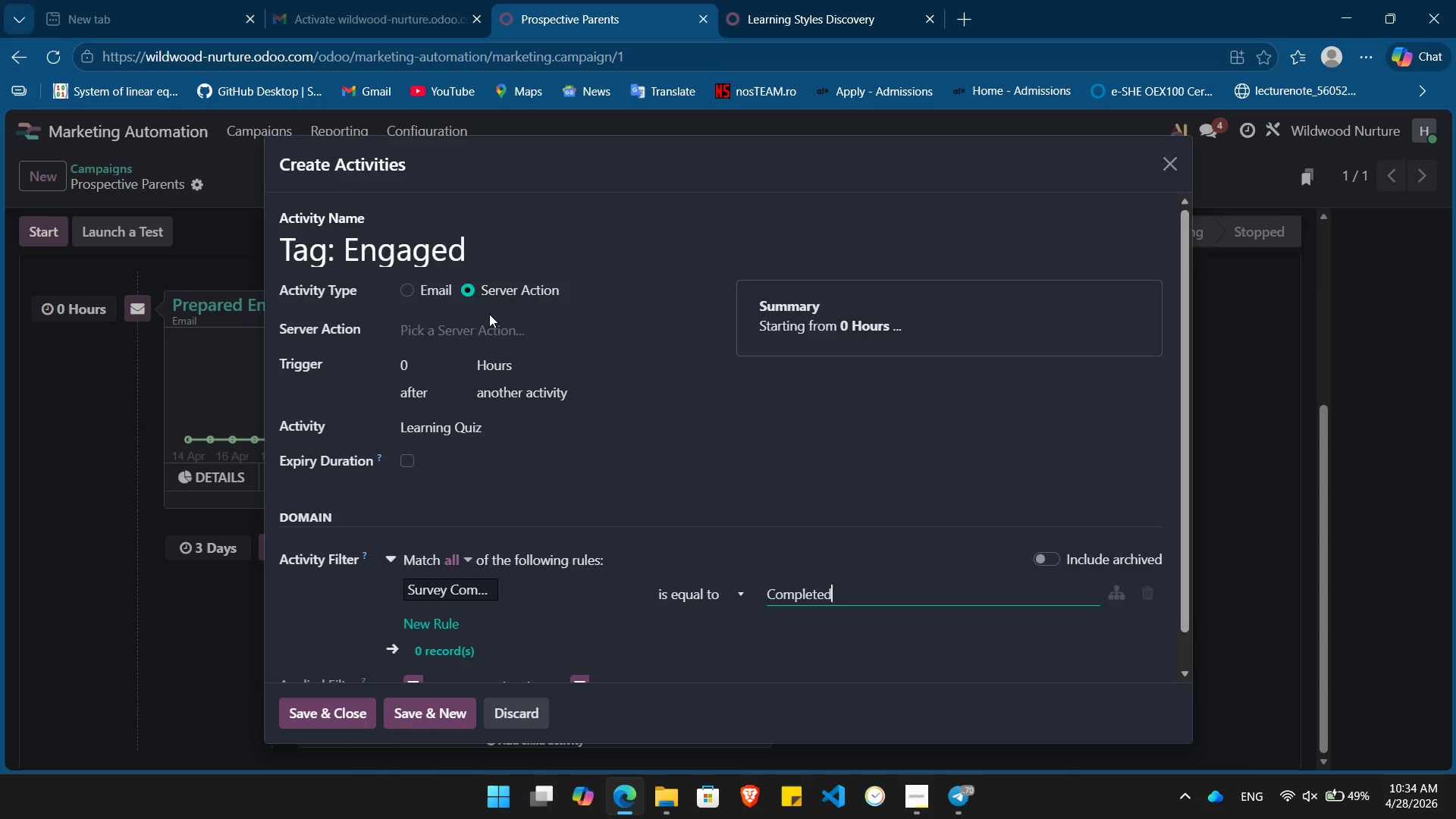 
left_click([491, 319])
 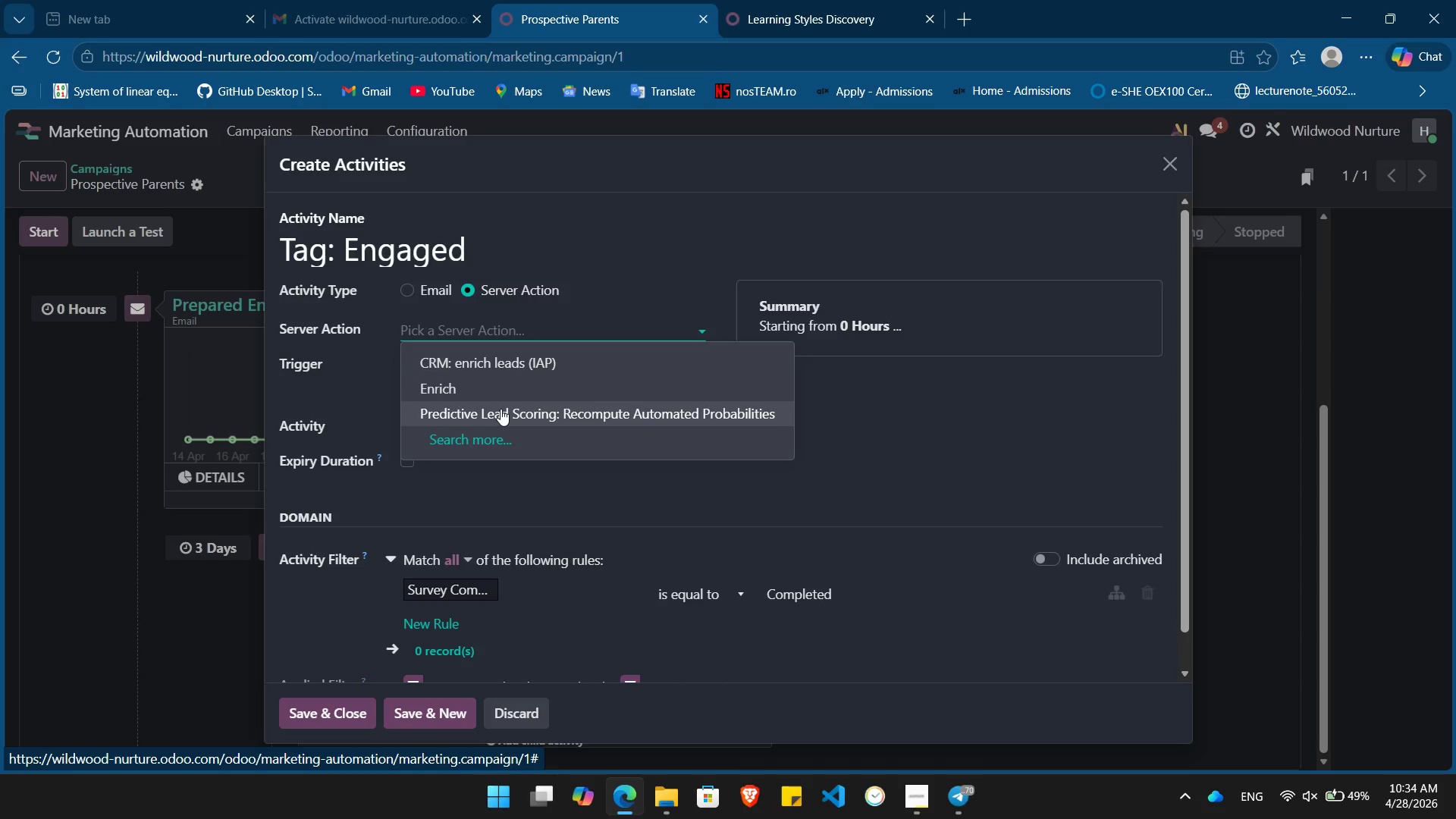 
wait(15.08)
 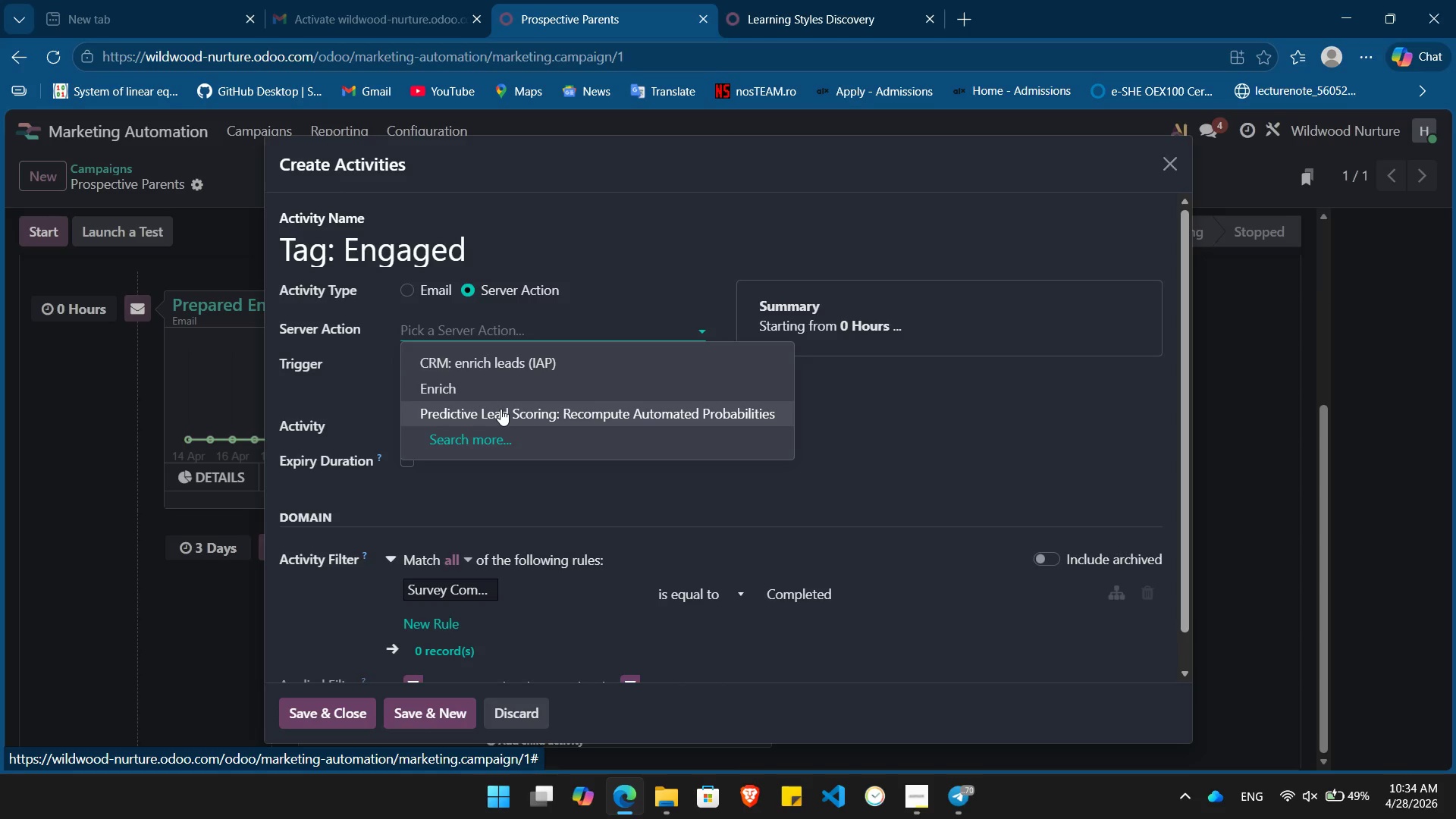 
left_click([532, 431])
 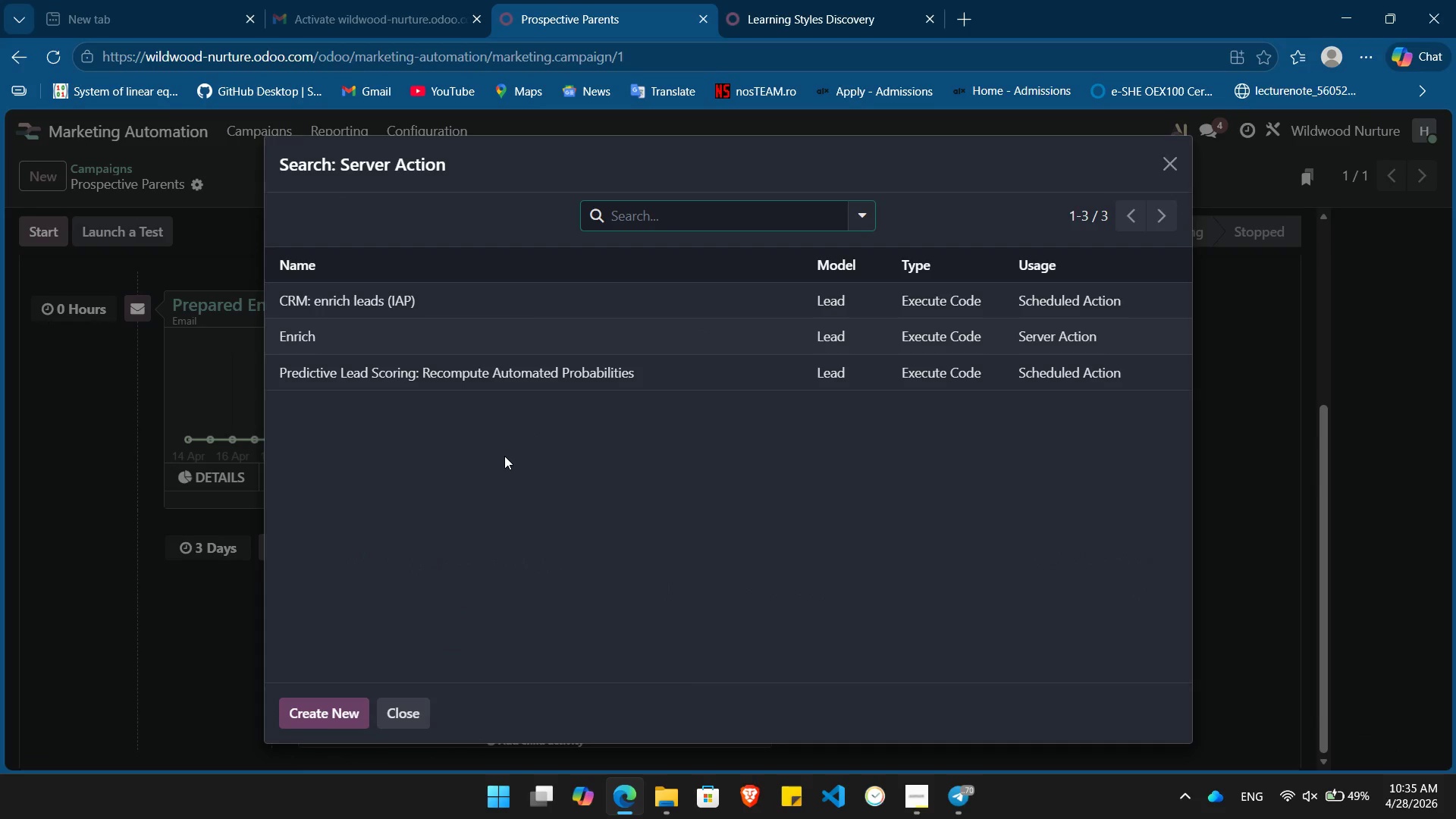 
wait(10.94)
 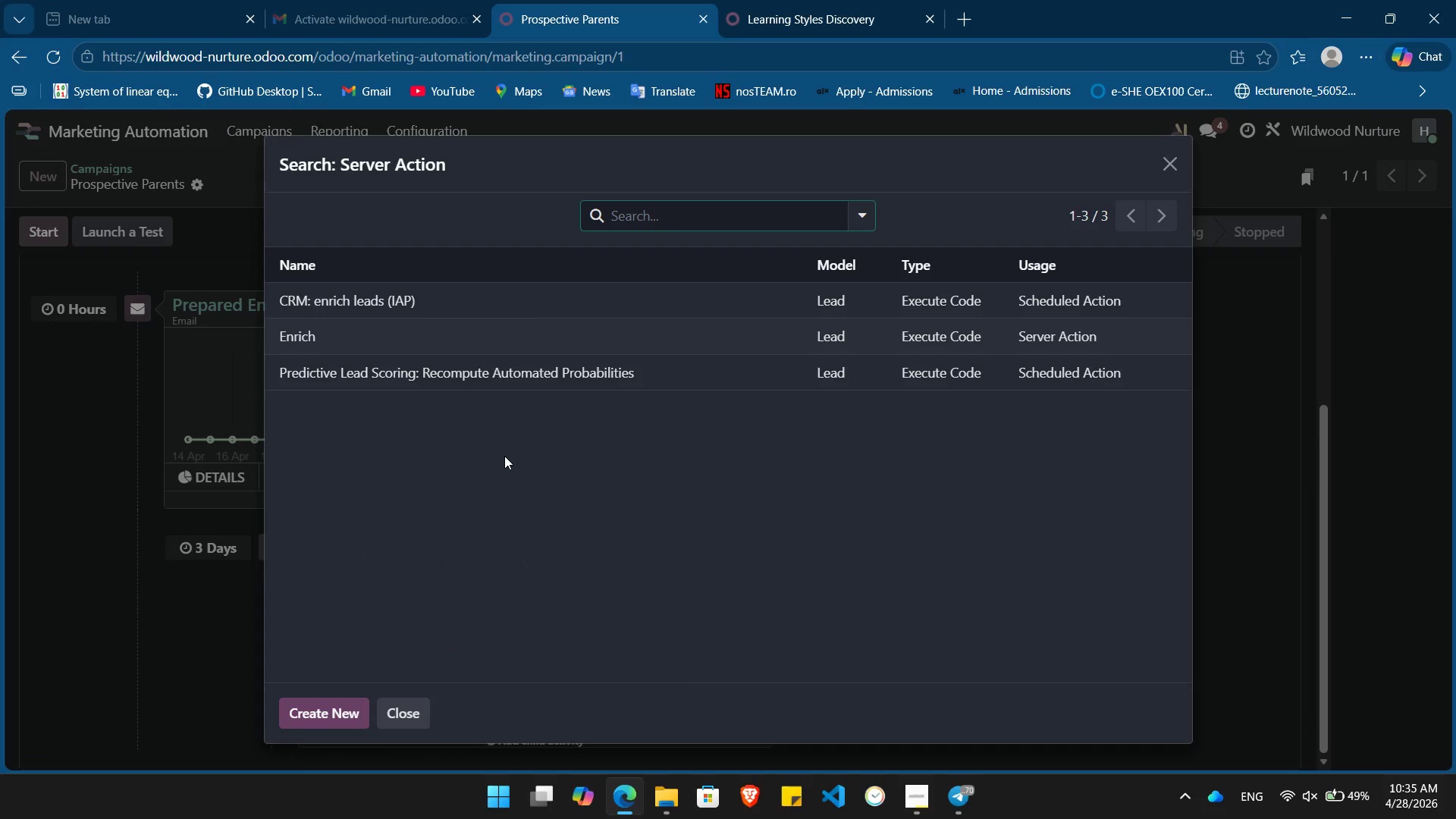 
left_click([413, 717])
 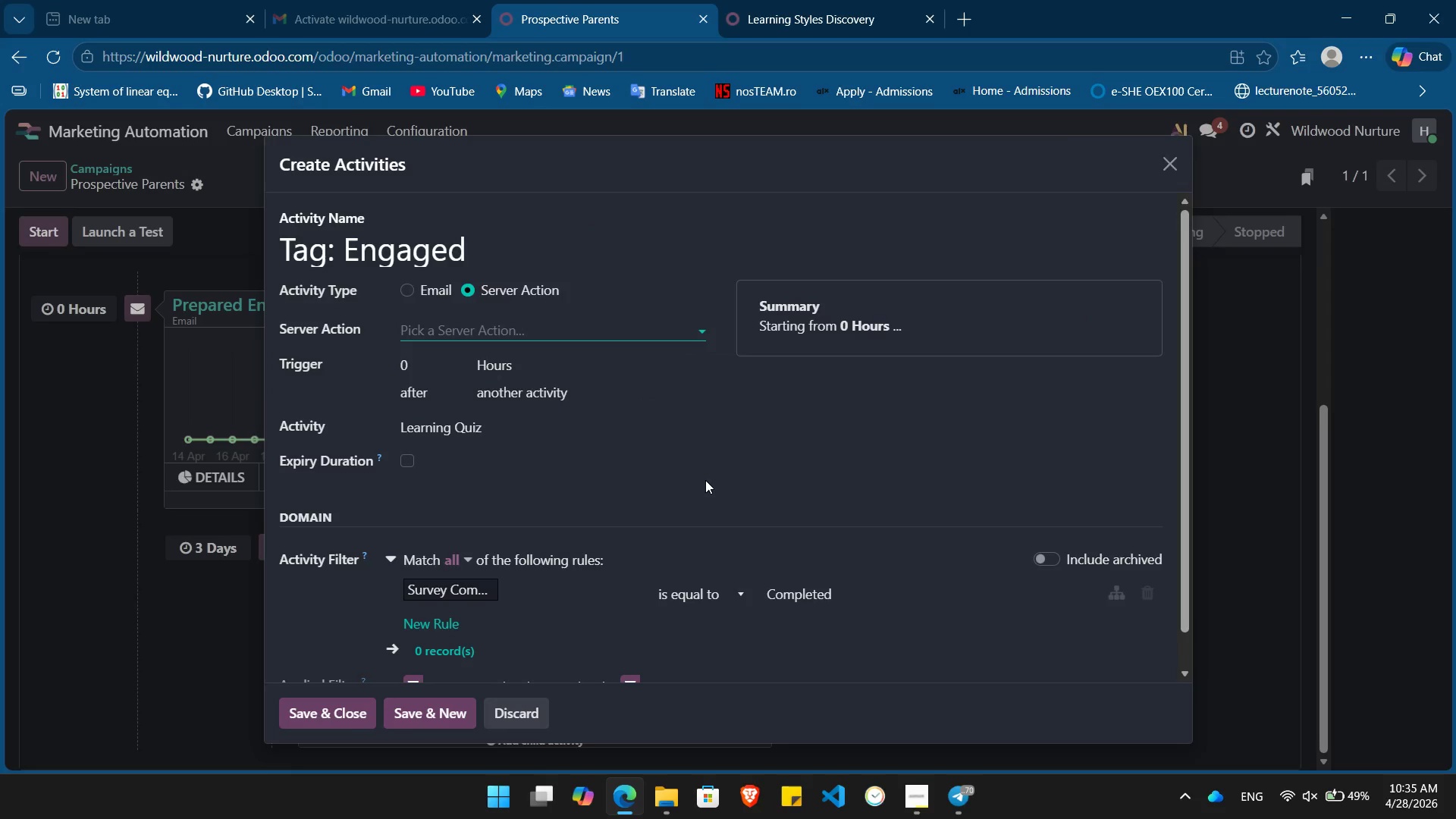 
wait(5.72)
 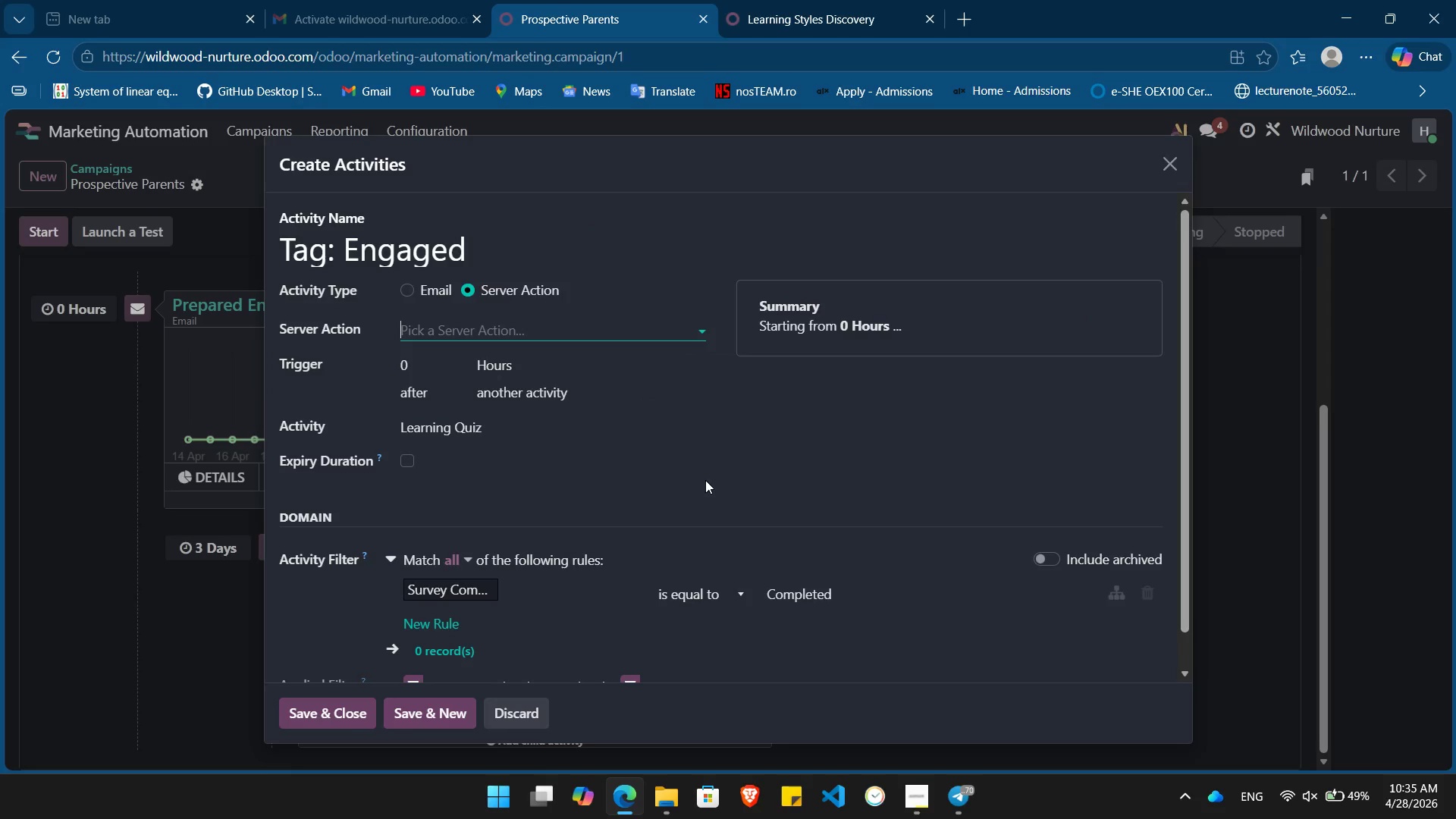 
left_click([538, 333])
 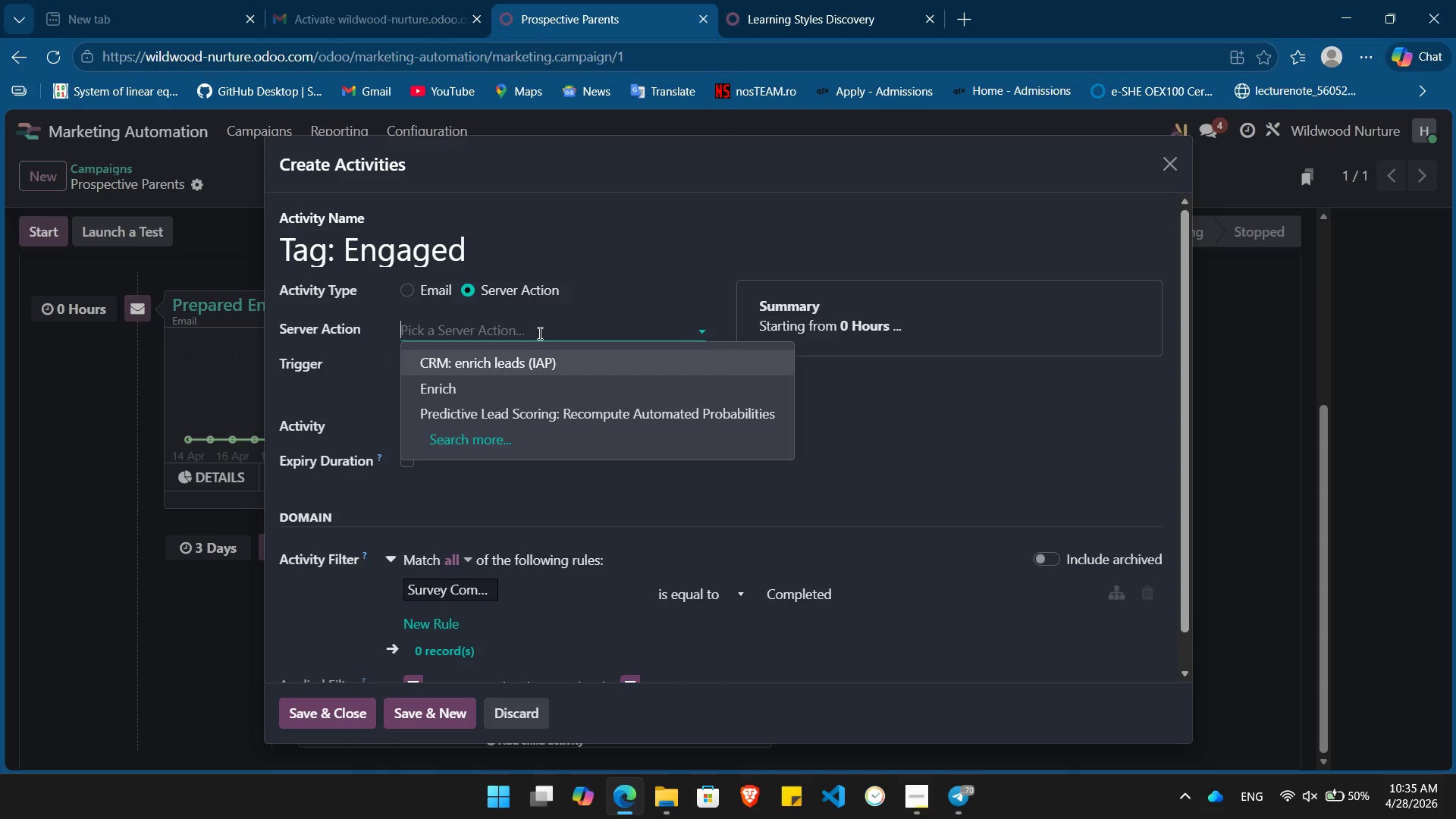 
wait(34.59)
 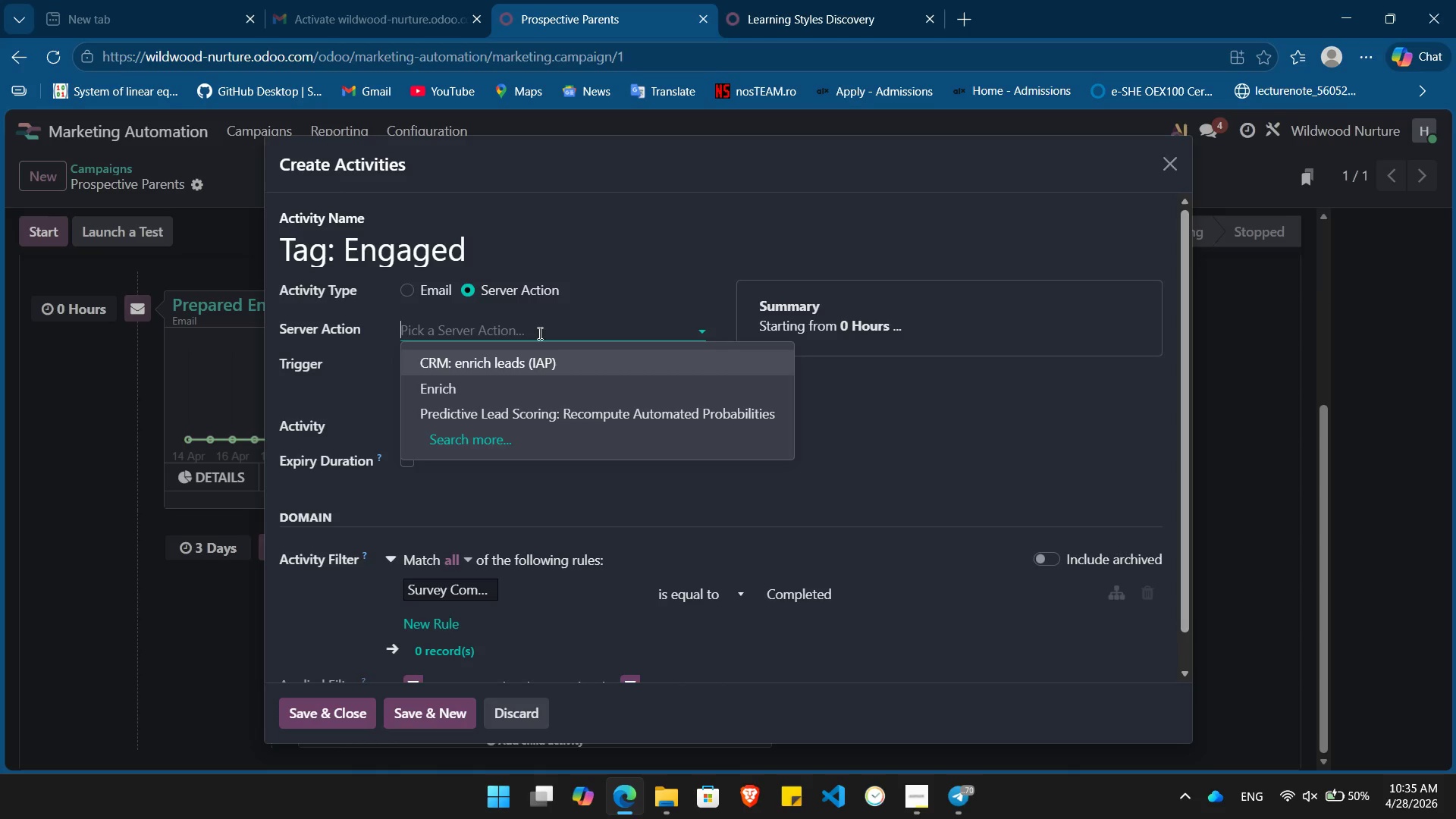 
left_click([934, 453])
 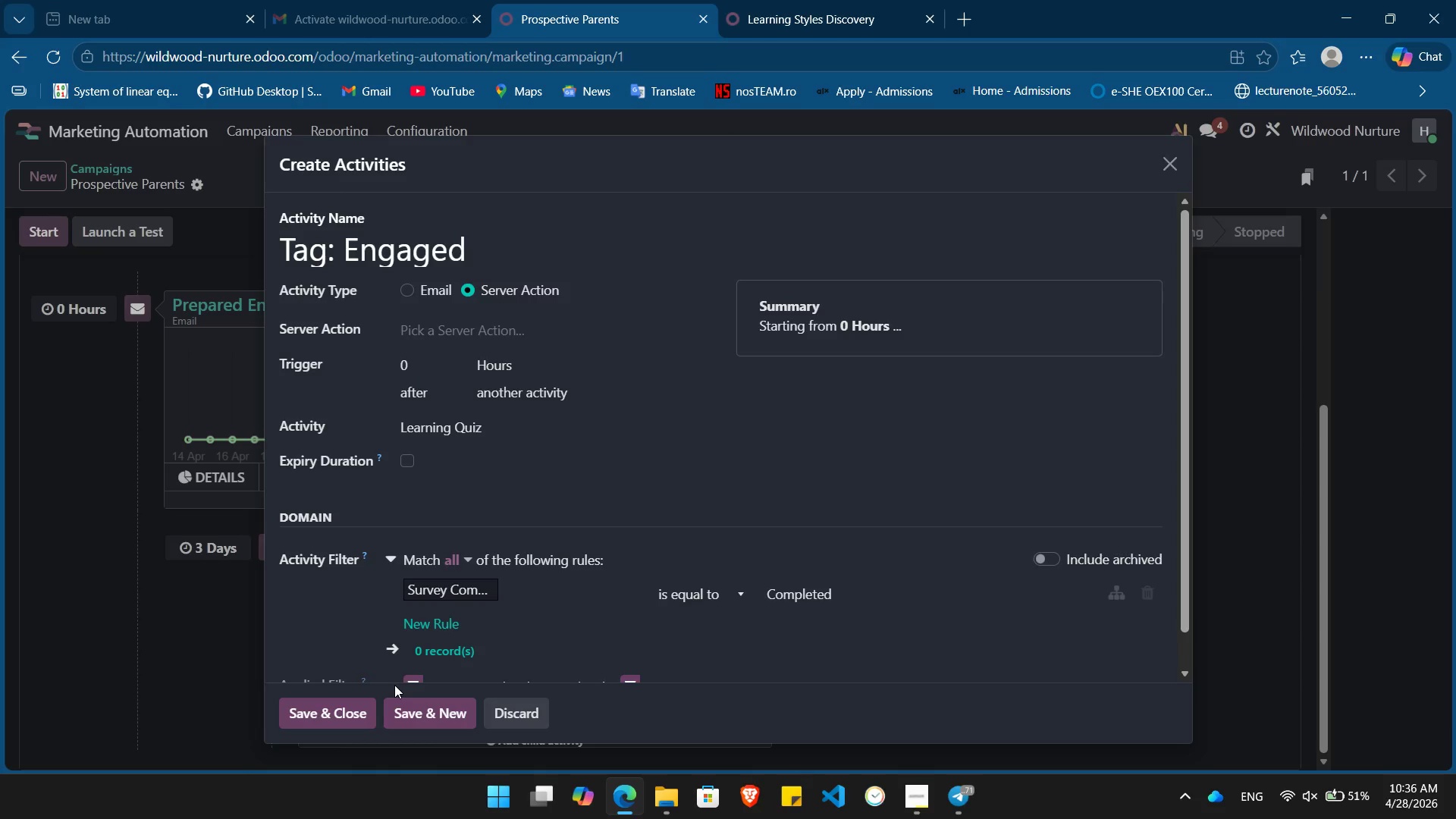 
wait(26.98)
 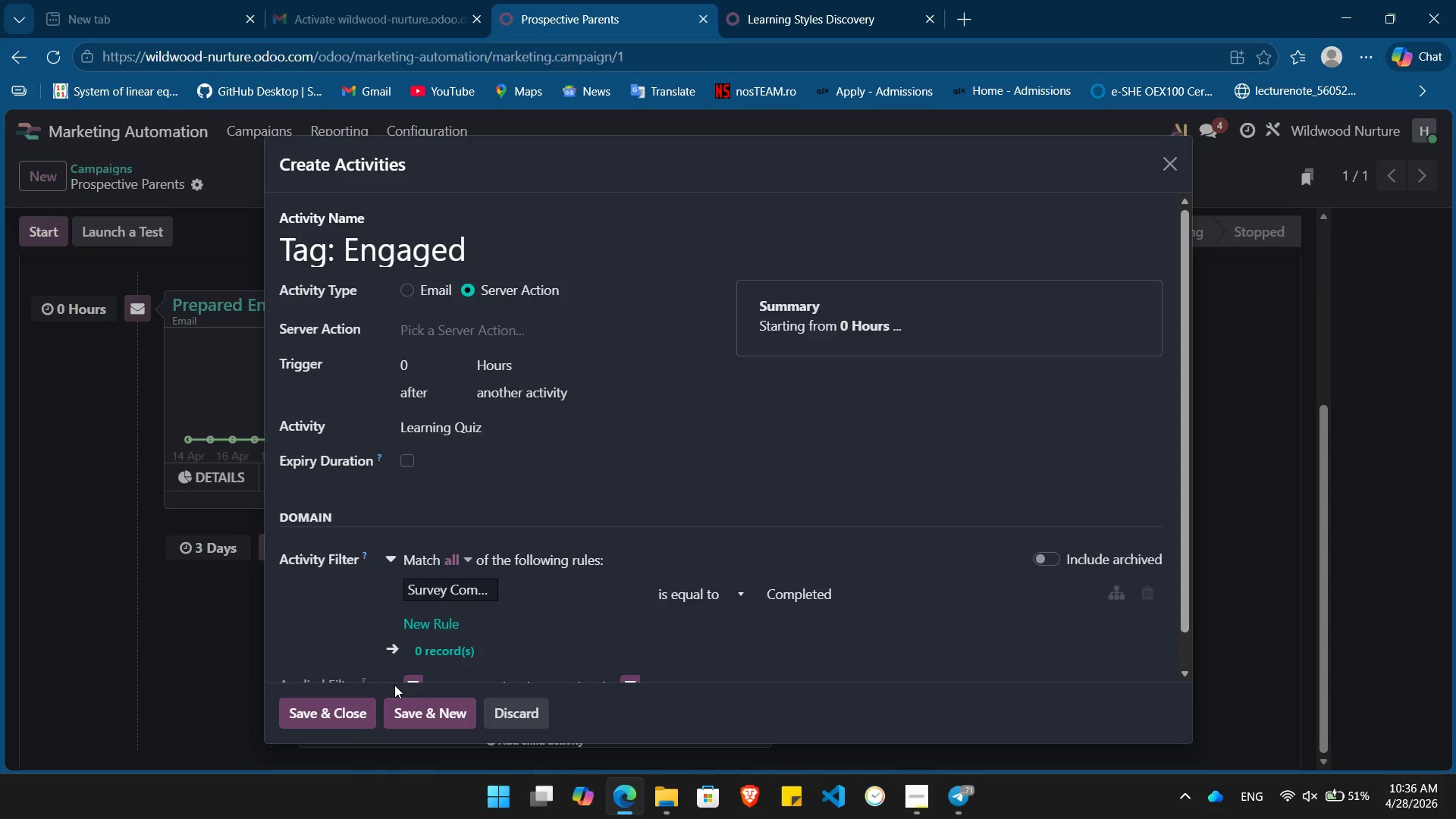 
left_click([490, 332])
 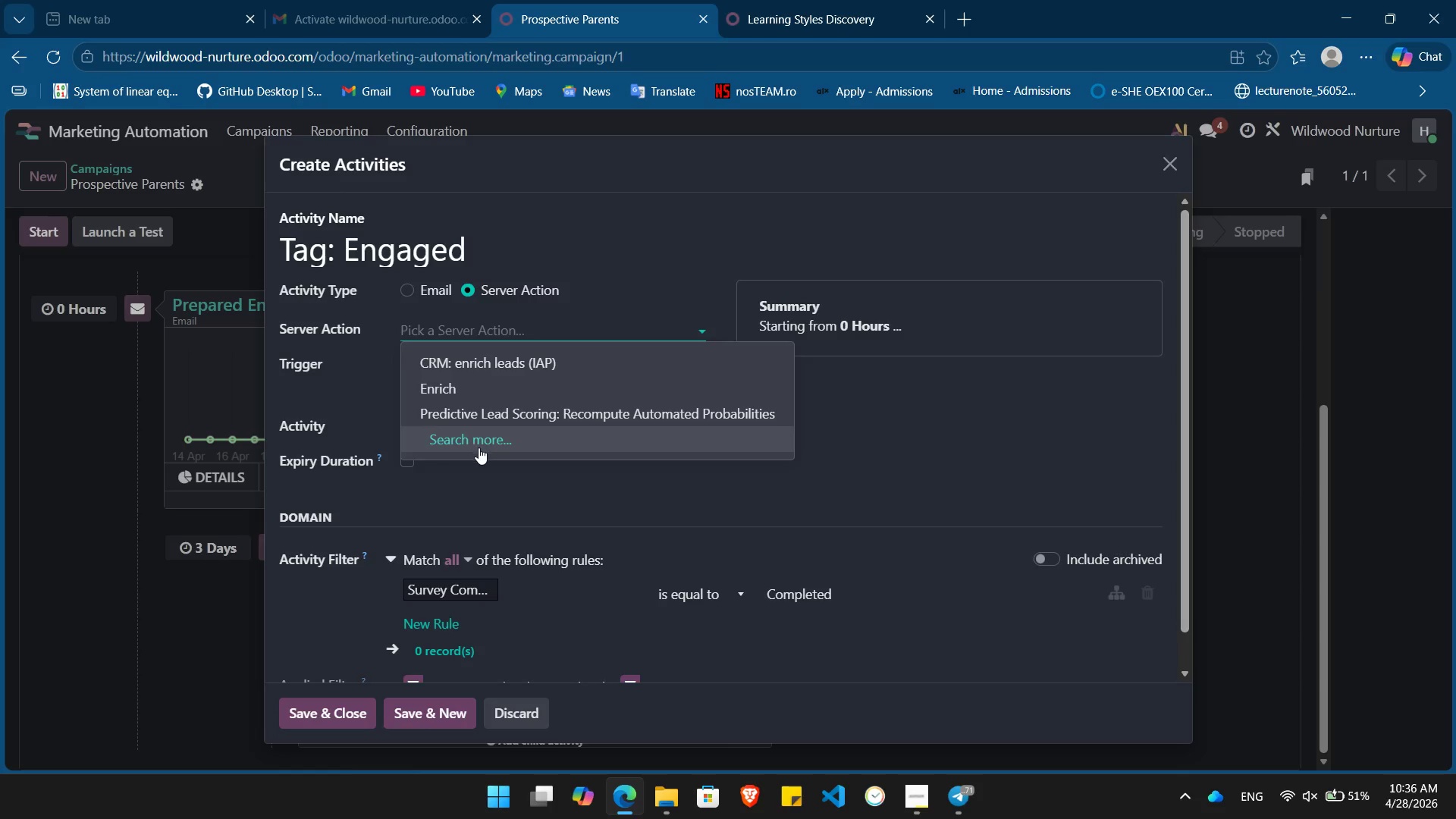 
left_click([479, 447])
 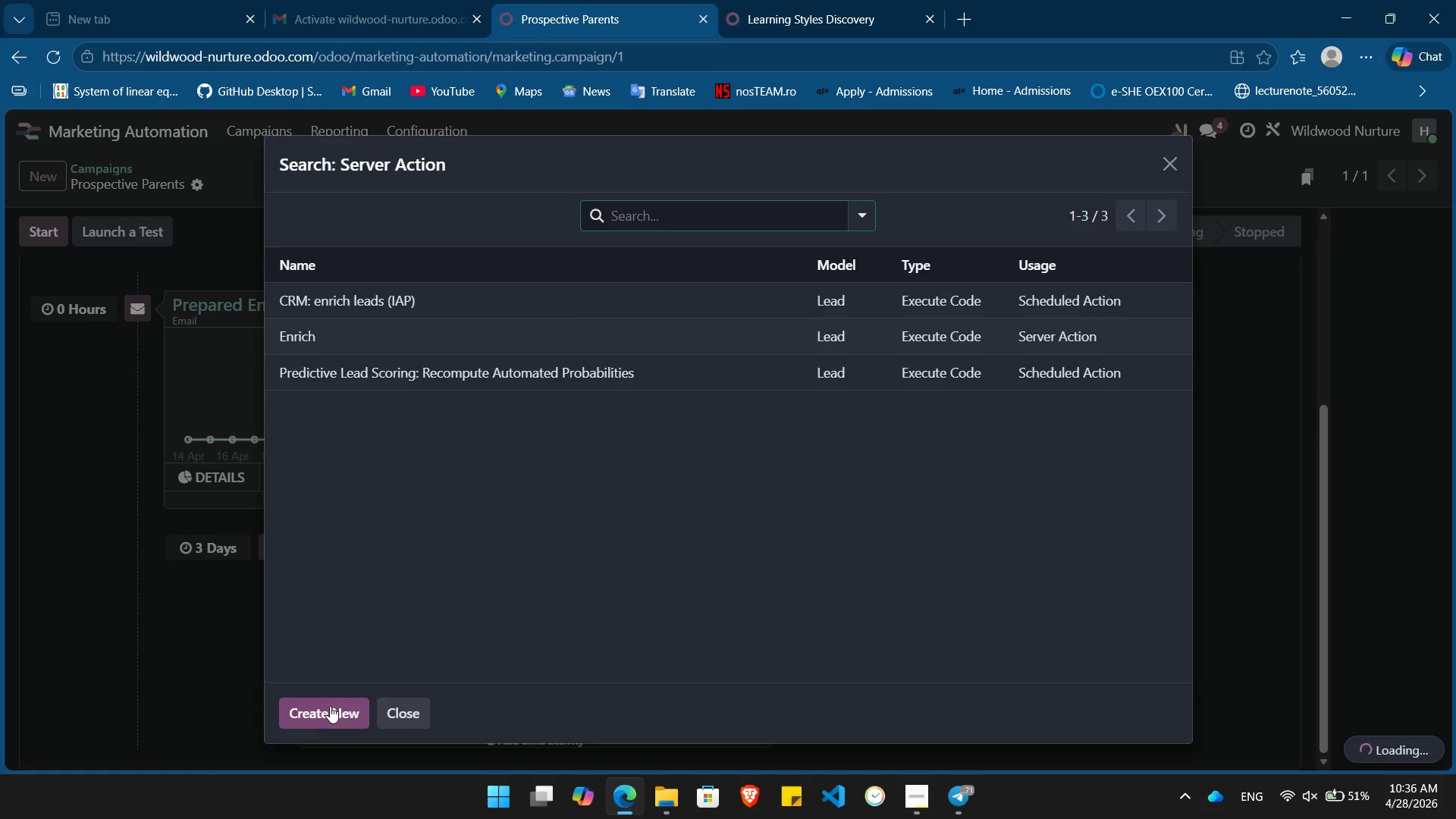 
left_click([327, 704])
 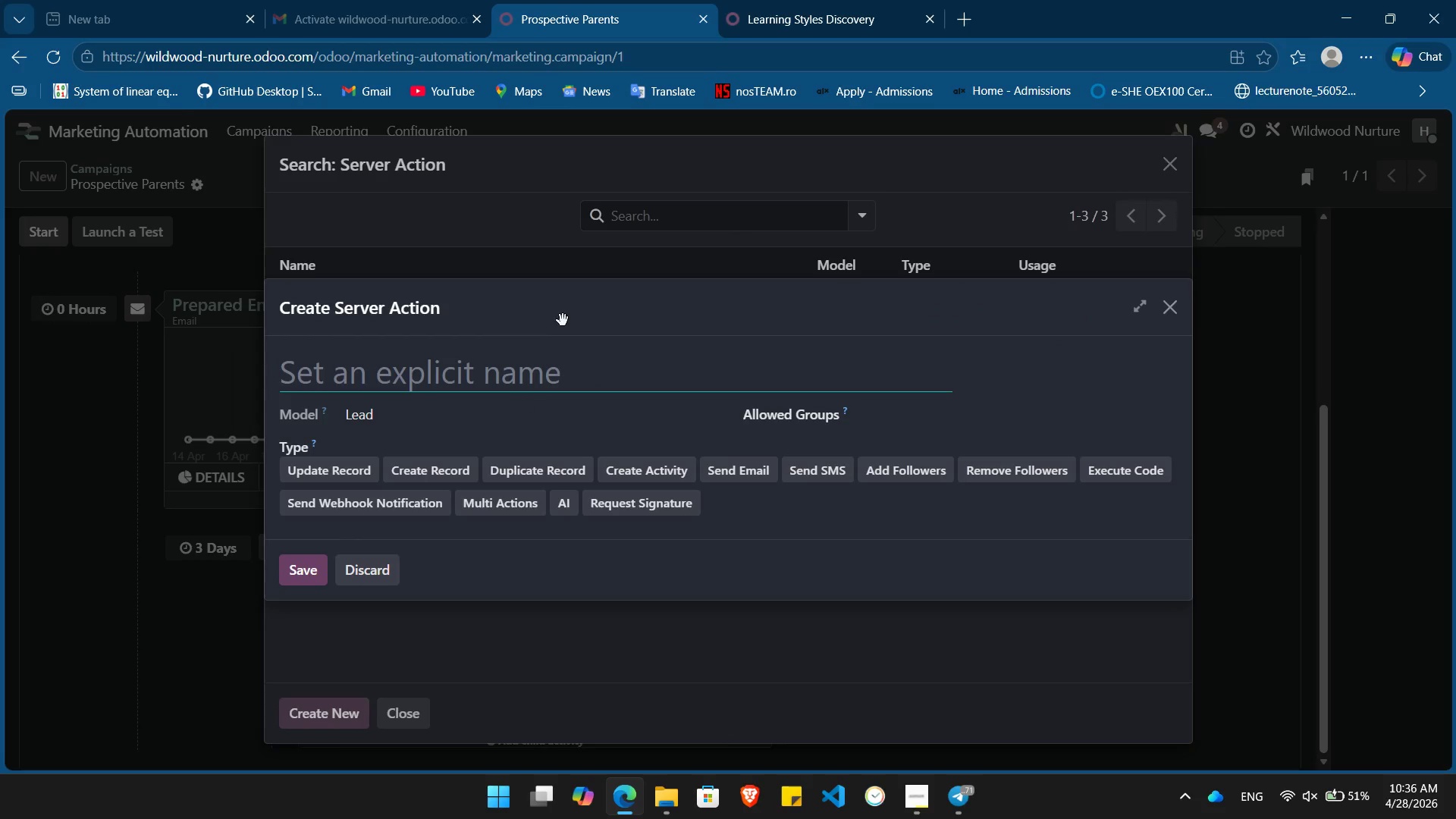 
left_click([507, 375])
 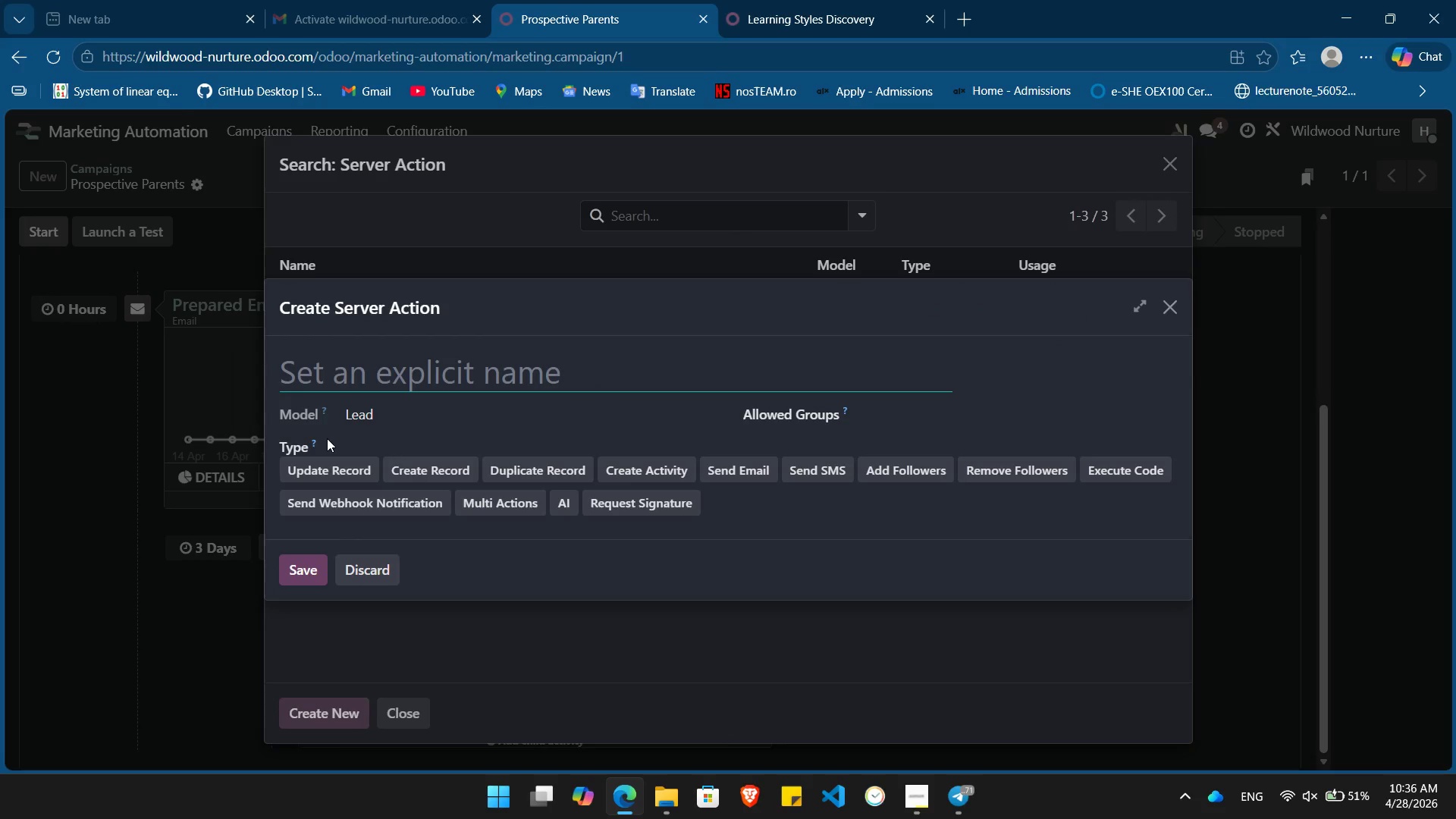 
wait(5.47)
 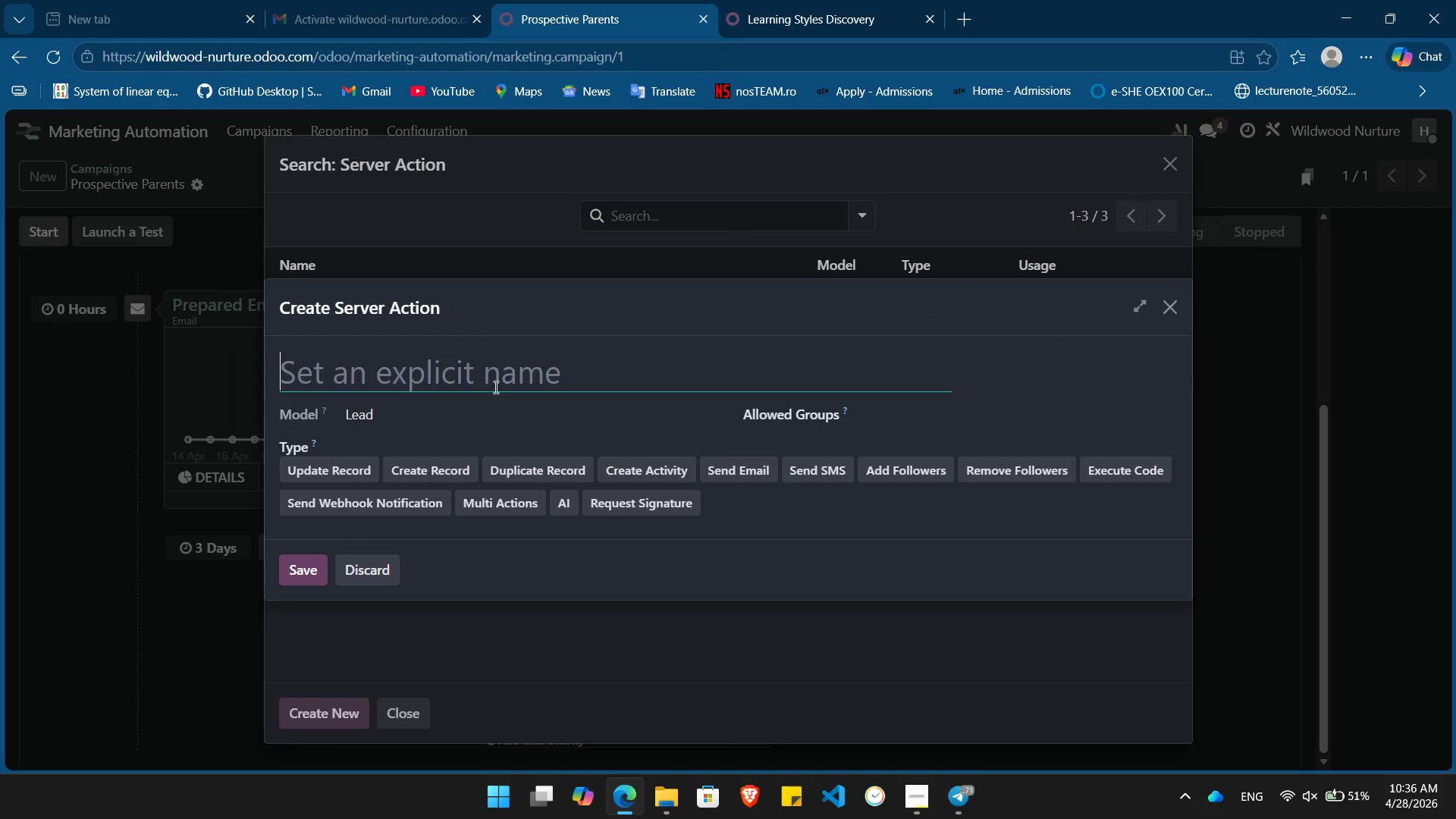 
left_click([322, 474])
 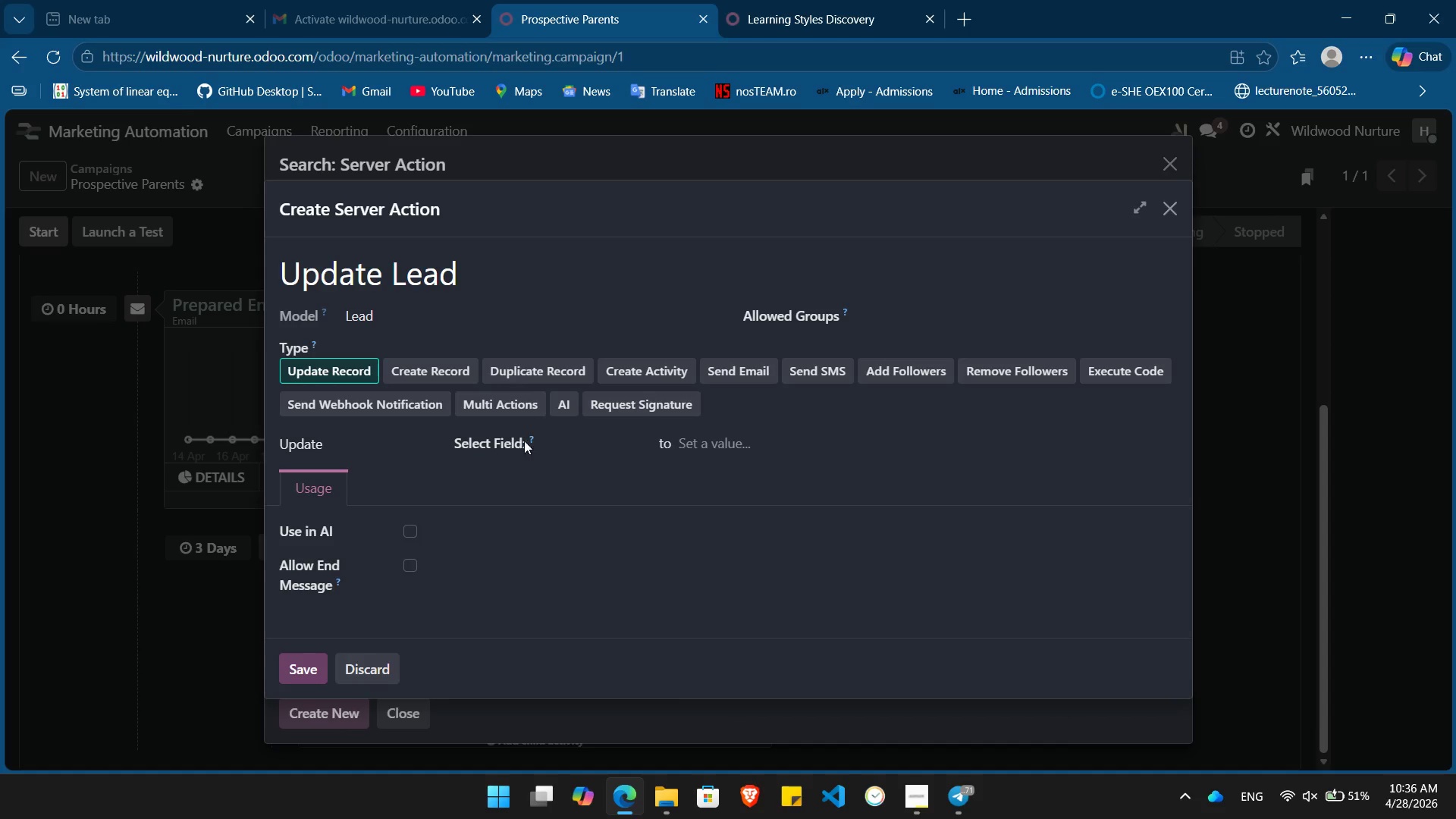 
left_click([576, 442])
 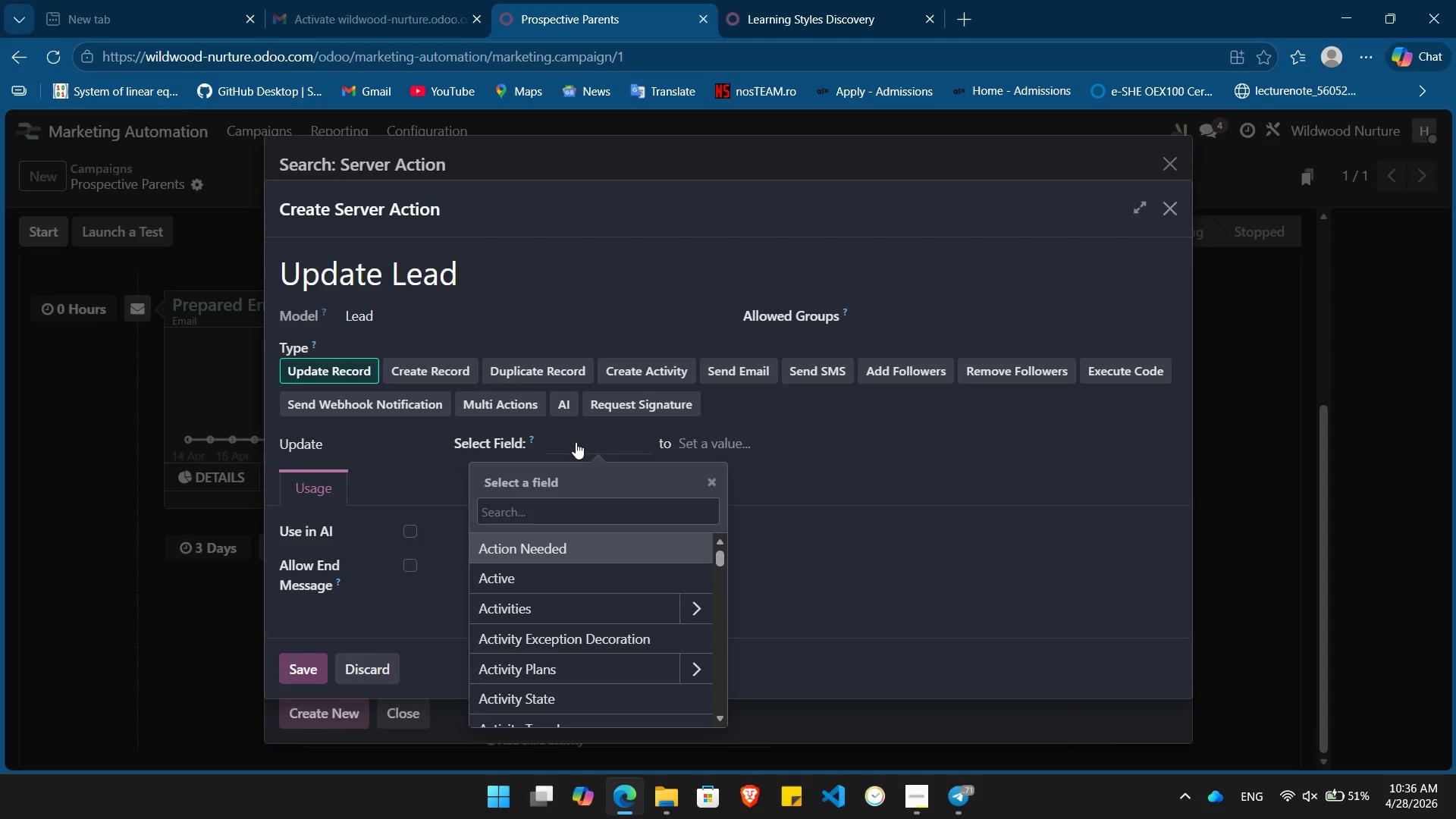 
type(ta)
 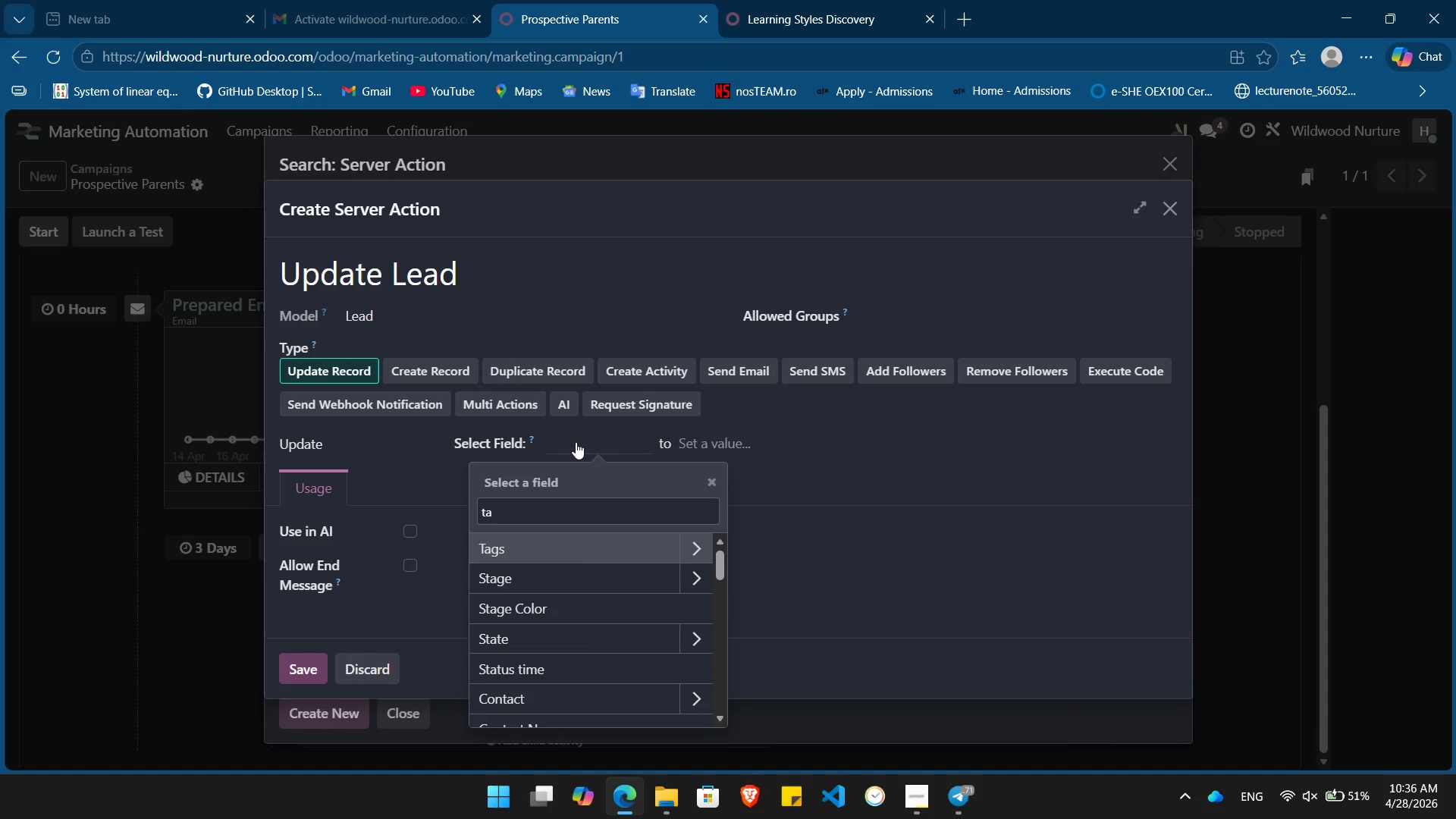 
key(Enter)
 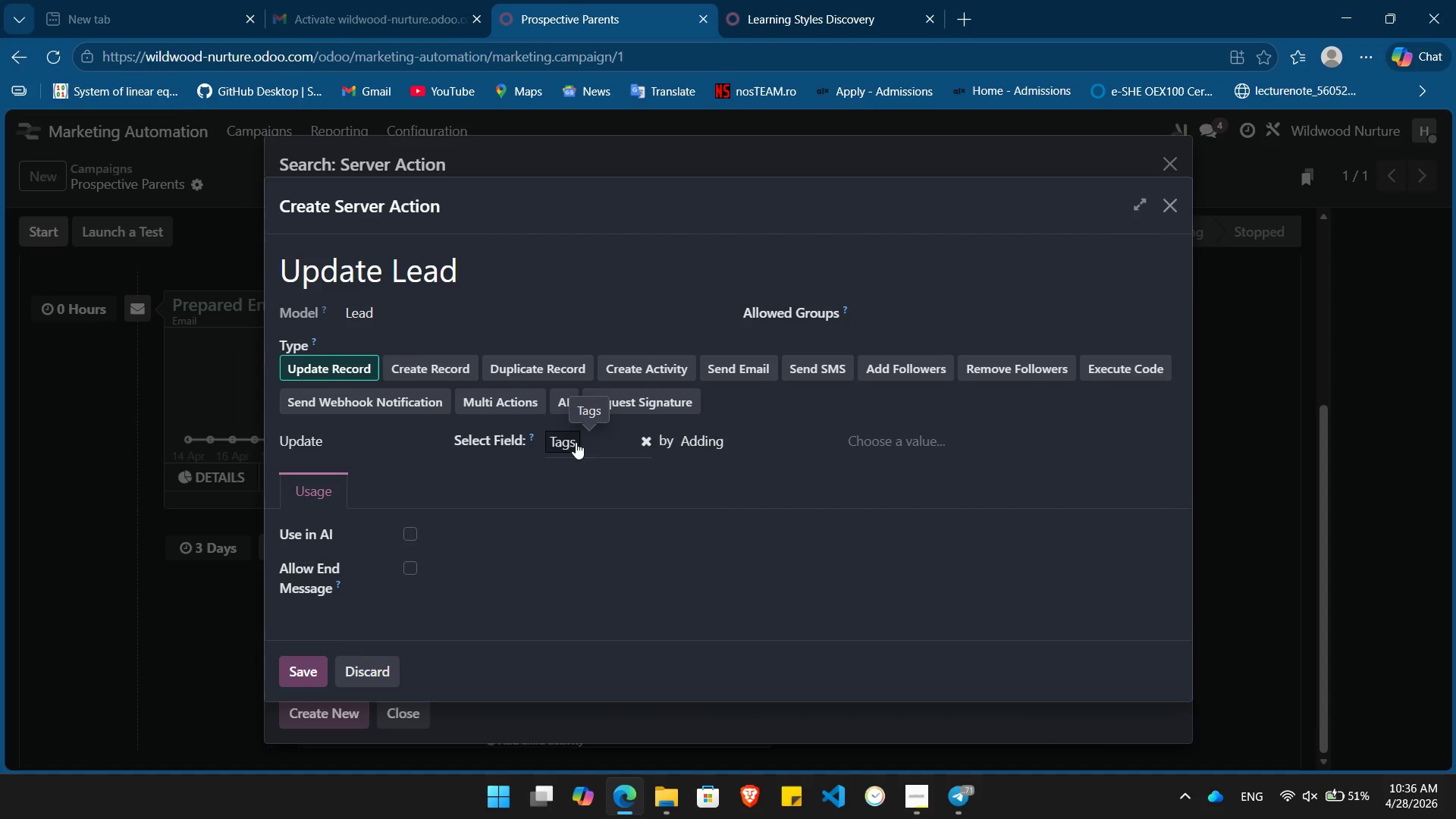 
wait(8.27)
 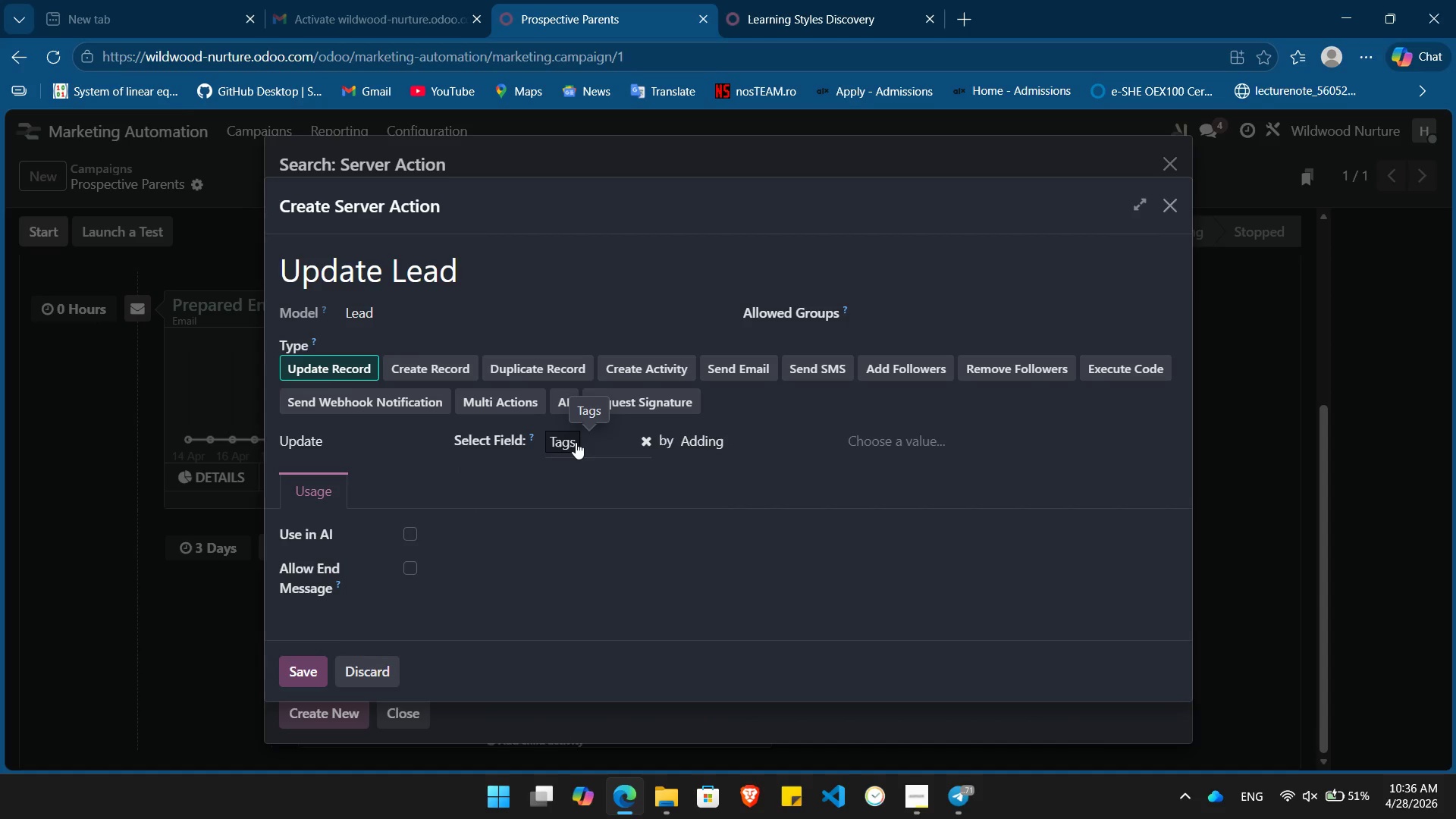 
left_click([792, 434])
 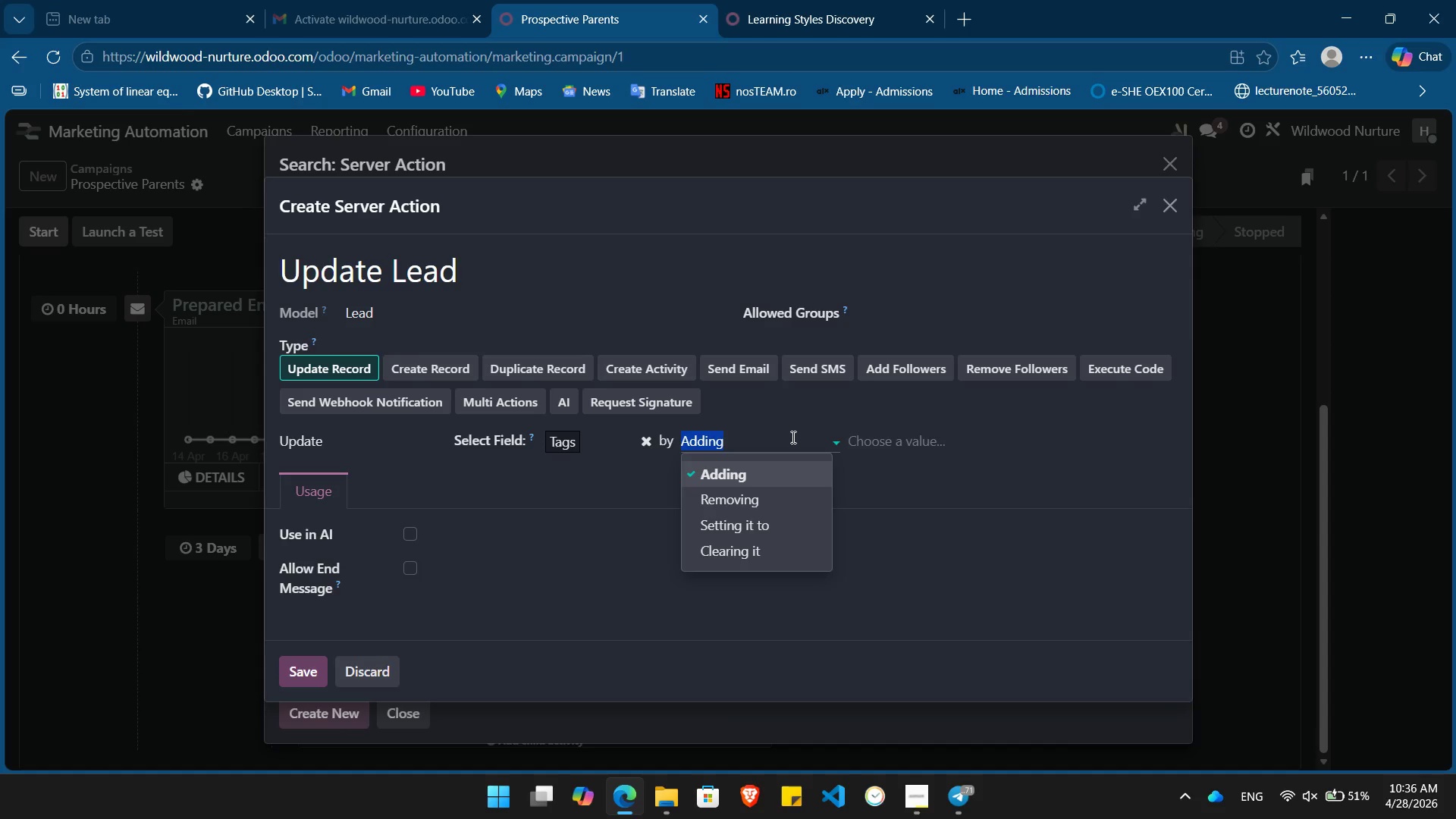 
left_click([752, 476])
 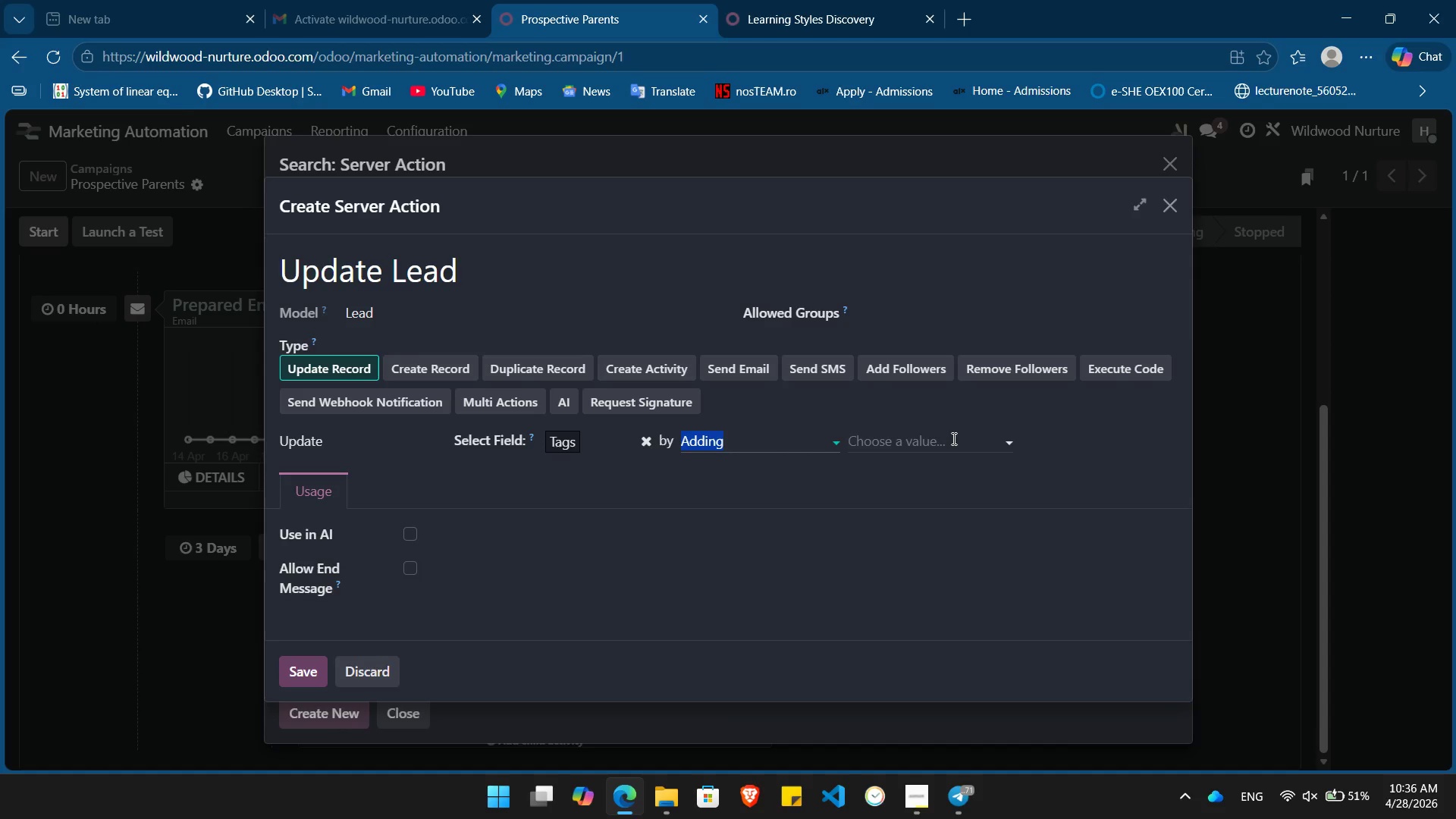 
left_click([952, 438])
 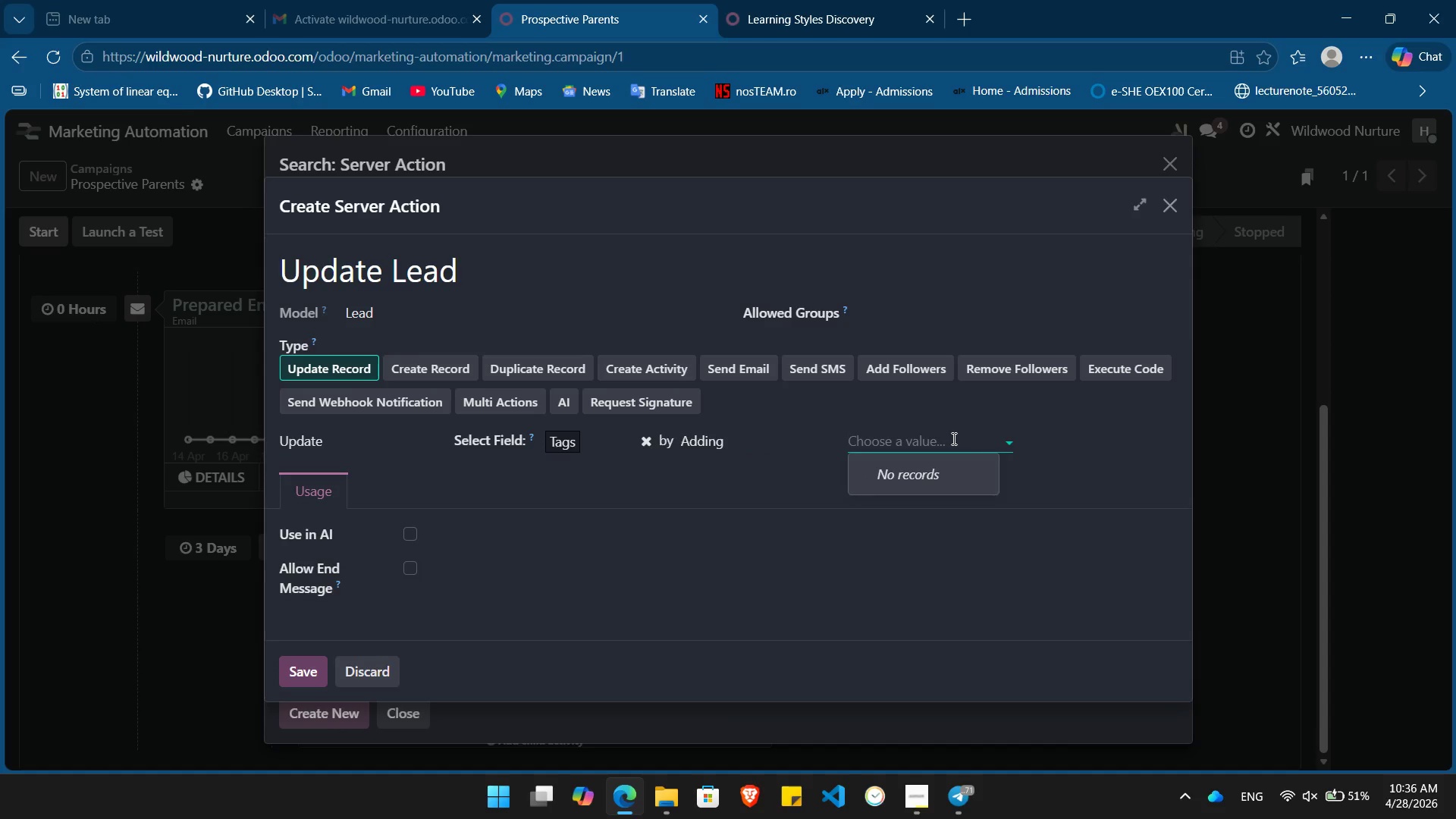 
type(Engaged)
 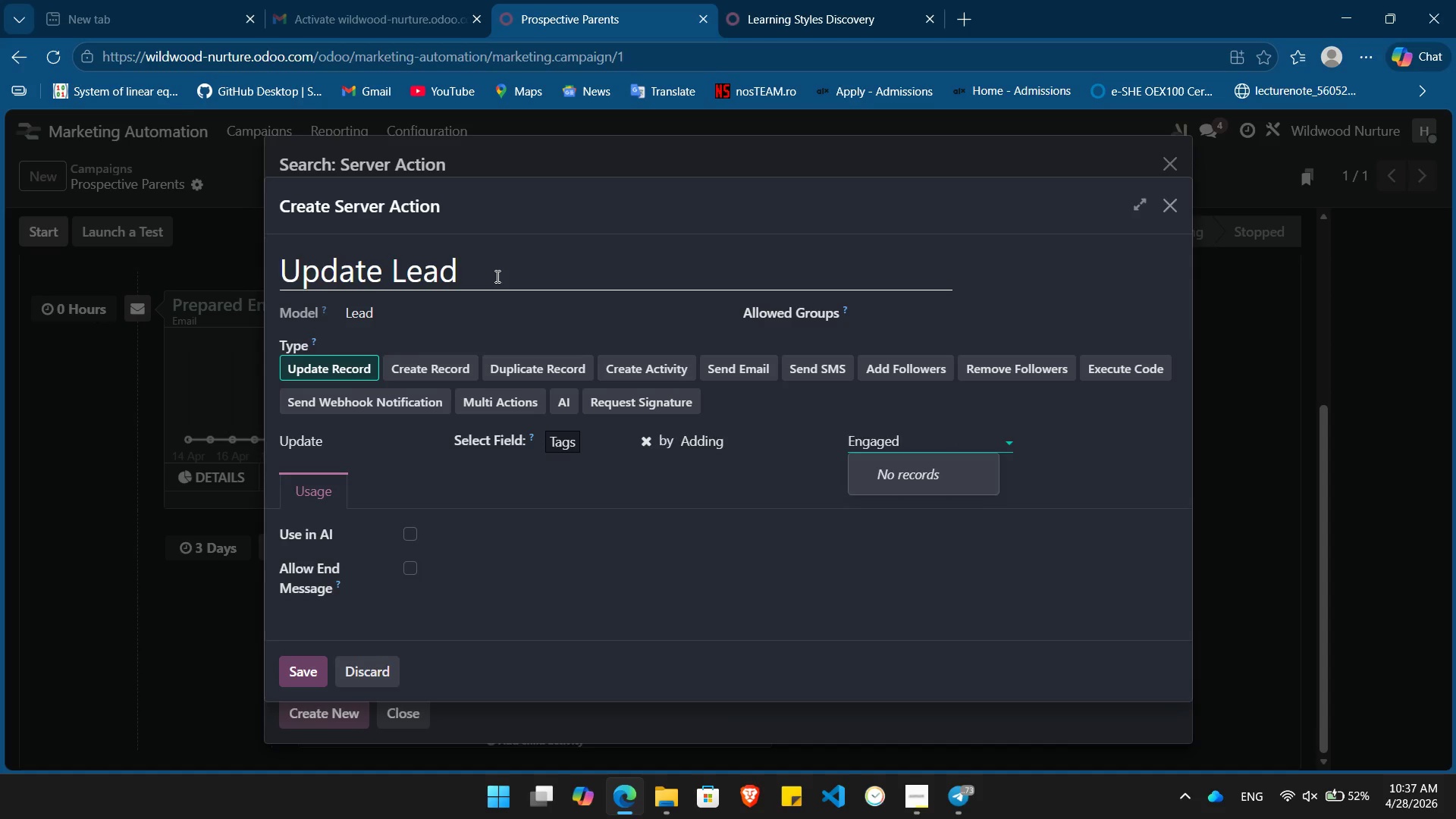 
wait(7.59)
 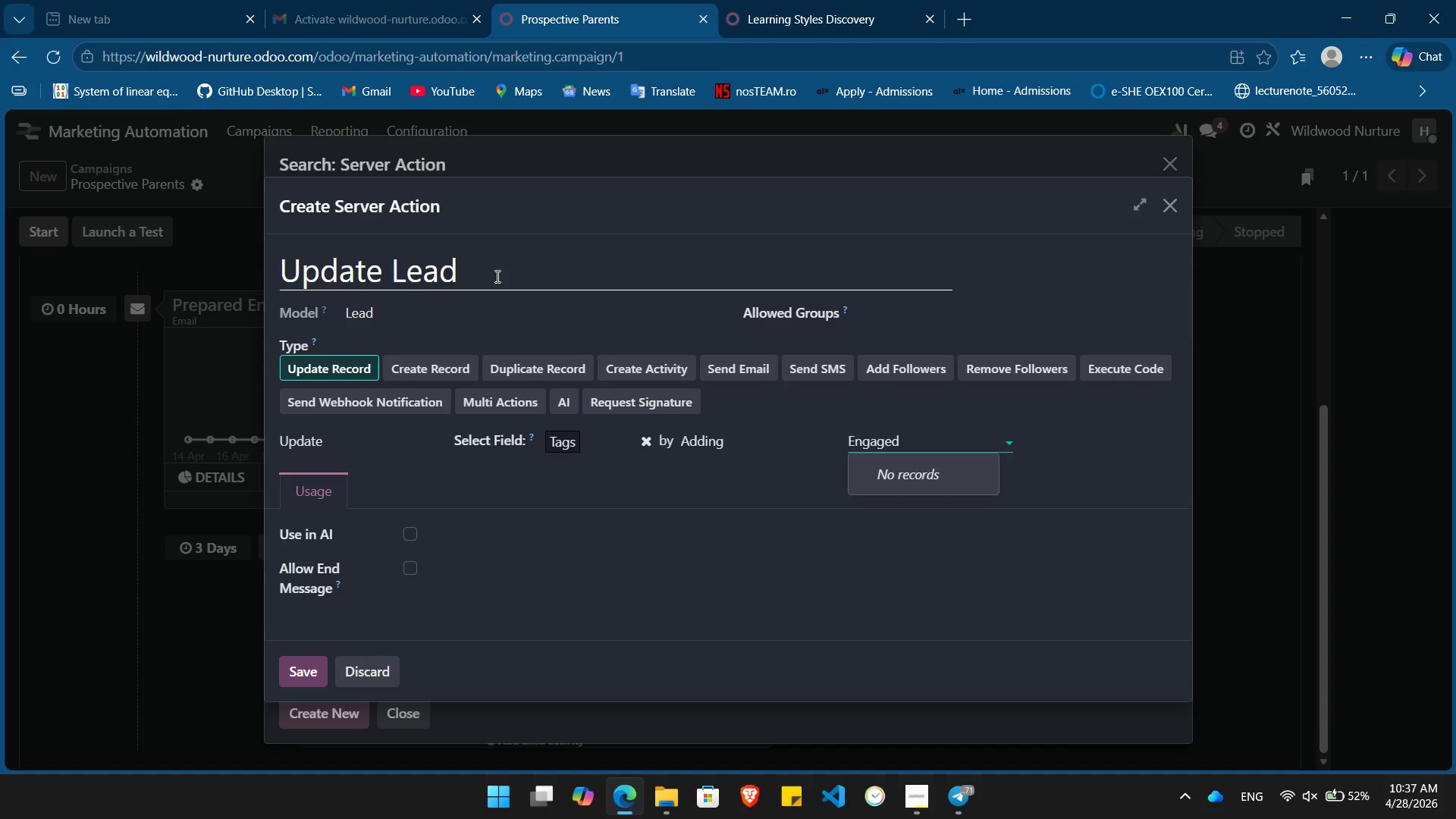 
left_click_drag(start_coordinate=[483, 268], to_coordinate=[279, 268])
 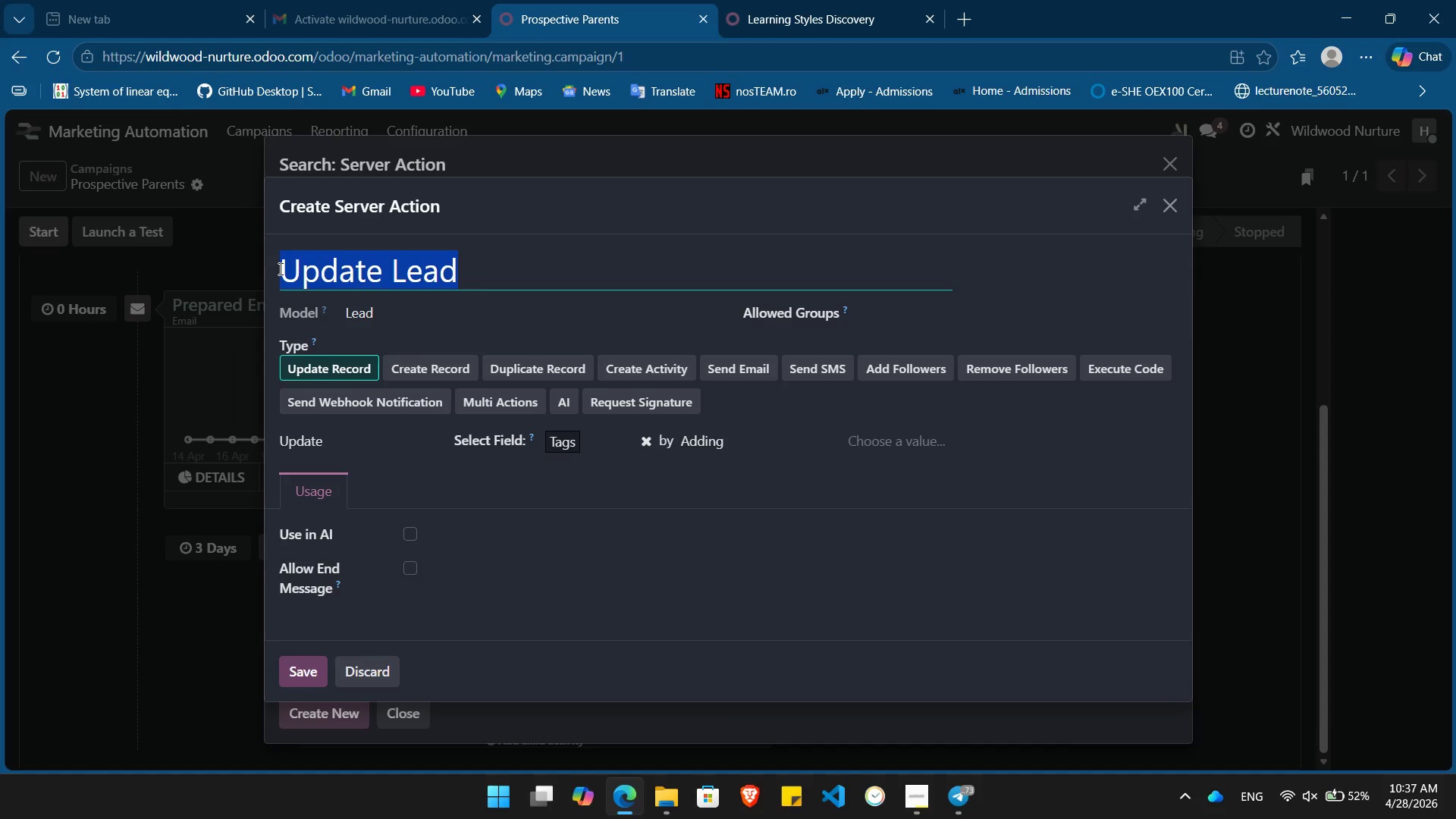 
type(Add Engae)
key(Backspace)
type(ged Tag)
 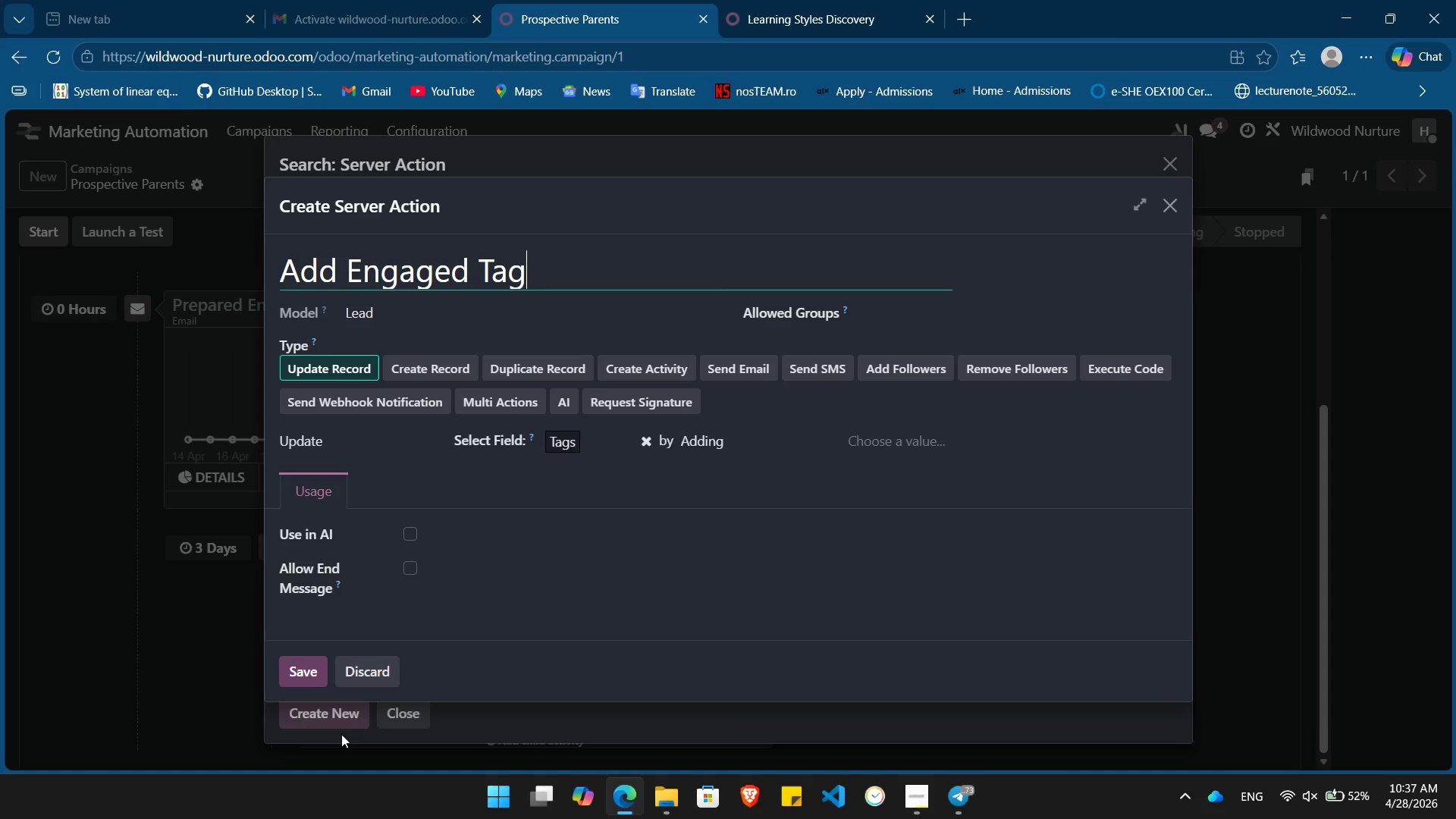 
wait(8.55)
 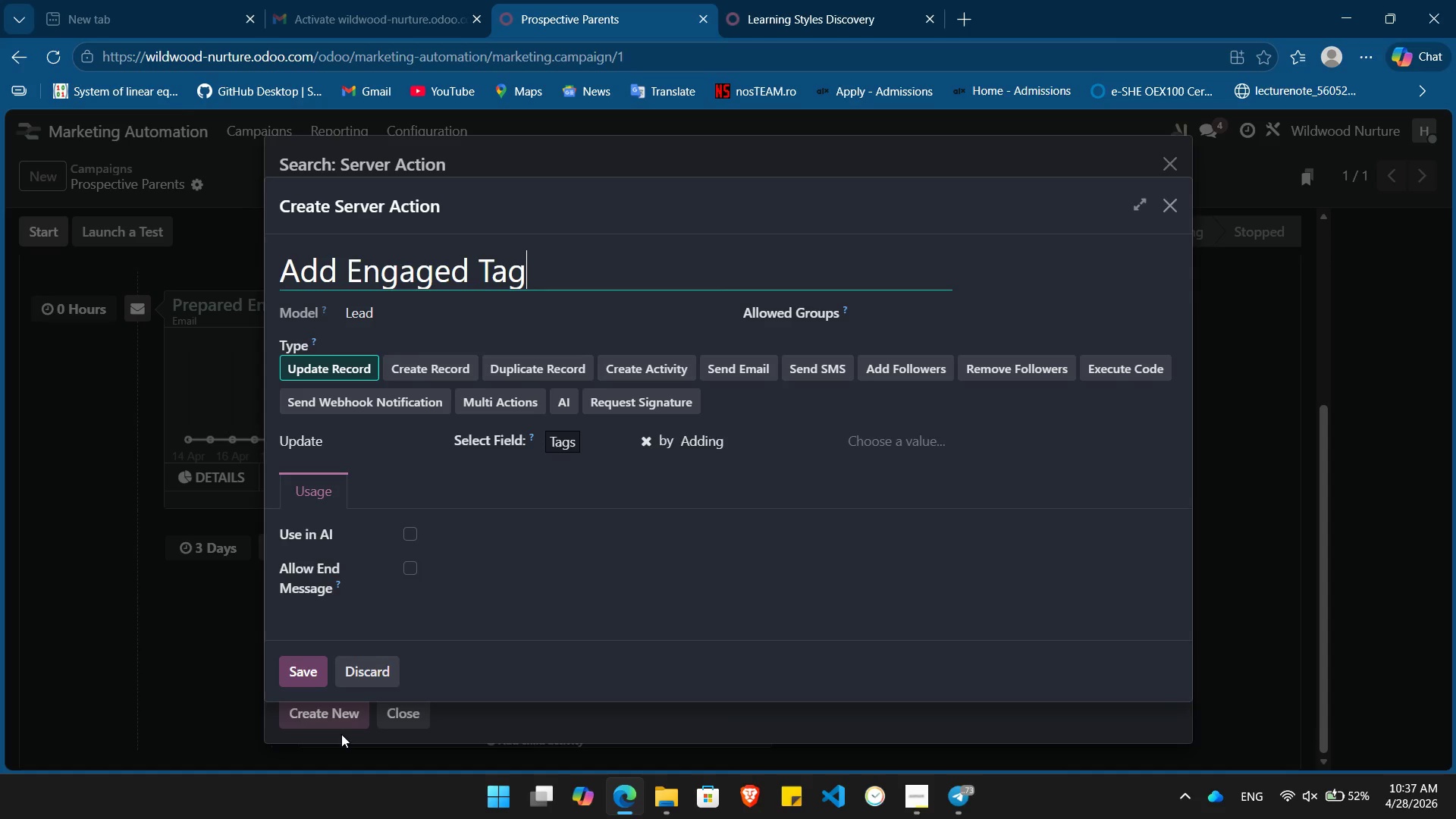 
left_click([303, 667])
 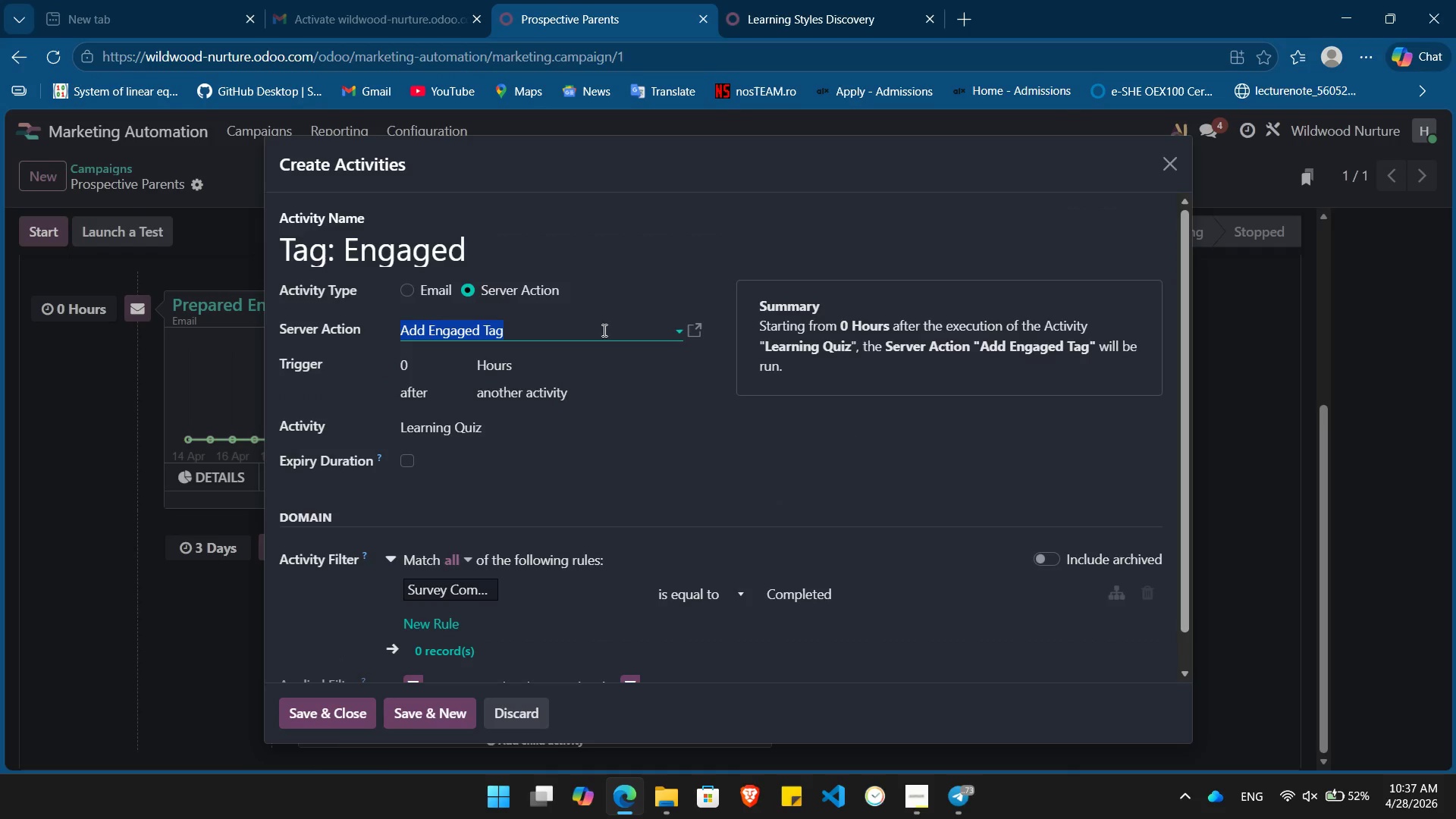 
left_click([704, 472])
 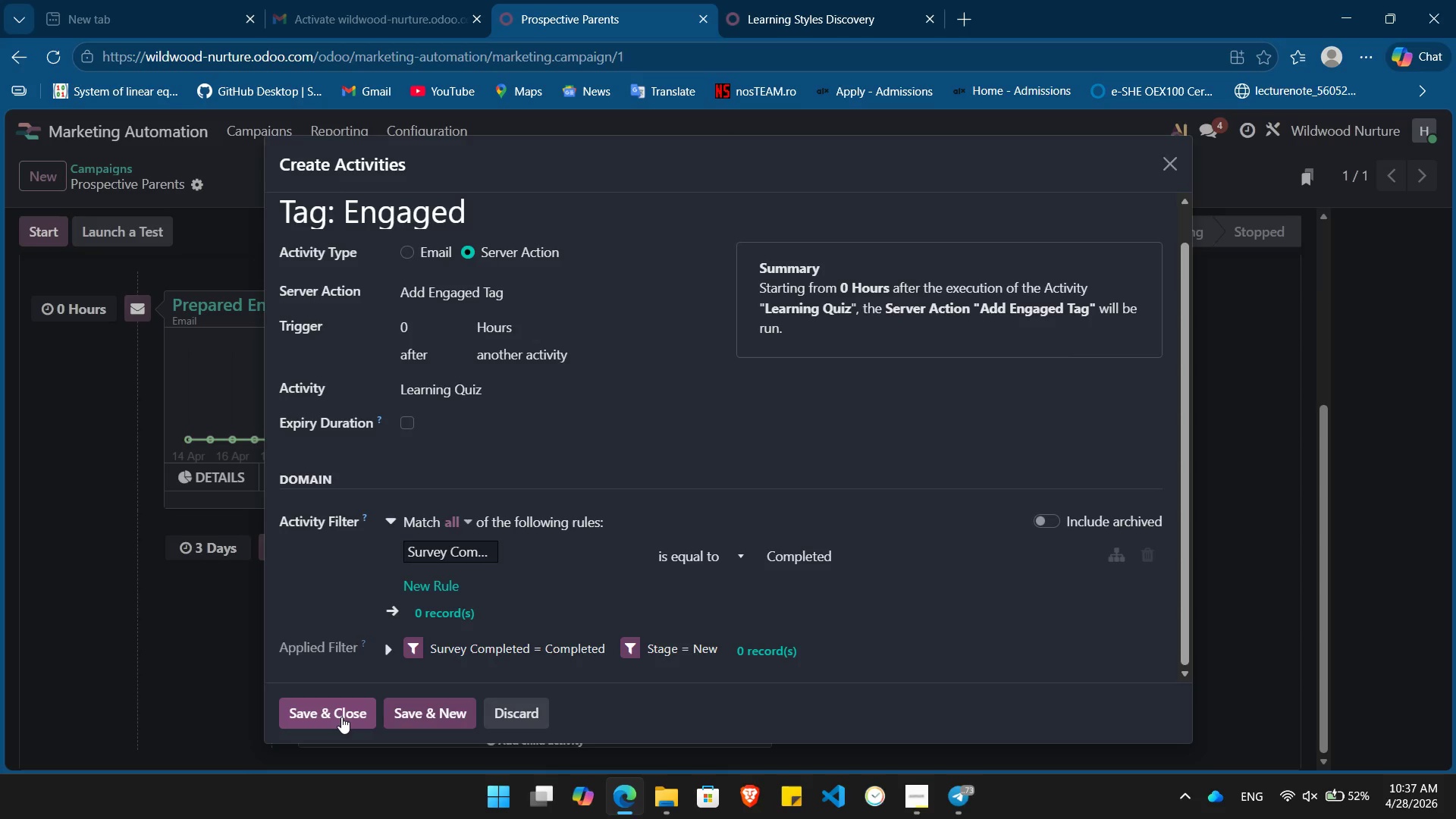 
left_click([341, 717])
 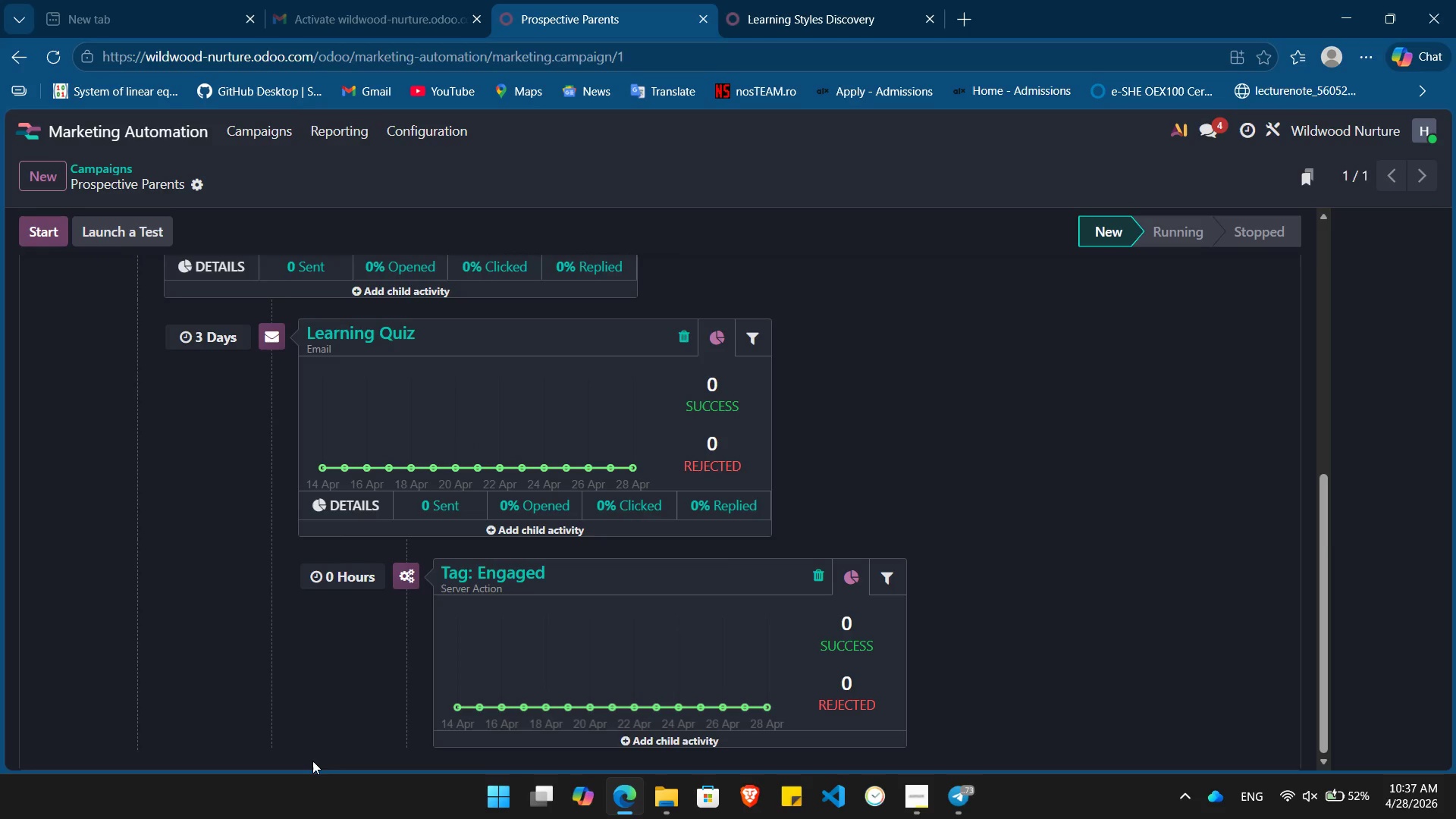 
wait(20.55)
 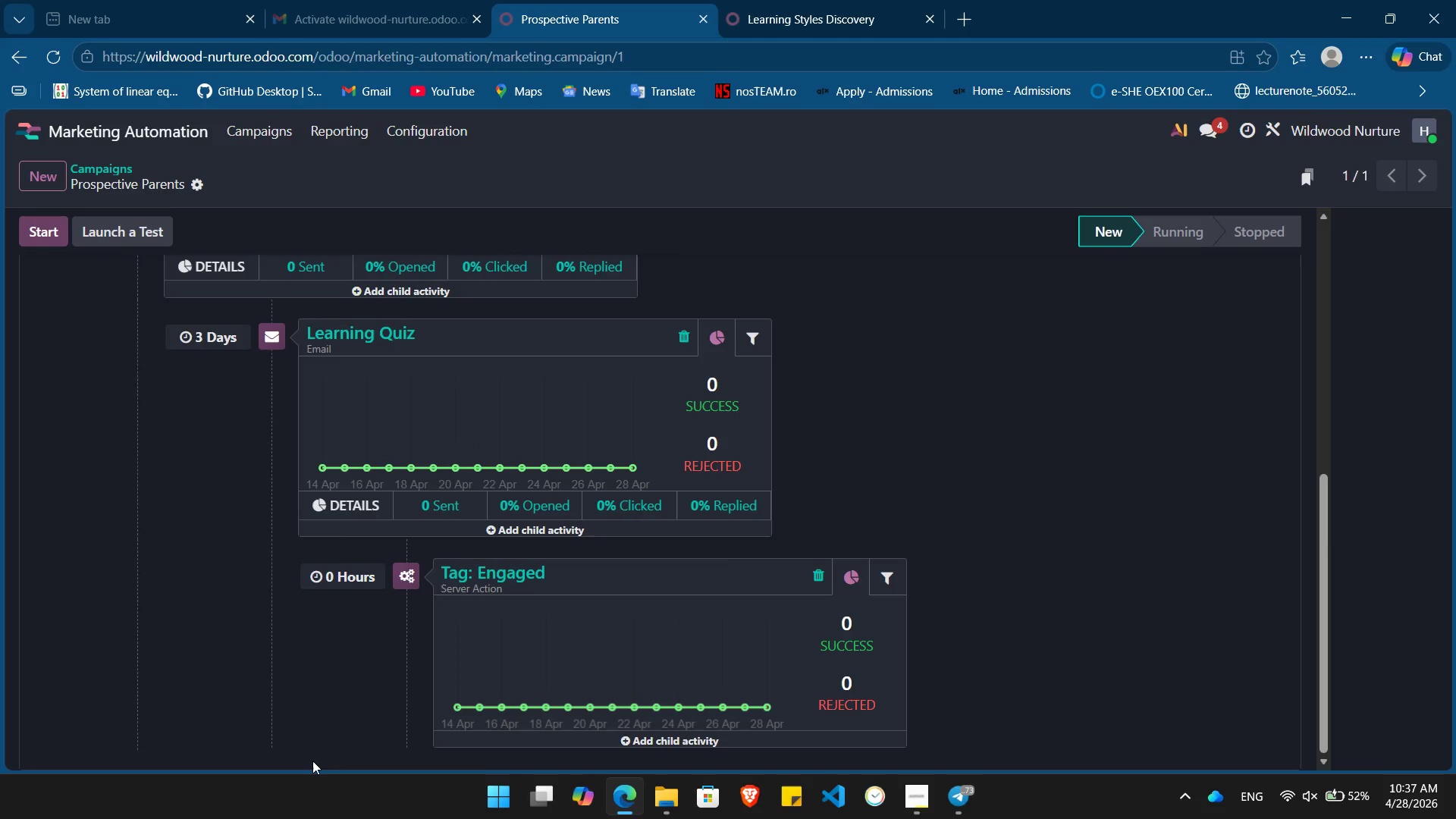 
mouse_move([686, 740])
 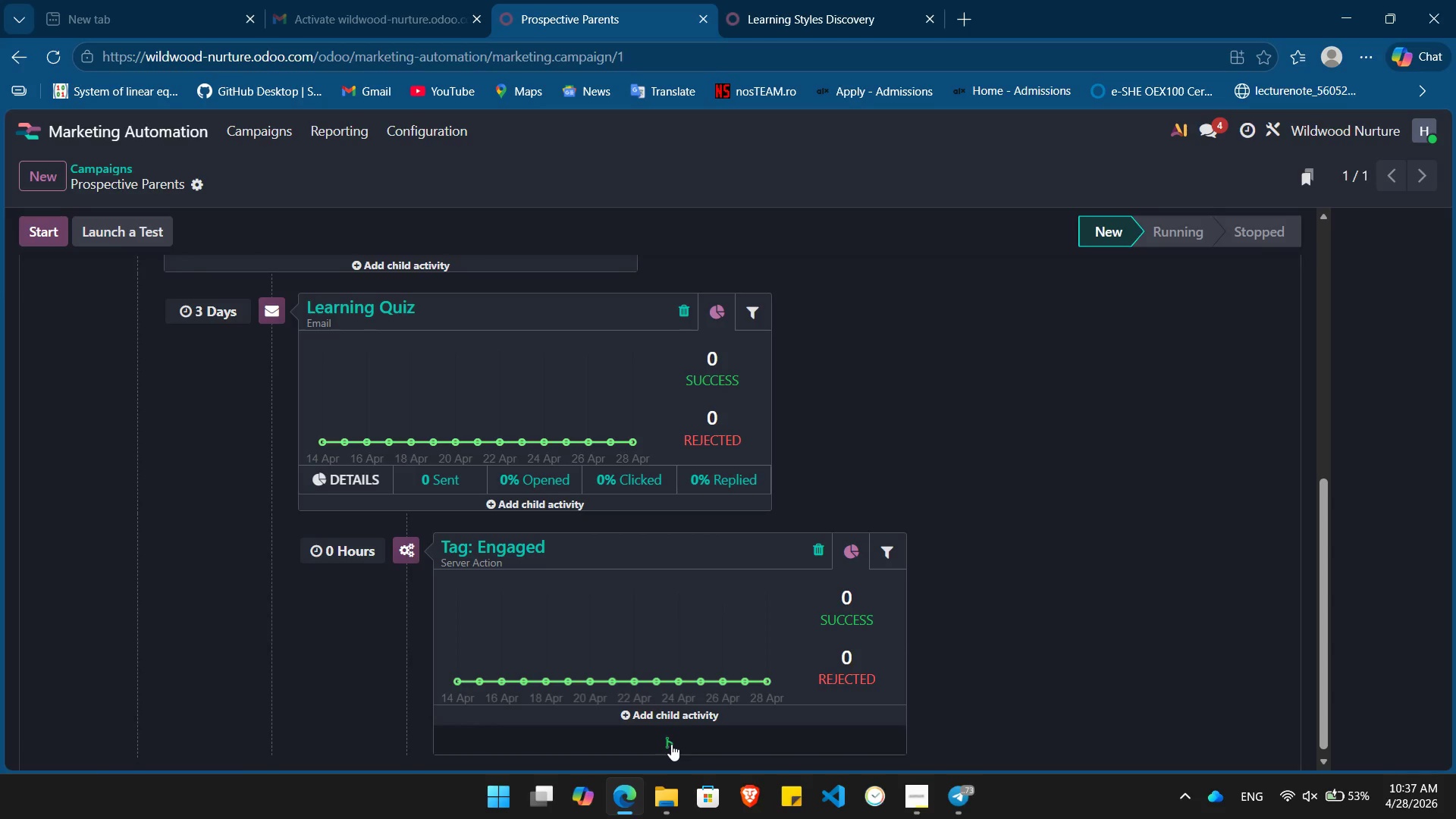 
left_click([671, 744])
 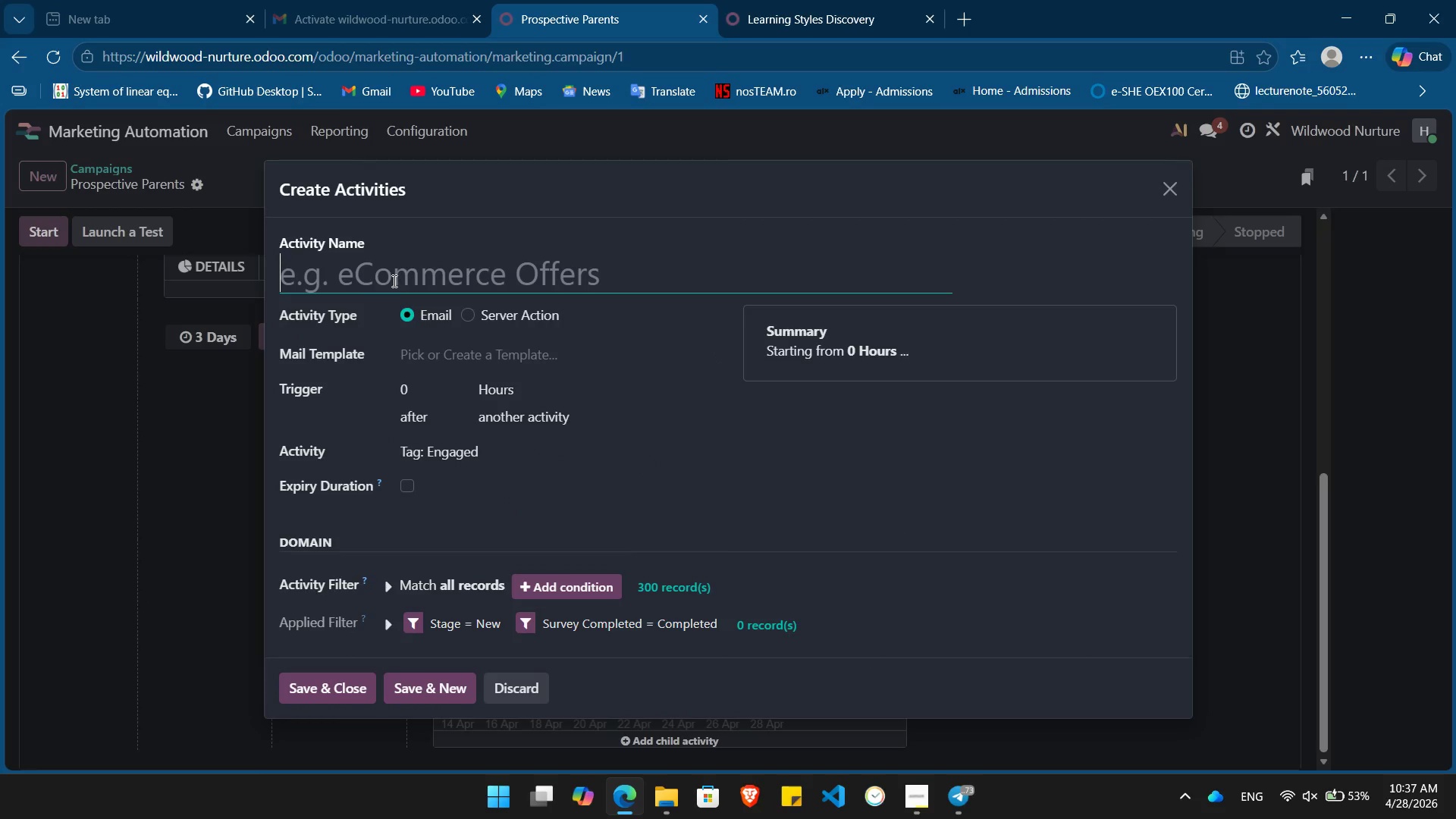 
left_click([414, 397])
 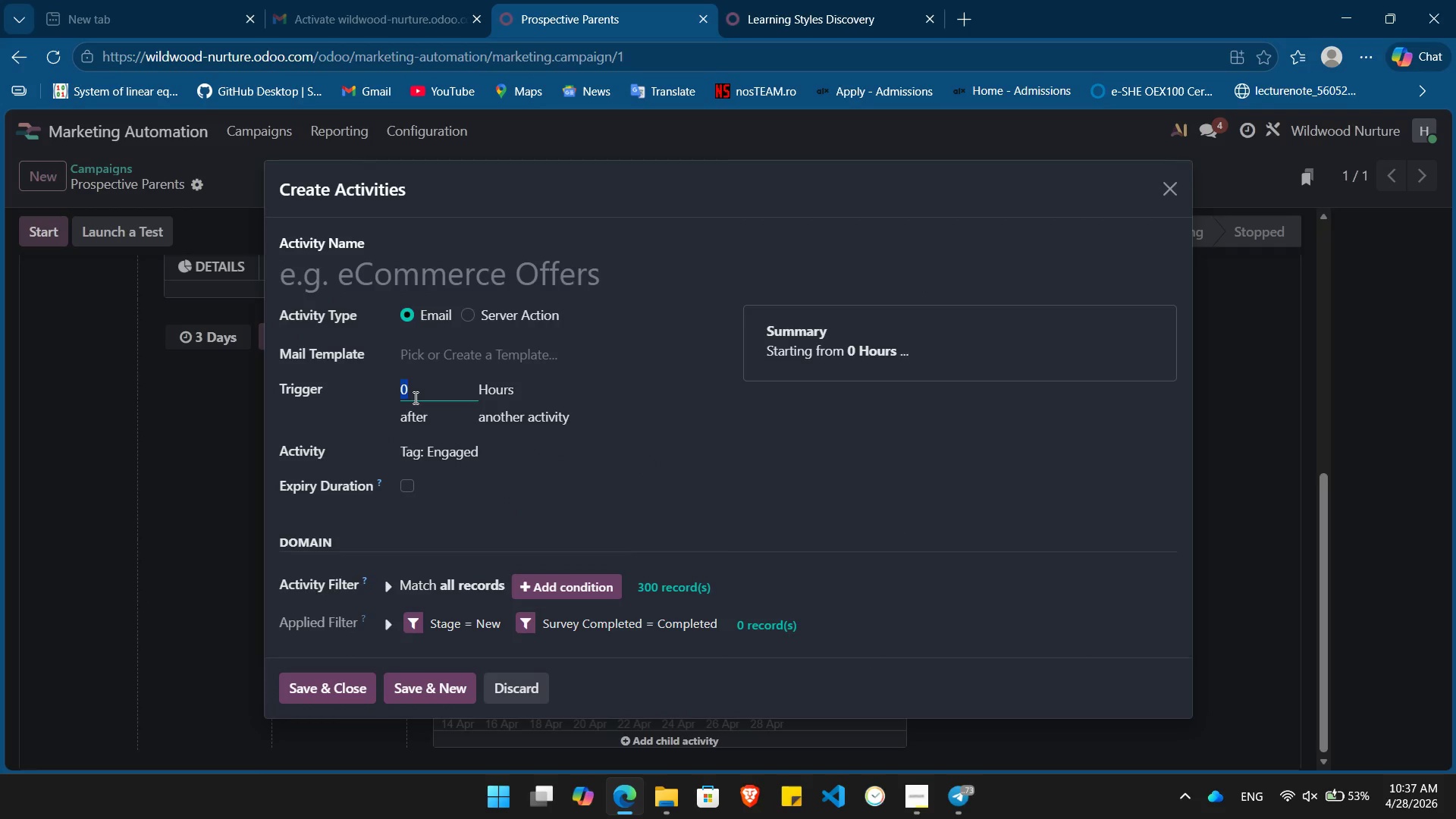 
key(Numpad1)
 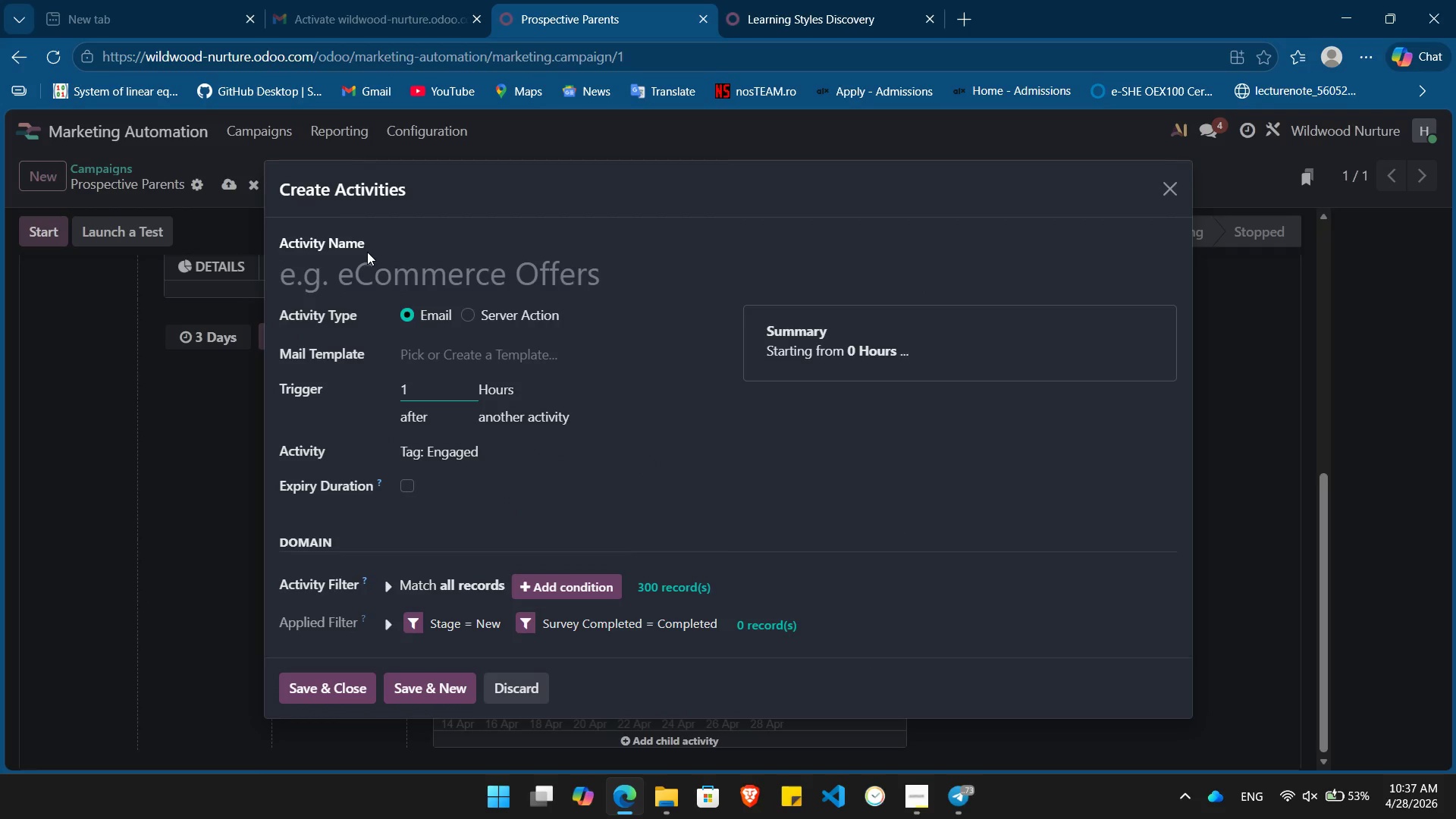 
left_click([369, 268])
 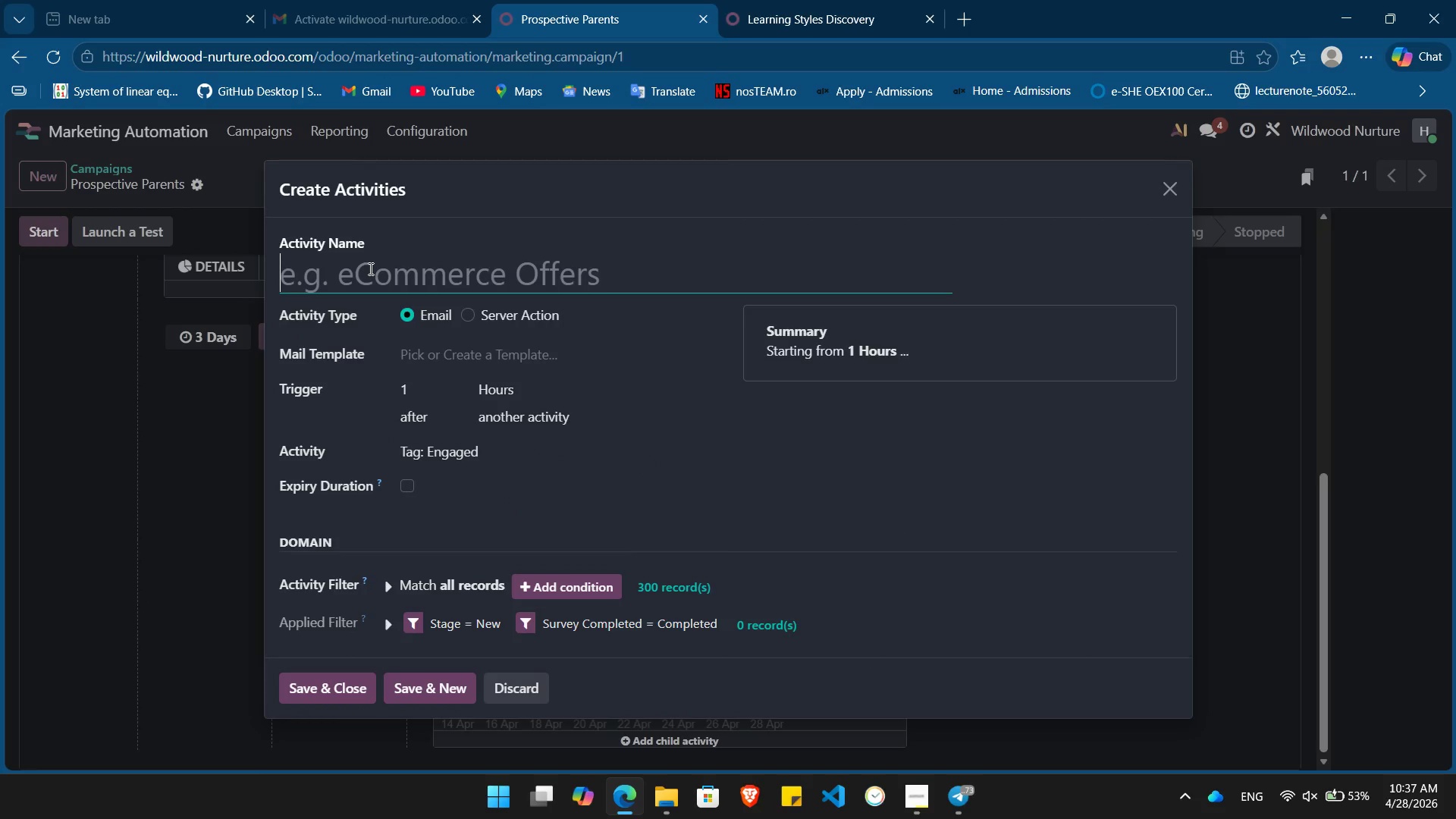 
type(Tour Invite)
 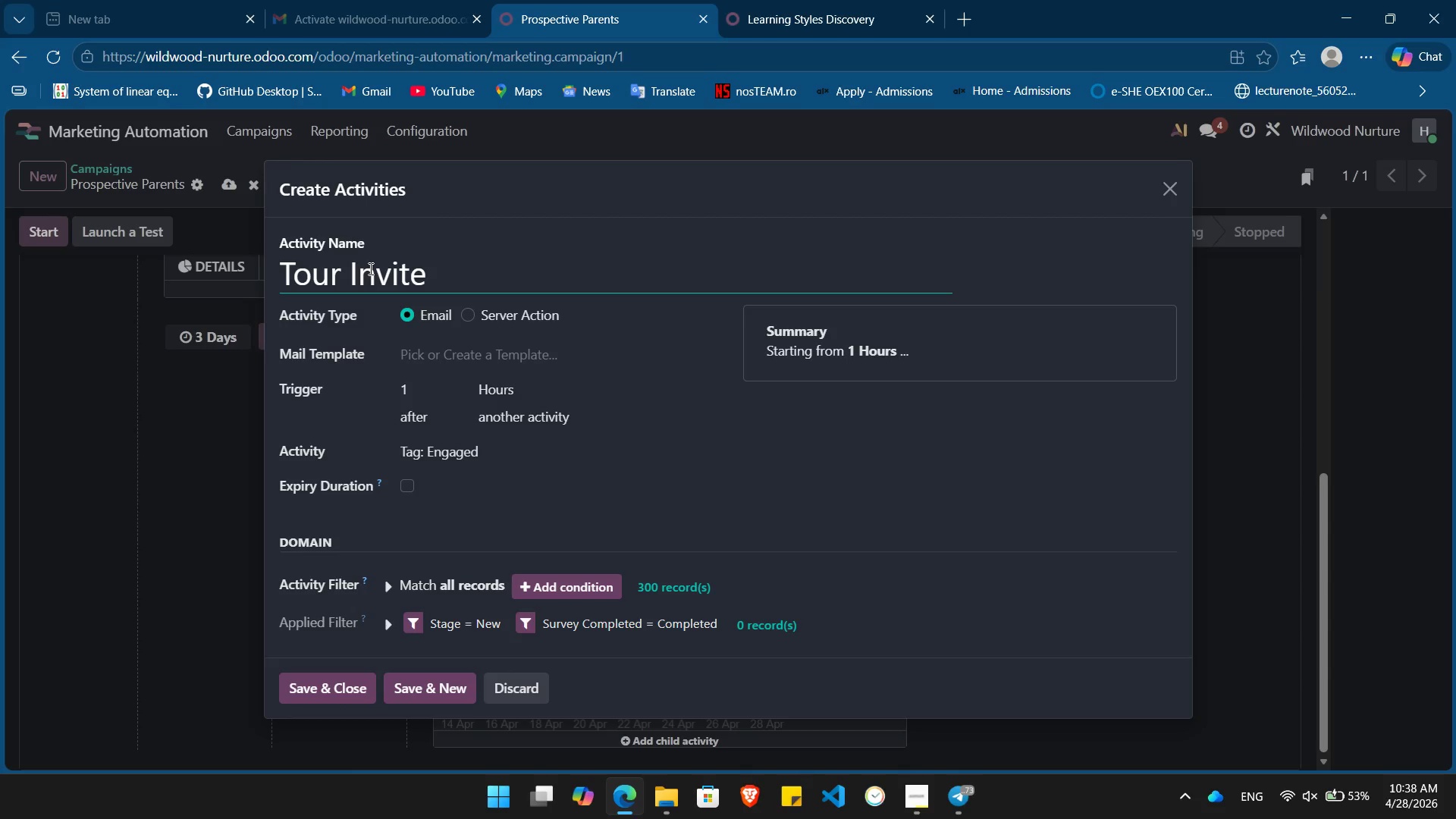 
wait(14.34)
 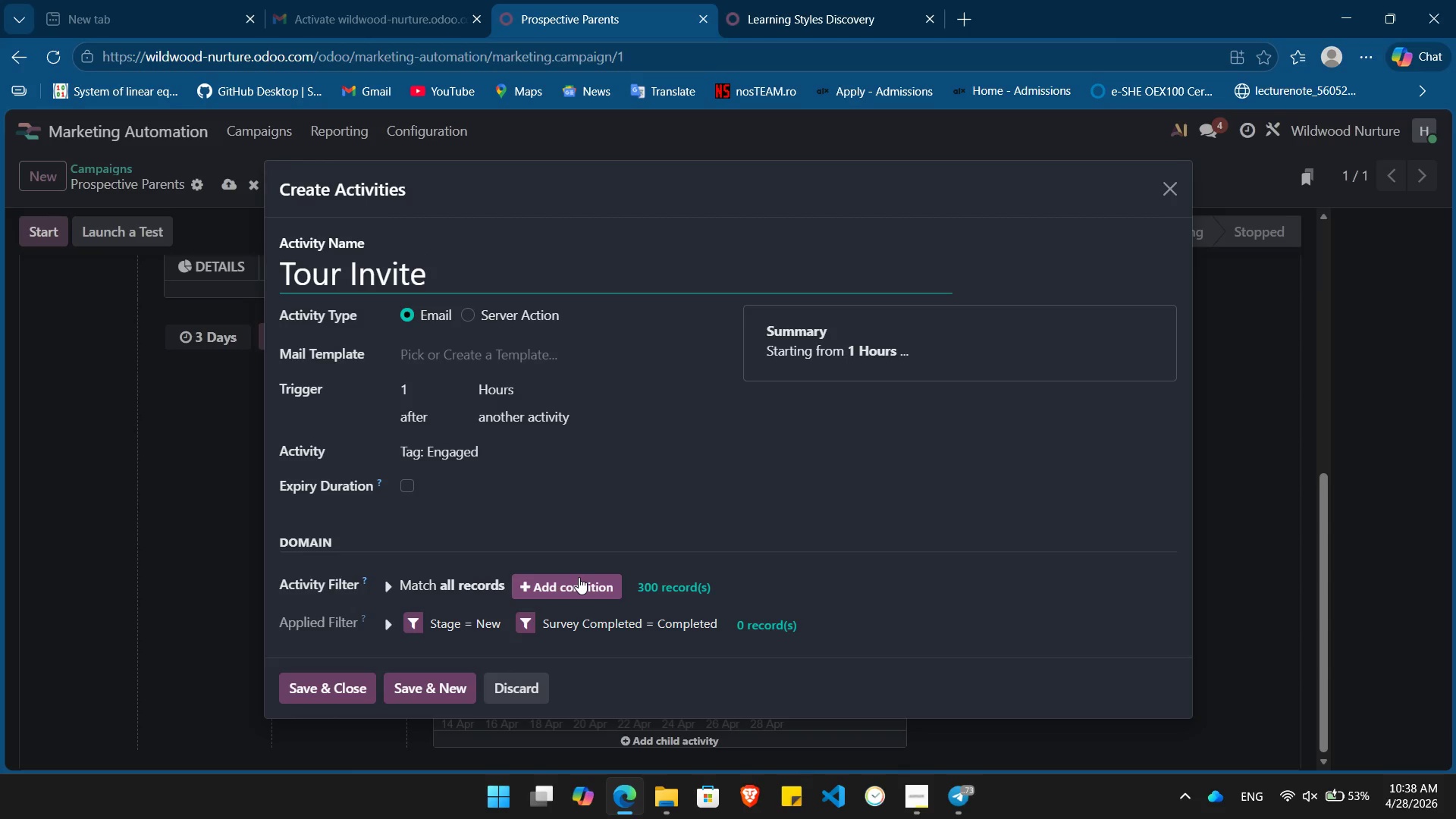 
left_click([341, 685])
 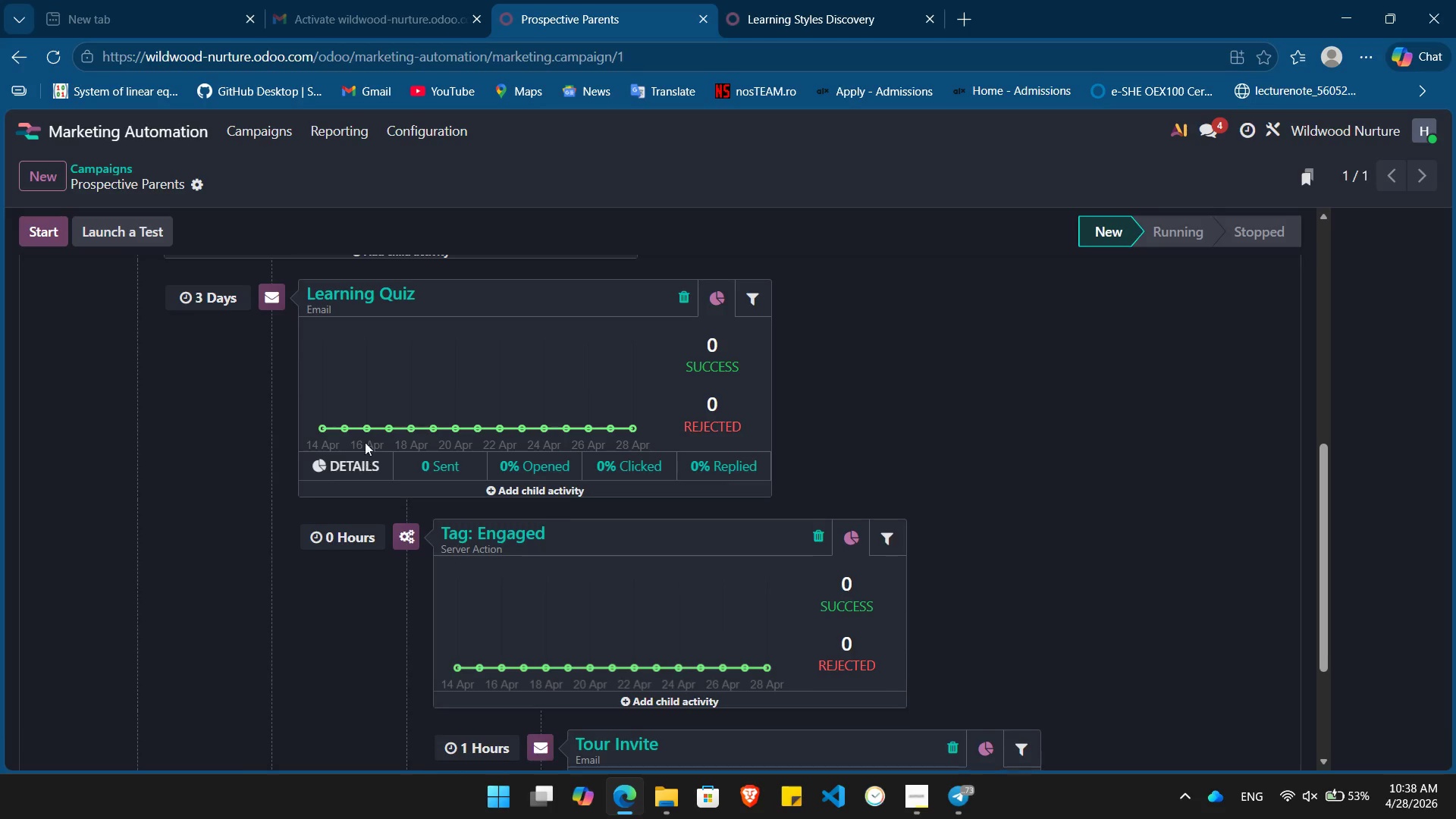 
wait(10.48)
 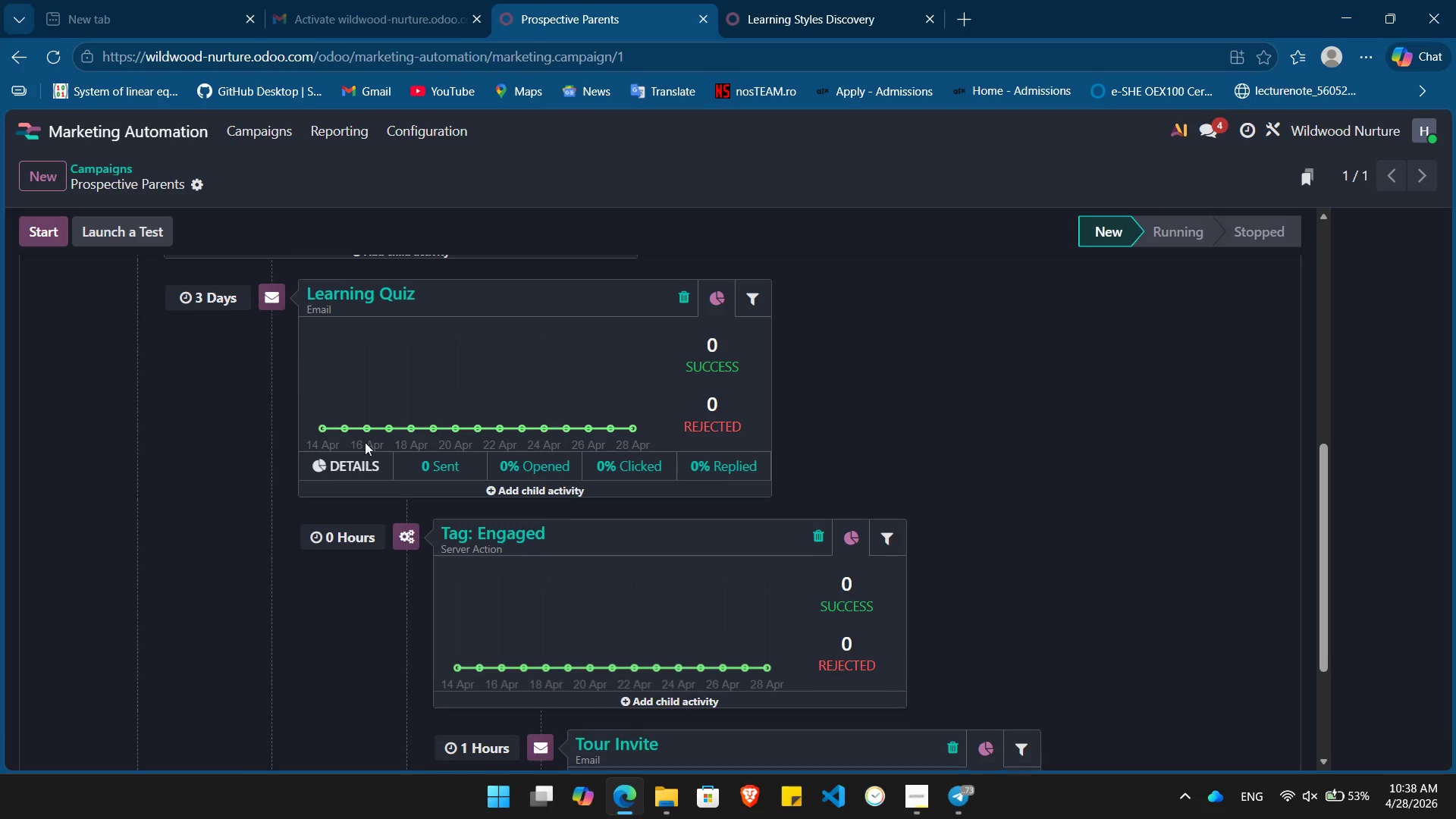 
left_click([328, 399])
 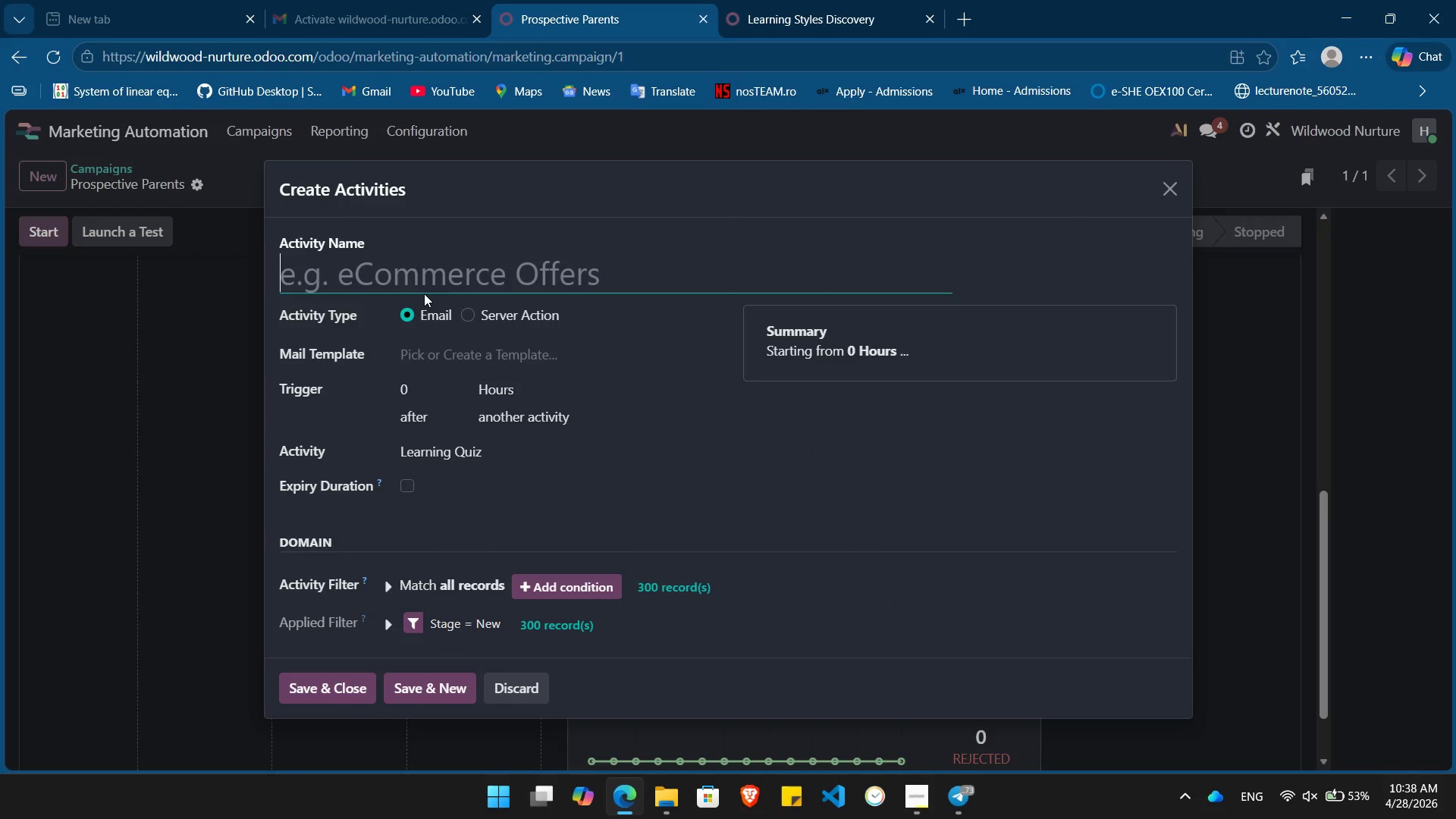 
type(Outdoor Play)
 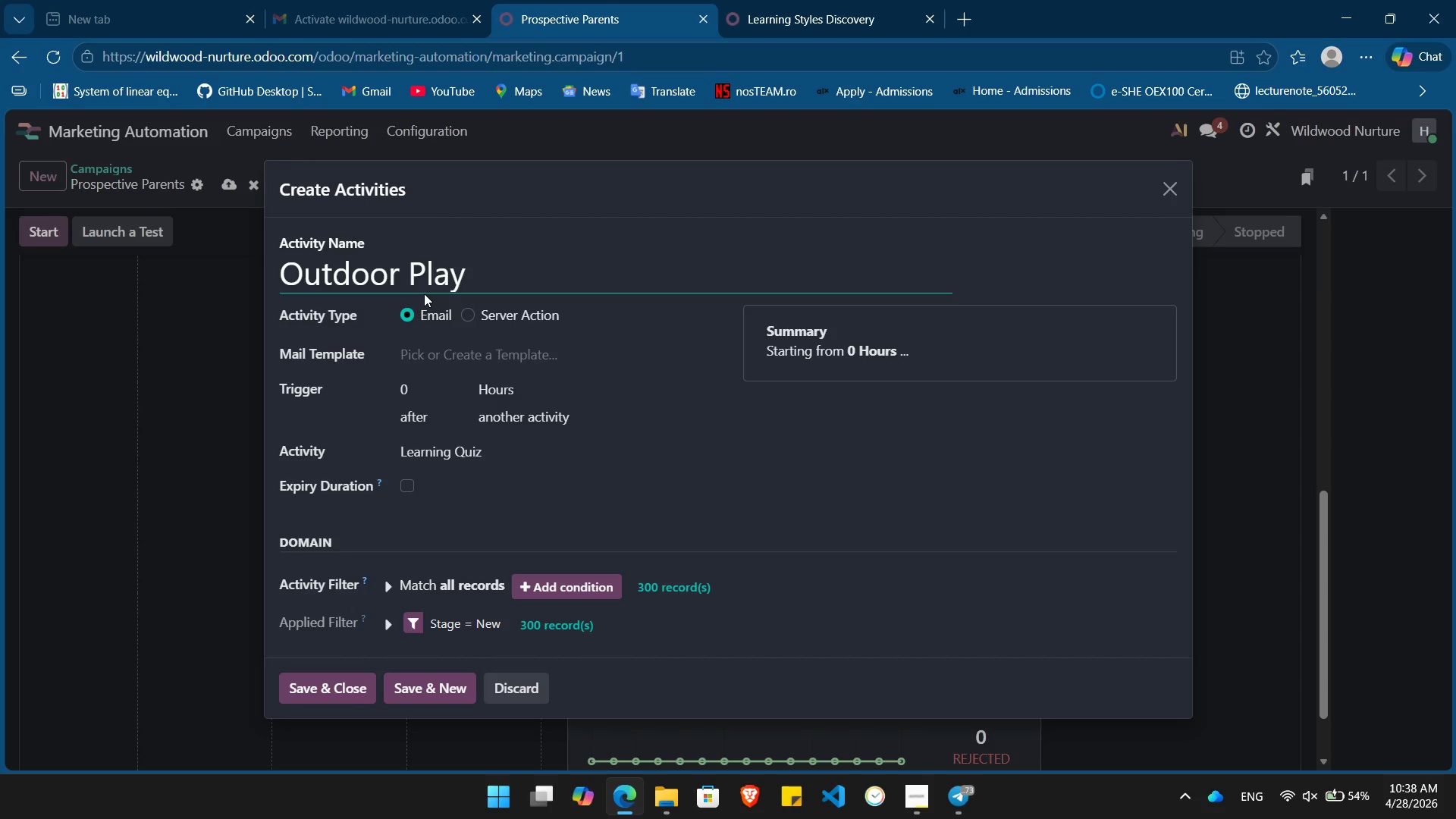 
left_click([431, 390])
 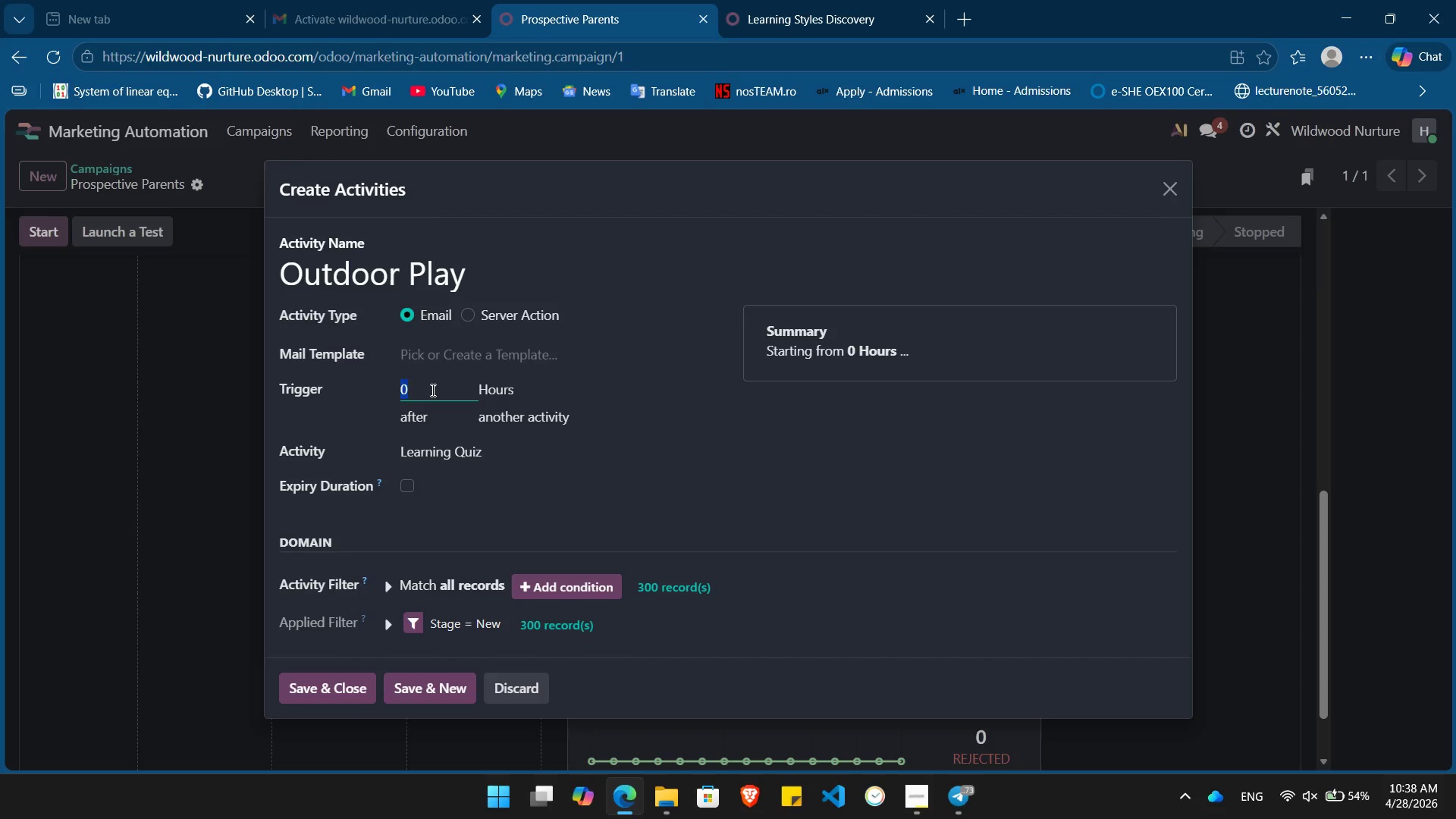 
key(Numpad3)
 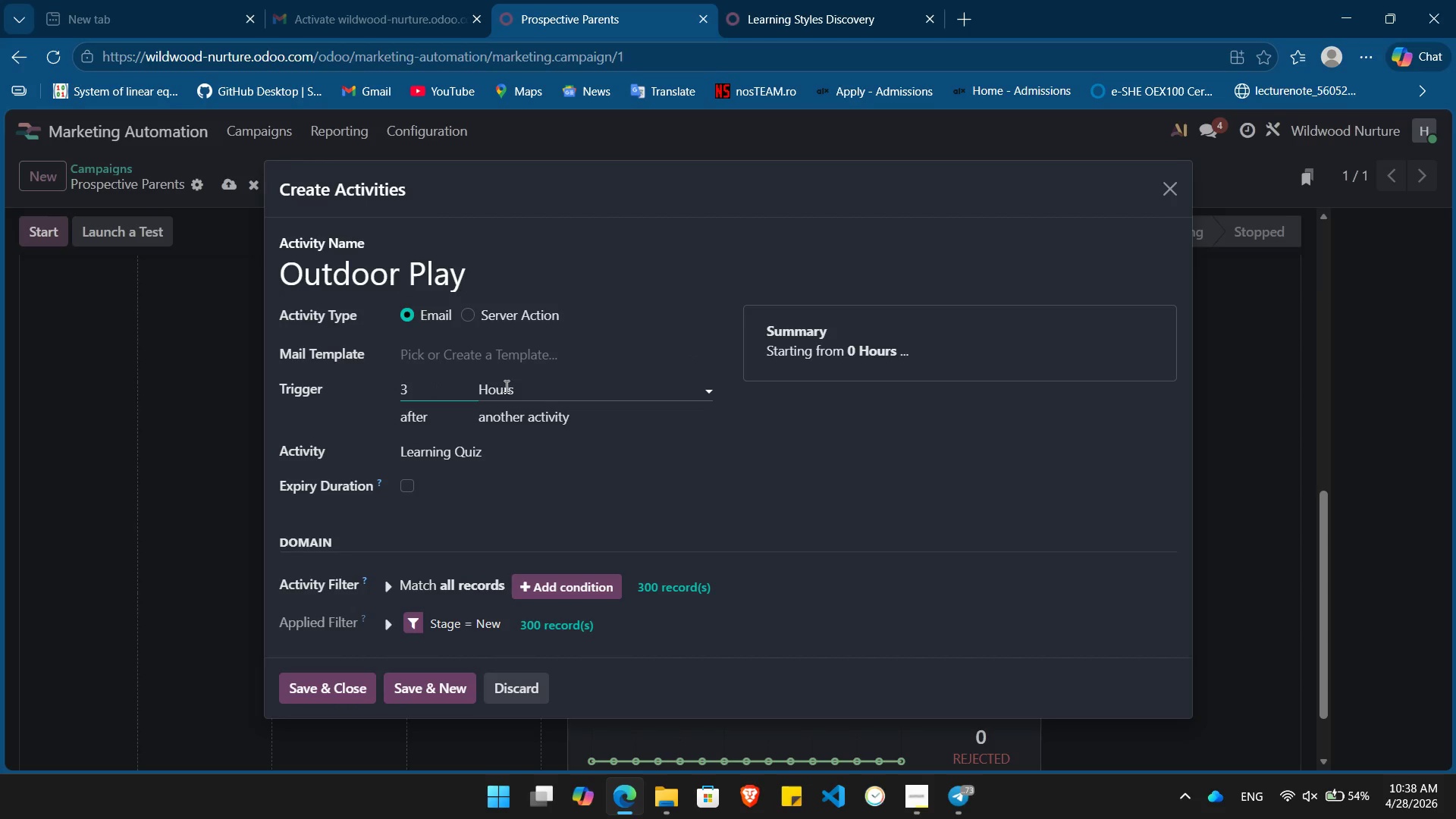 
left_click([507, 388])
 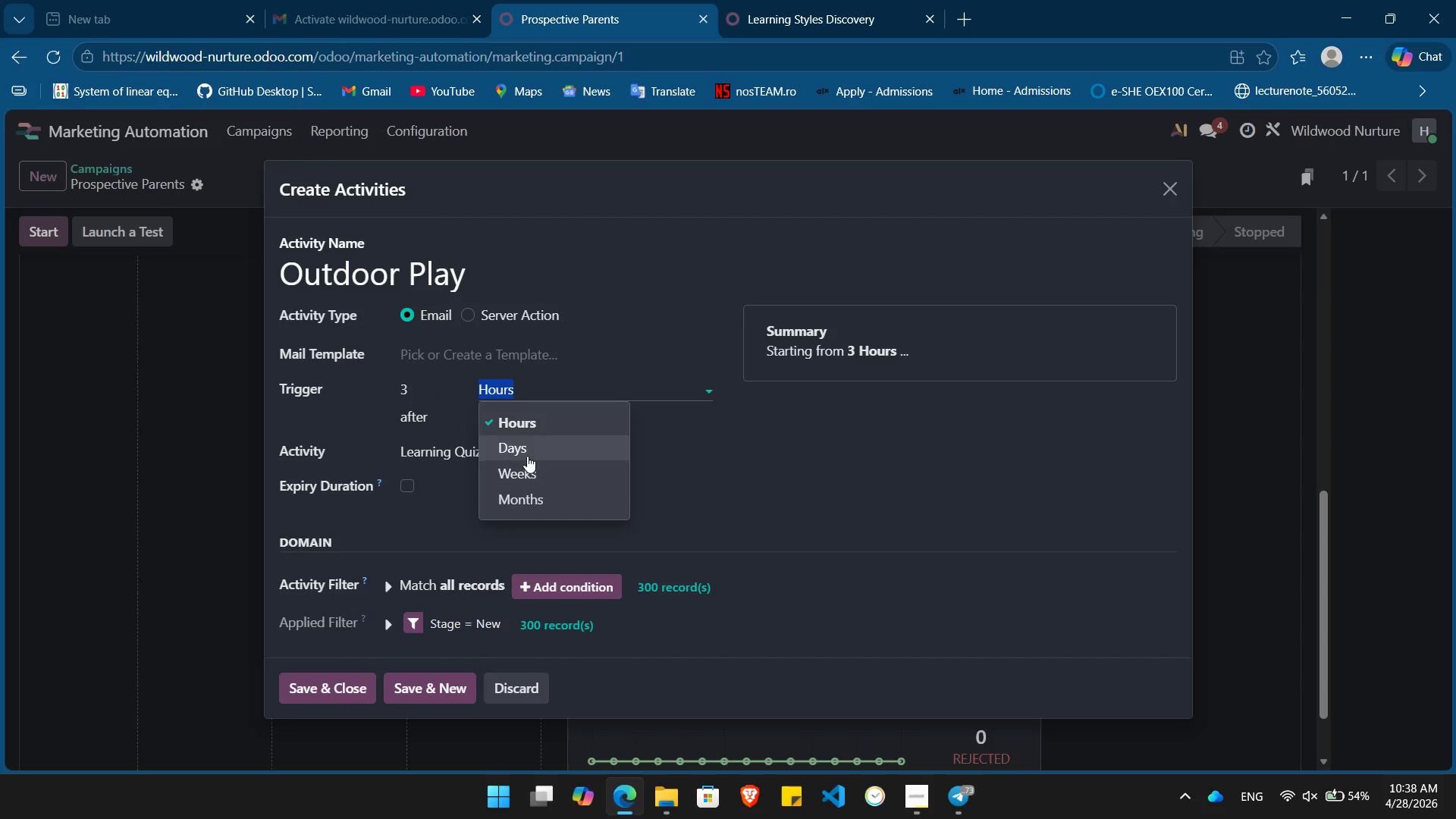 
left_click([529, 450])
 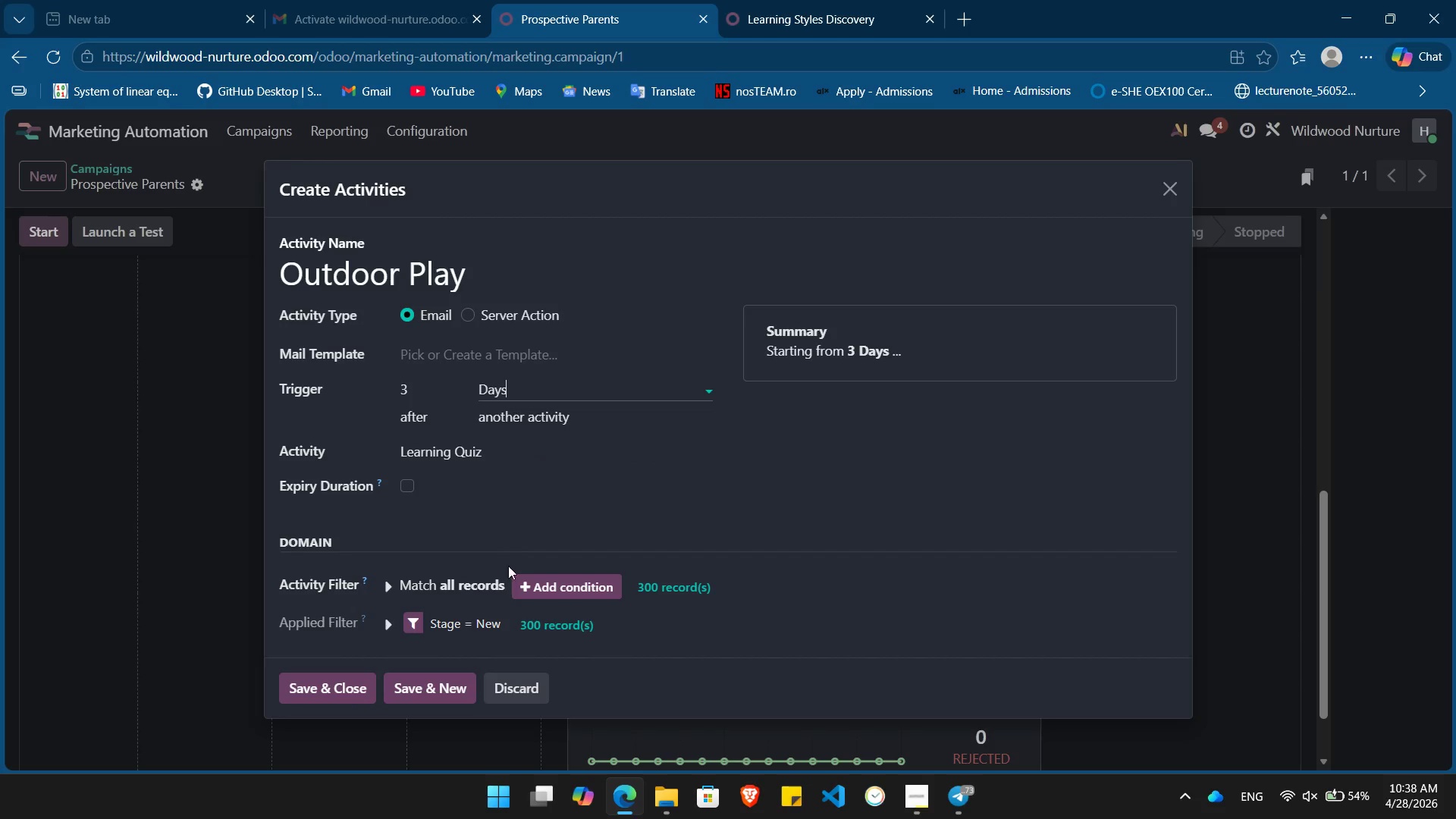 
wait(5.31)
 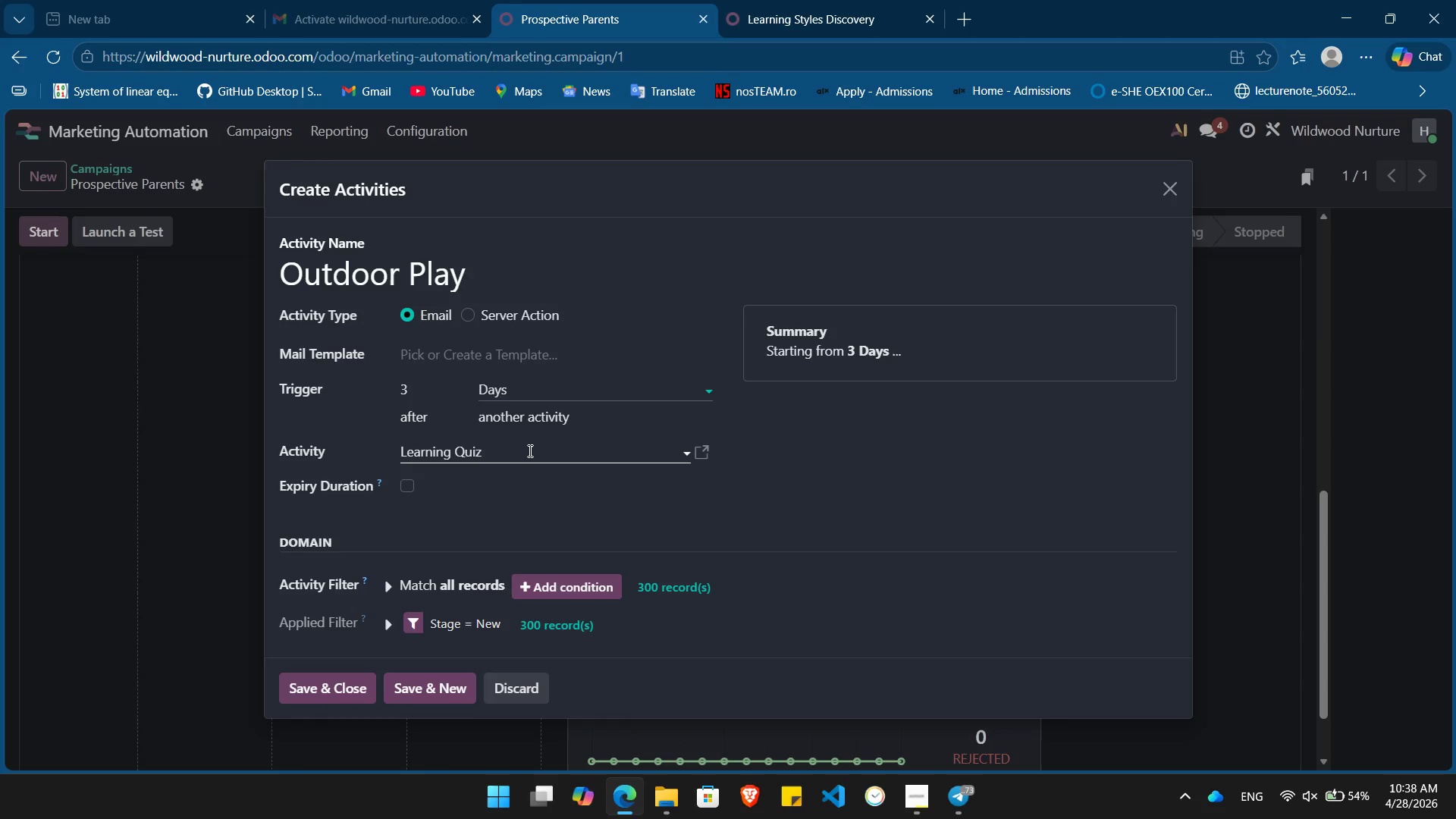 
left_click([542, 580])
 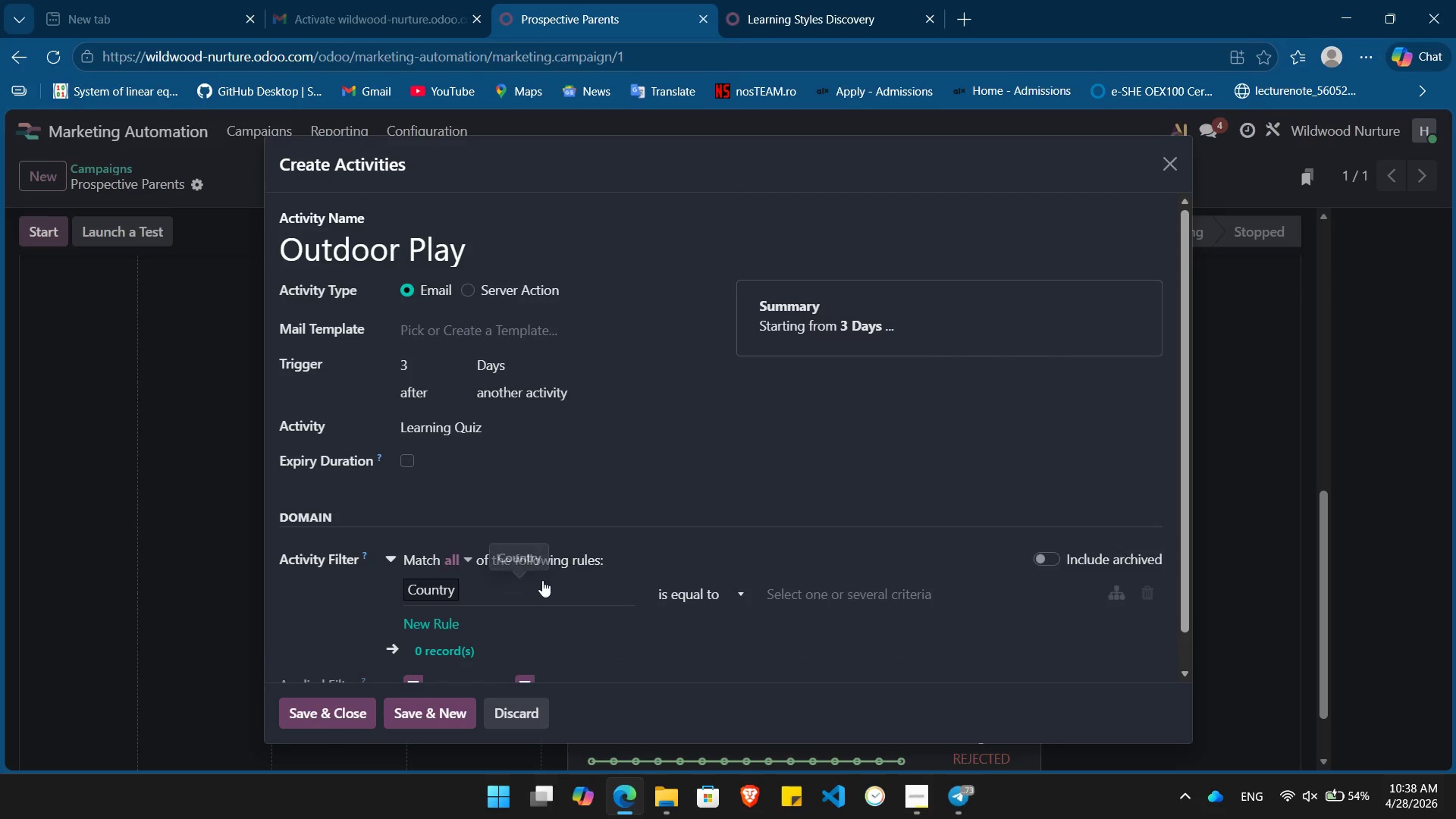 
left_click([542, 580])
 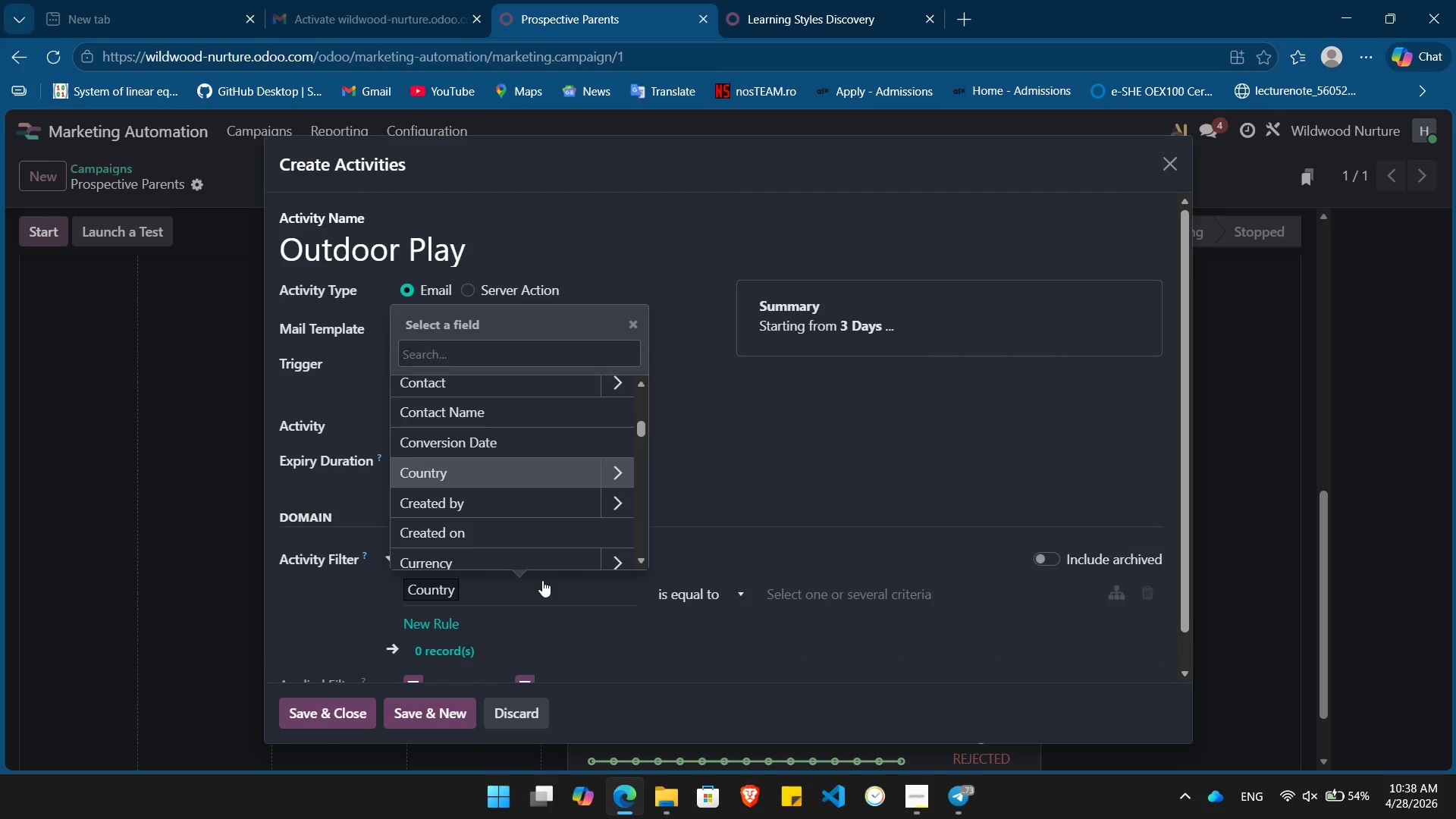 
type(su)
 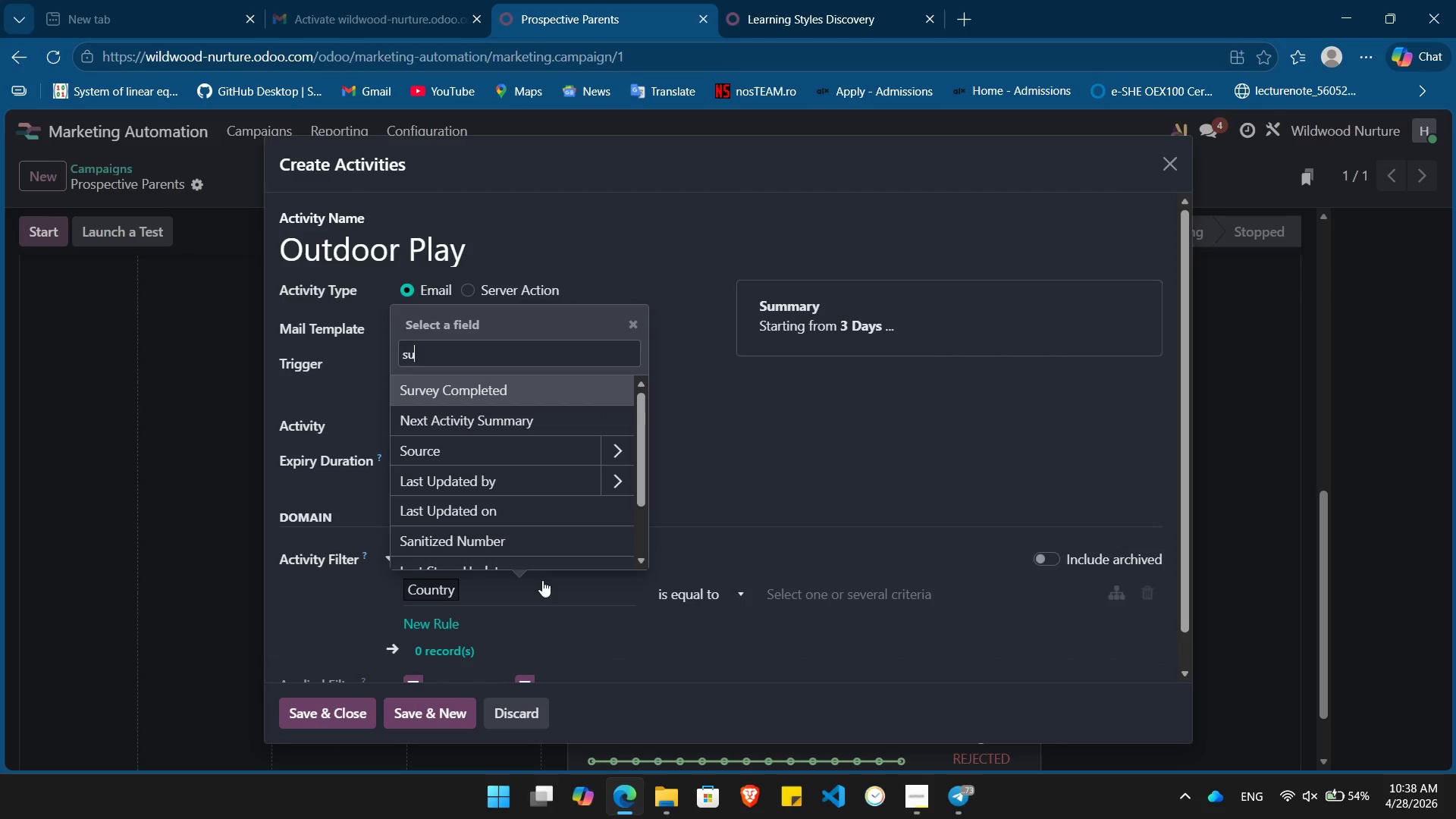 
key(Enter)
 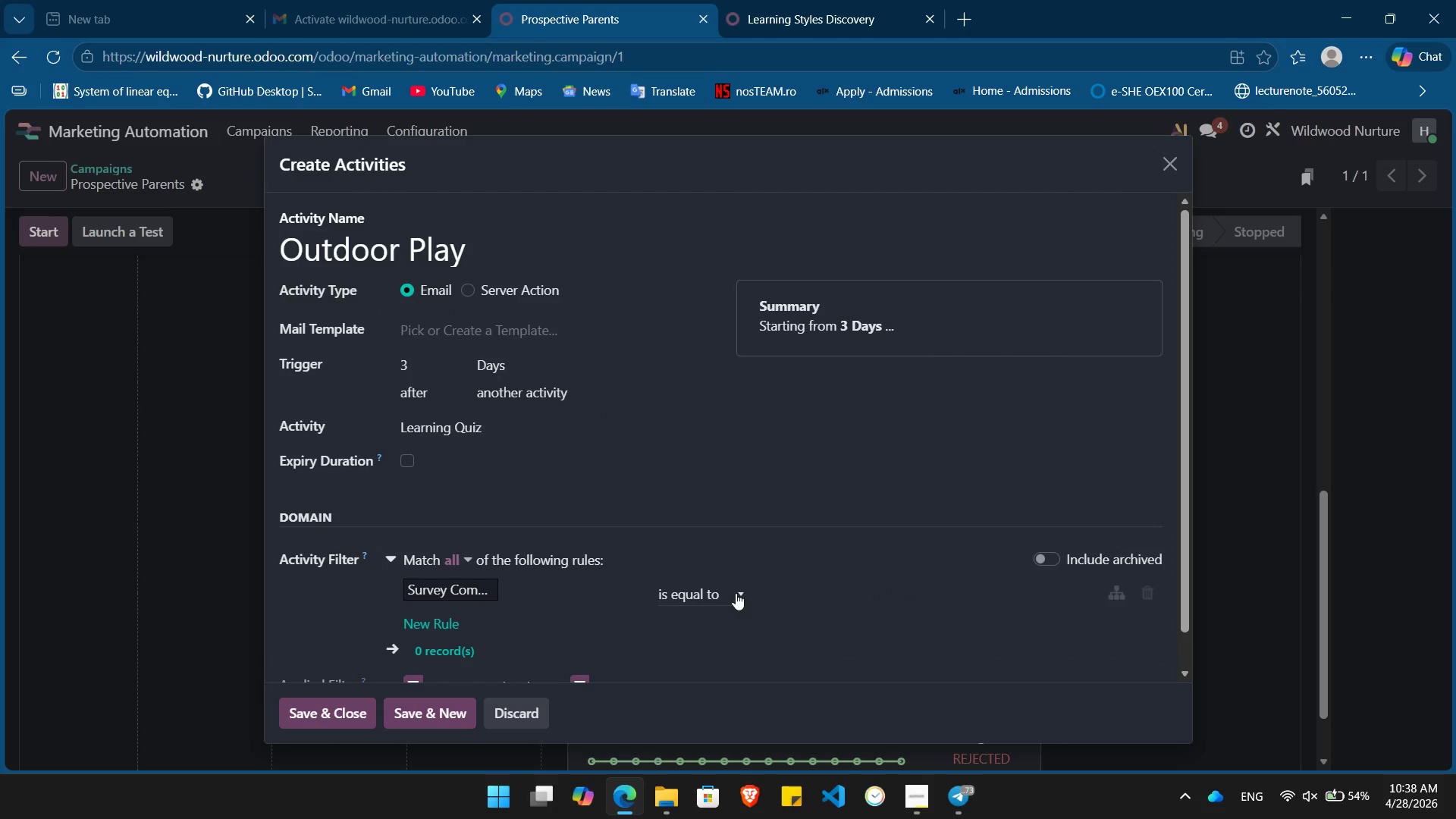 
left_click([822, 596])
 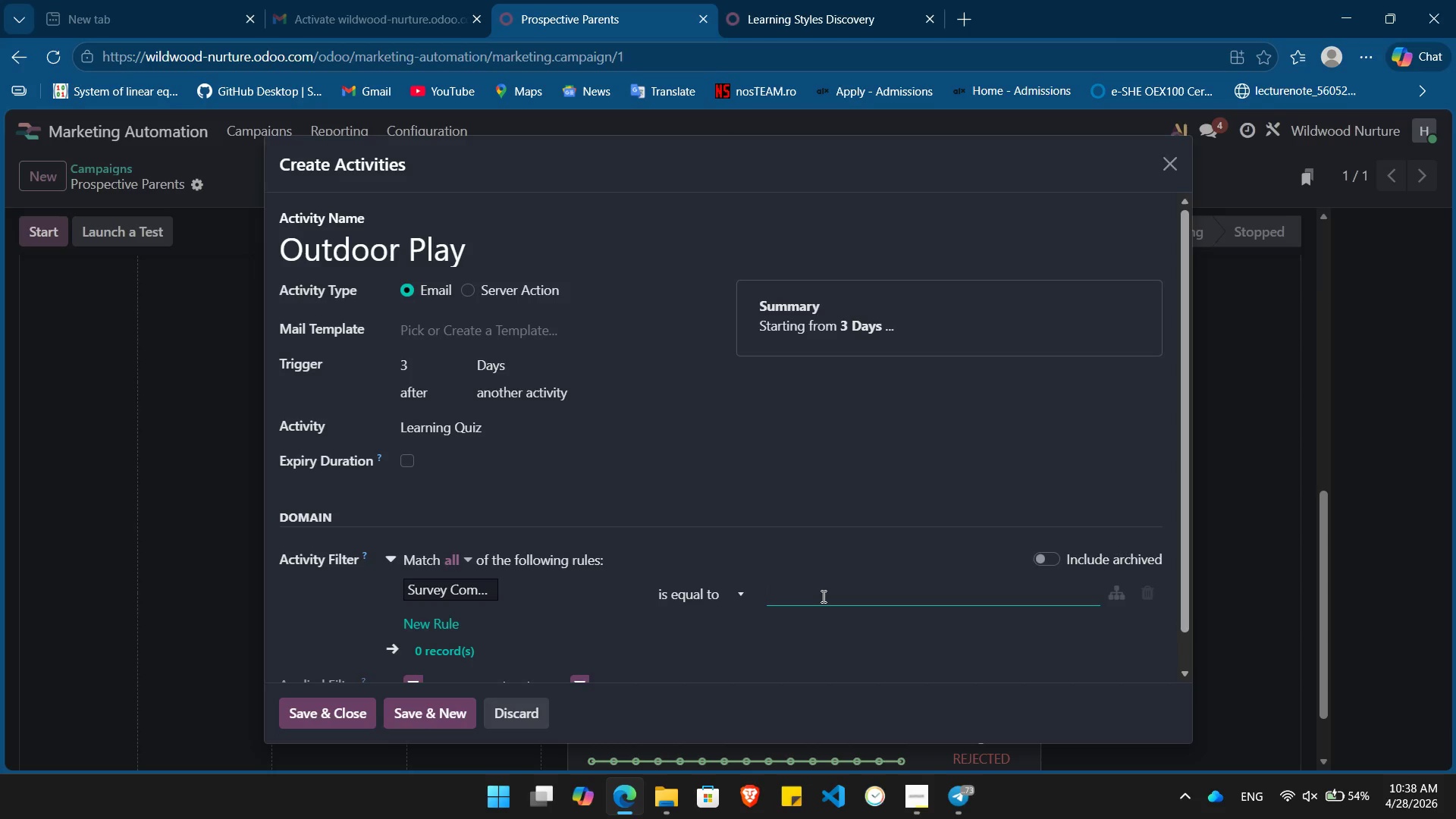 
type(False)
key(Tab)
key(Tab)
key(Tab)
 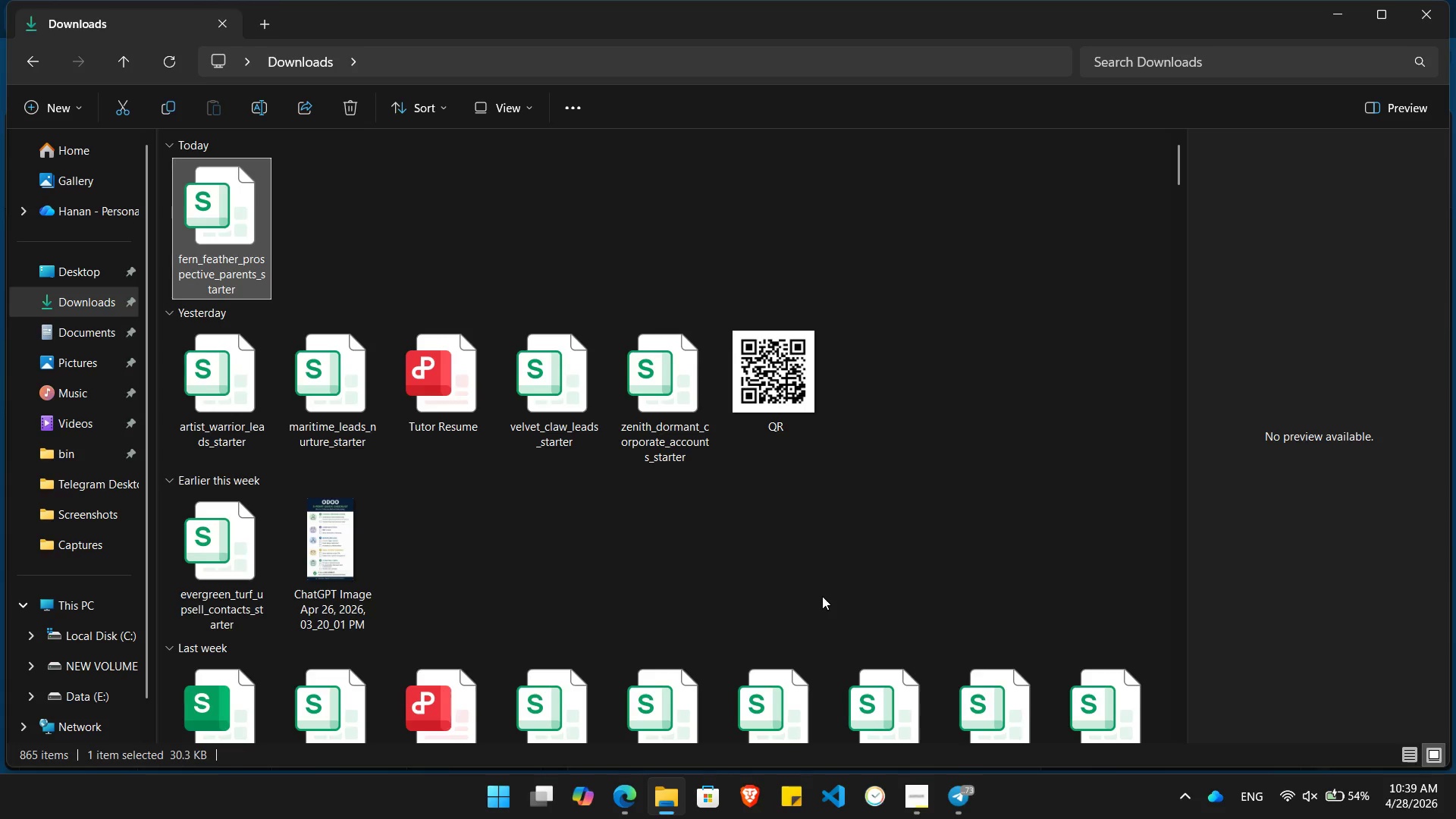 
hold_key(key=AltLeft, duration=2.08)
 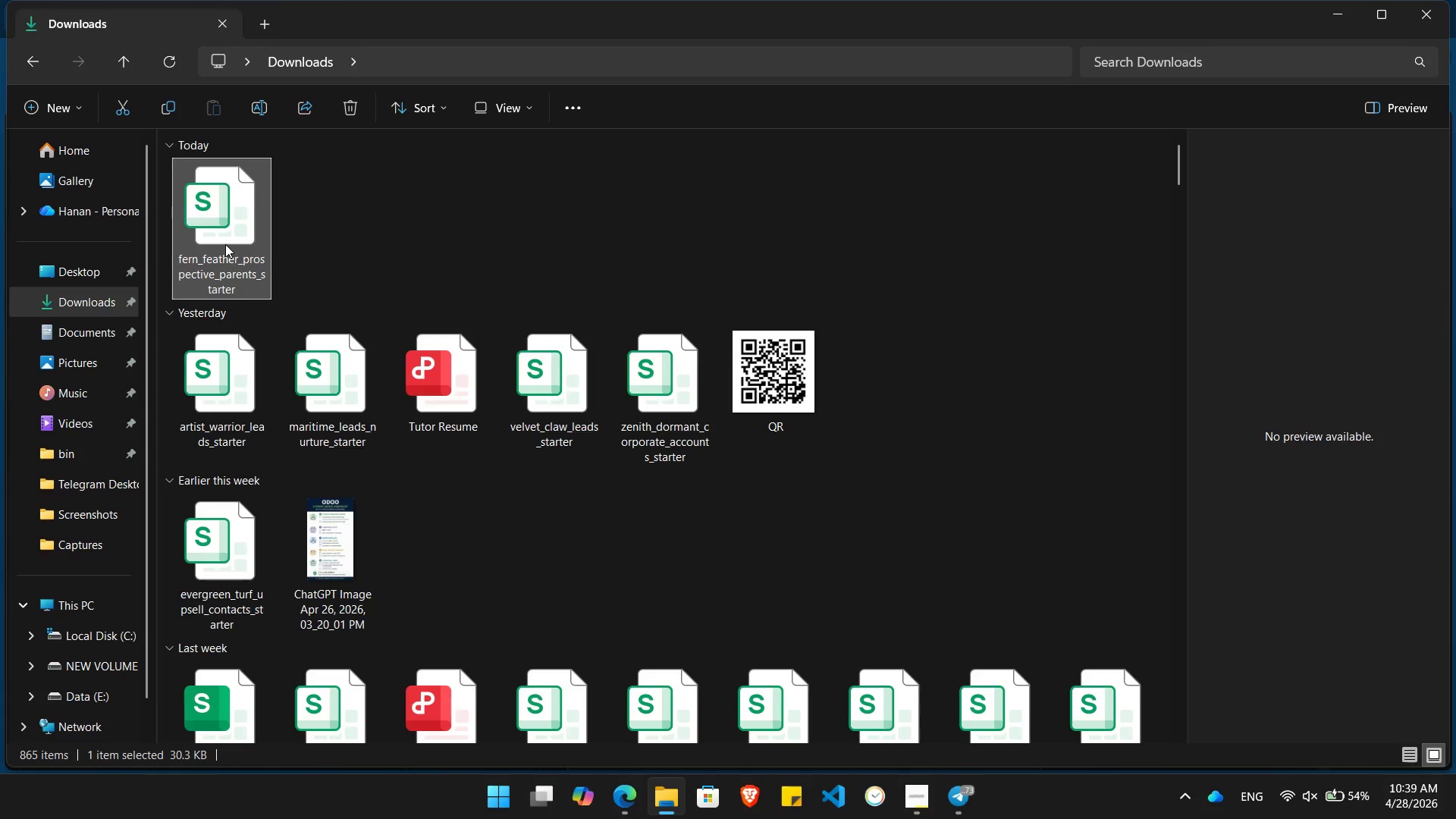 
double_click([225, 244])
 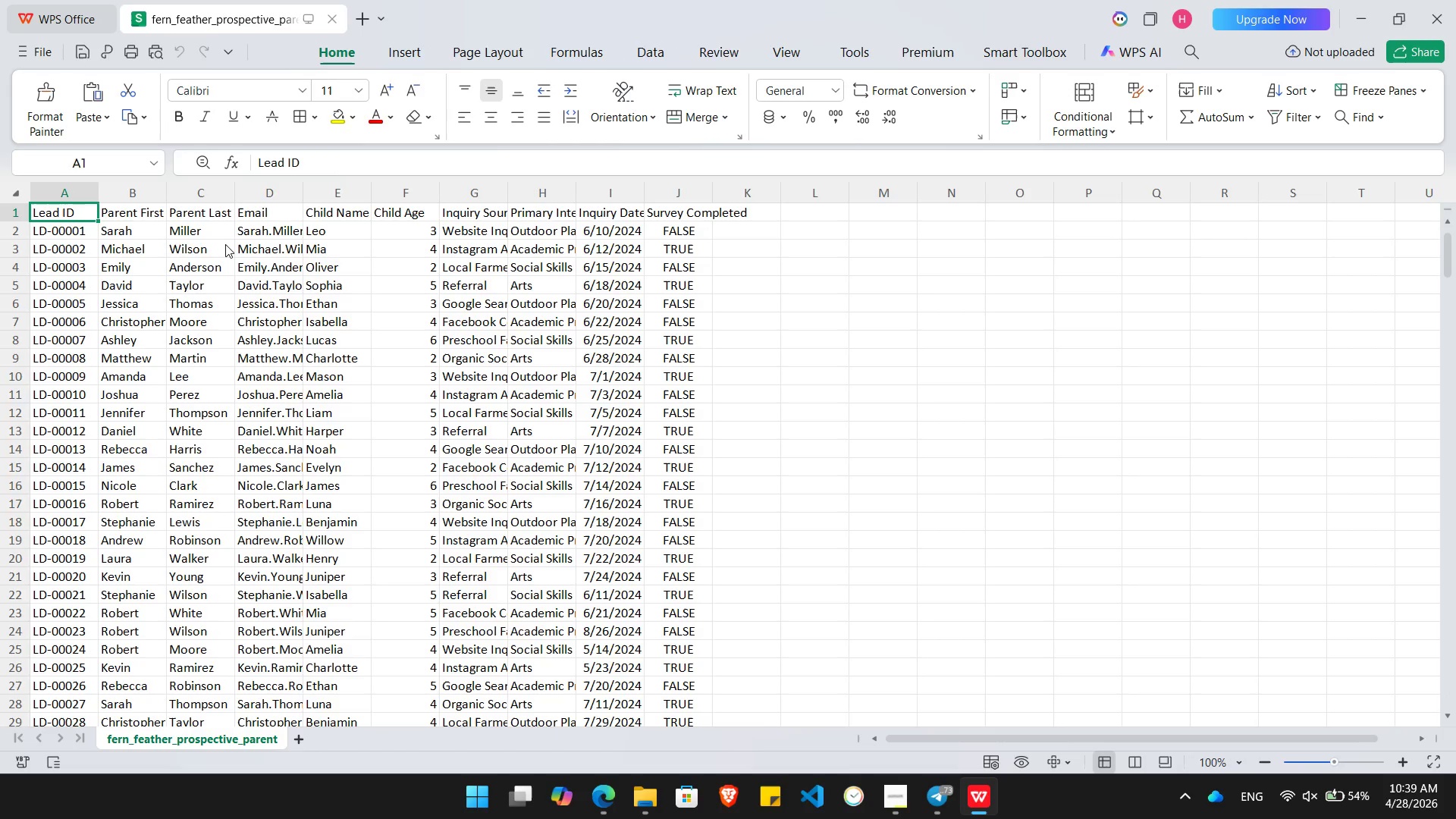 
key(Alt+Tab)
 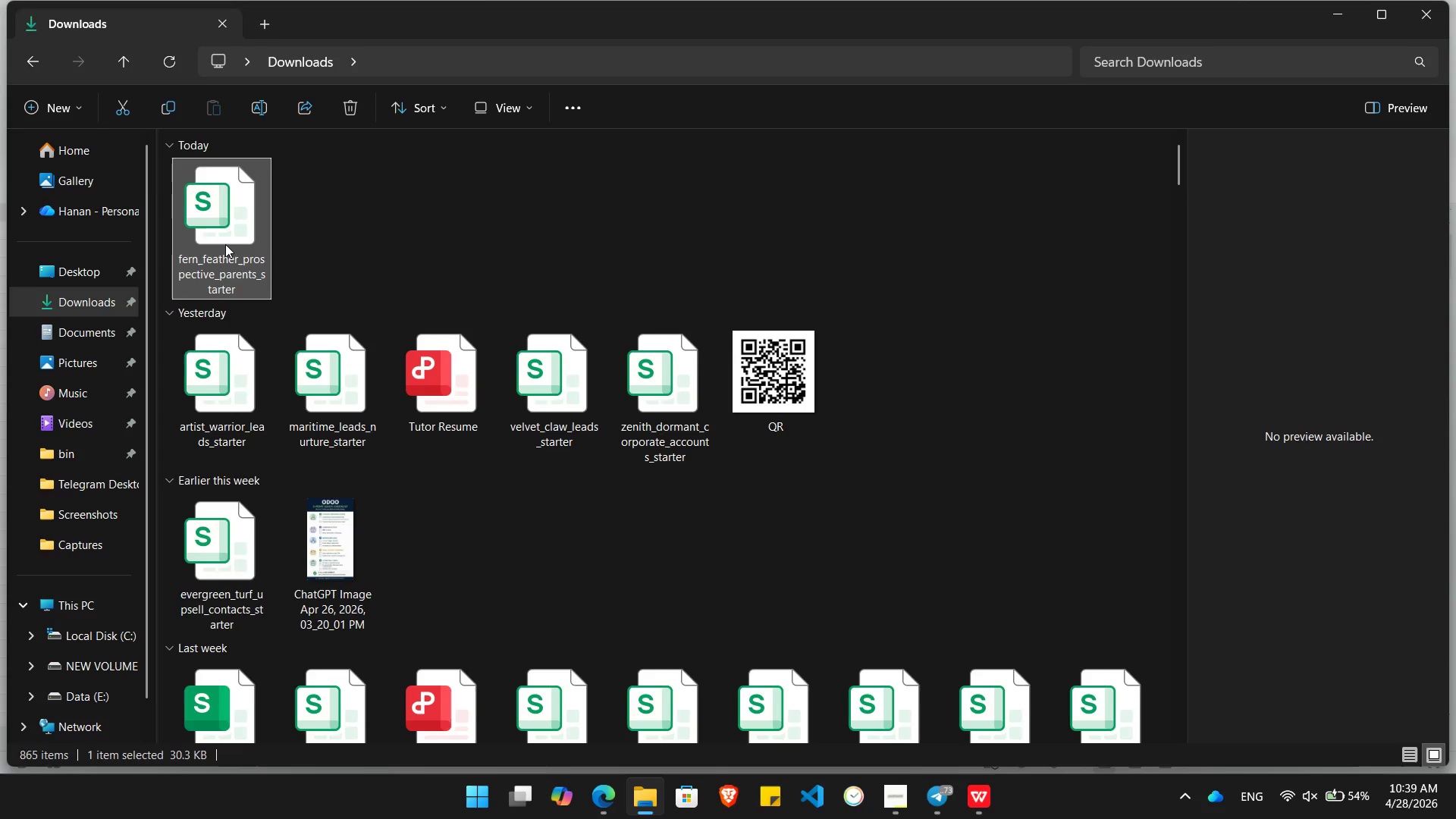 
key(Alt+AltLeft)
 